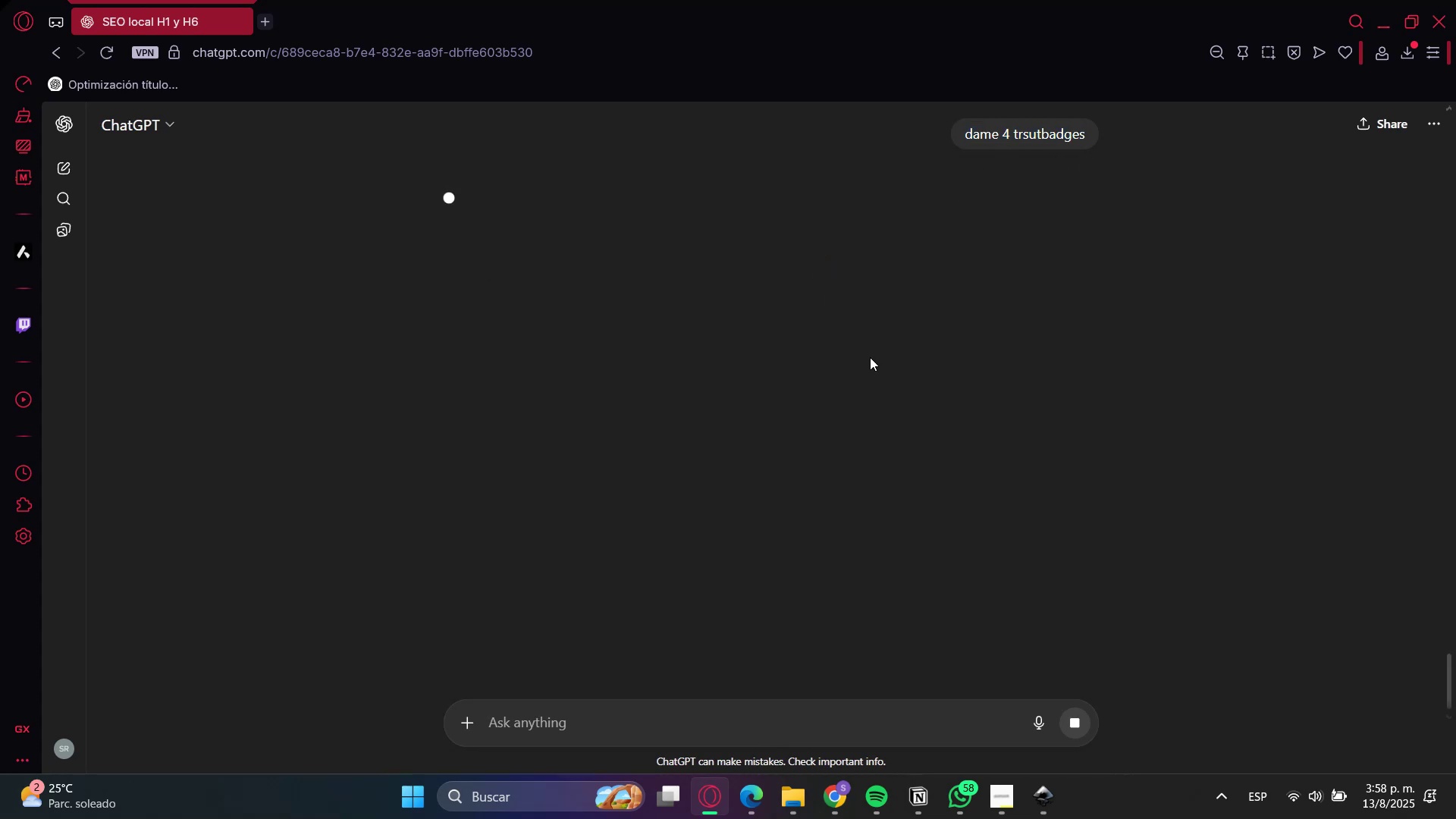 
left_click([482, 248])
 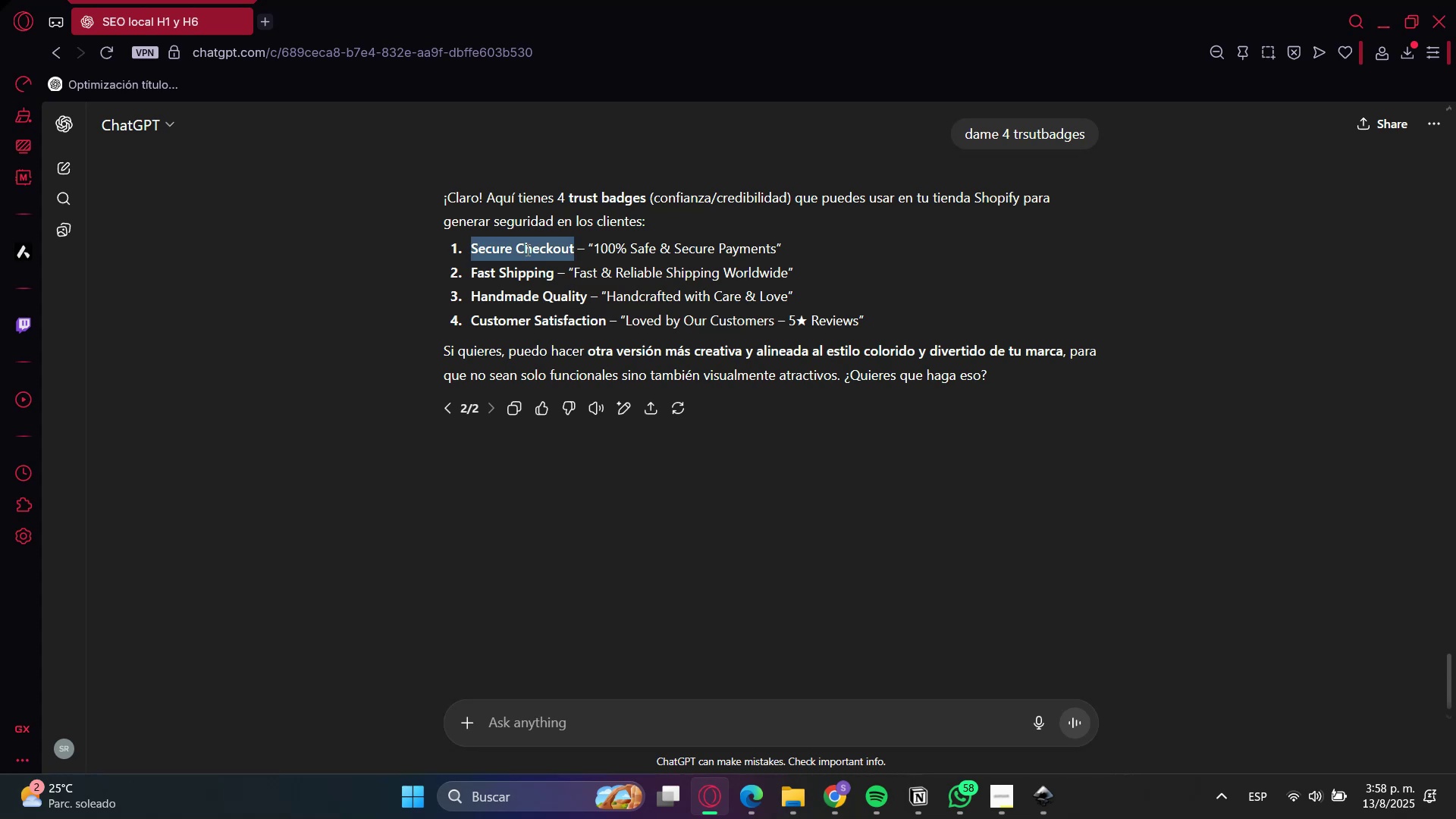 
key(Control+C)
 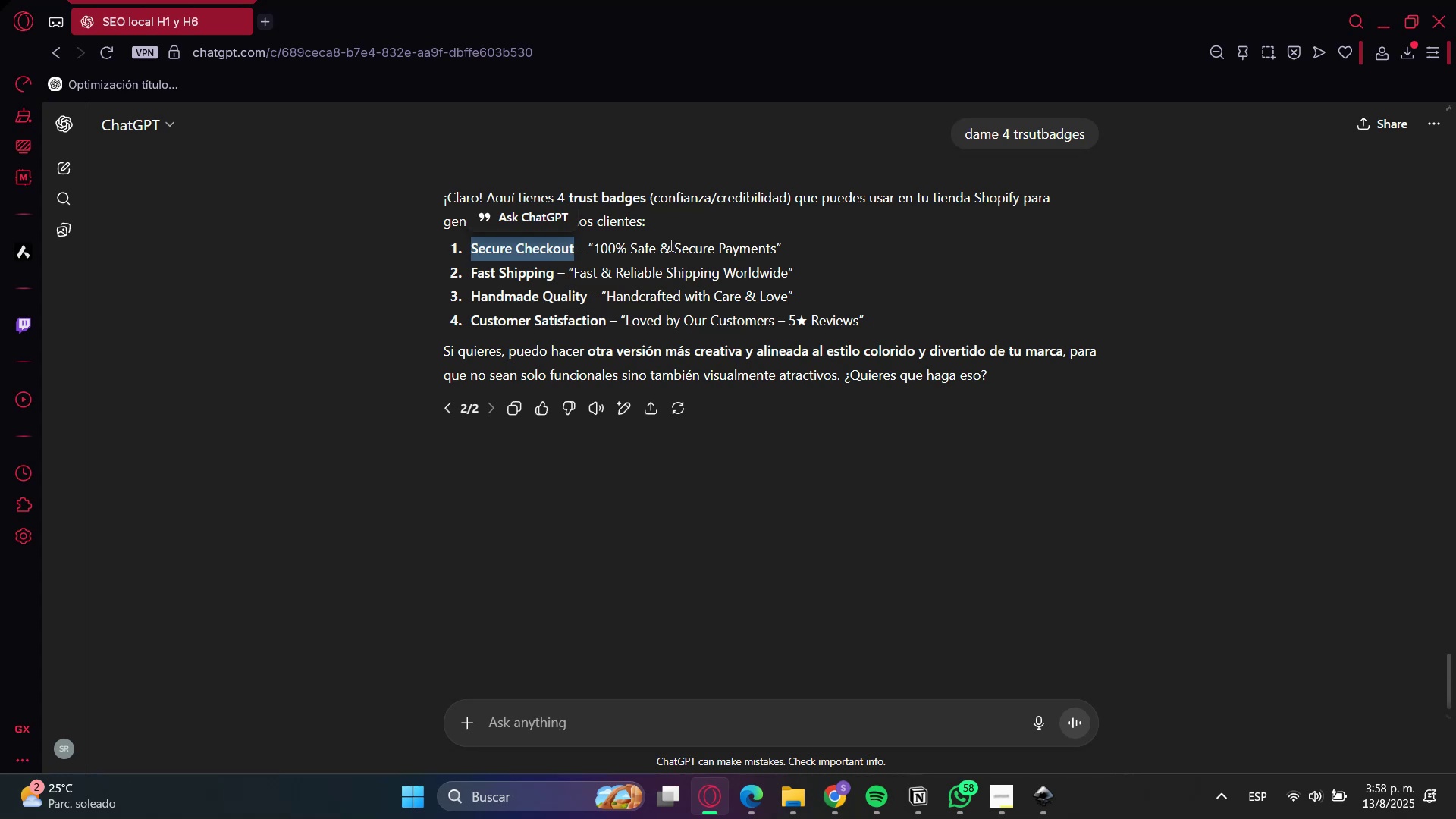 
key(Control+C)
 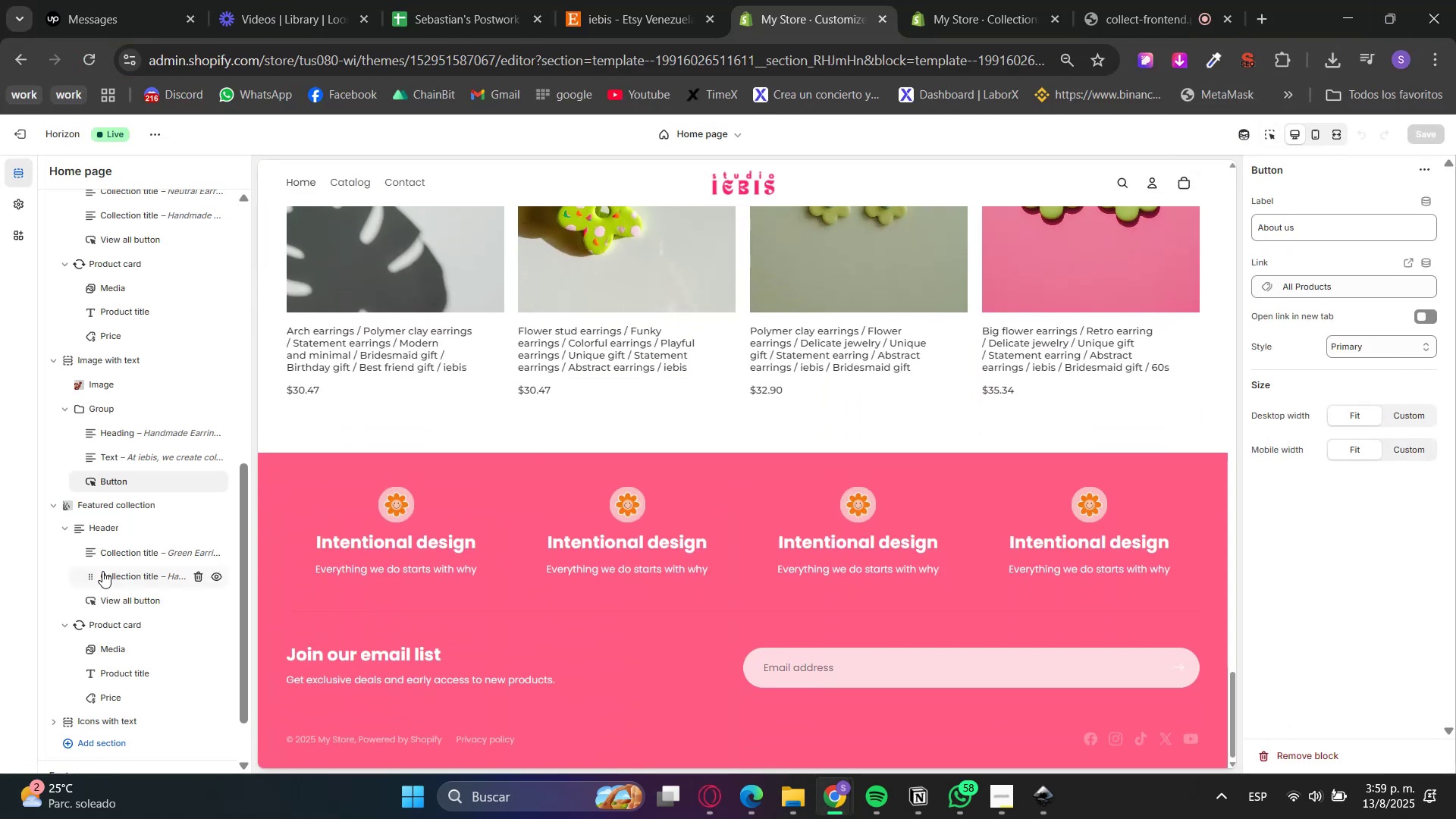 
left_click([103, 733])
 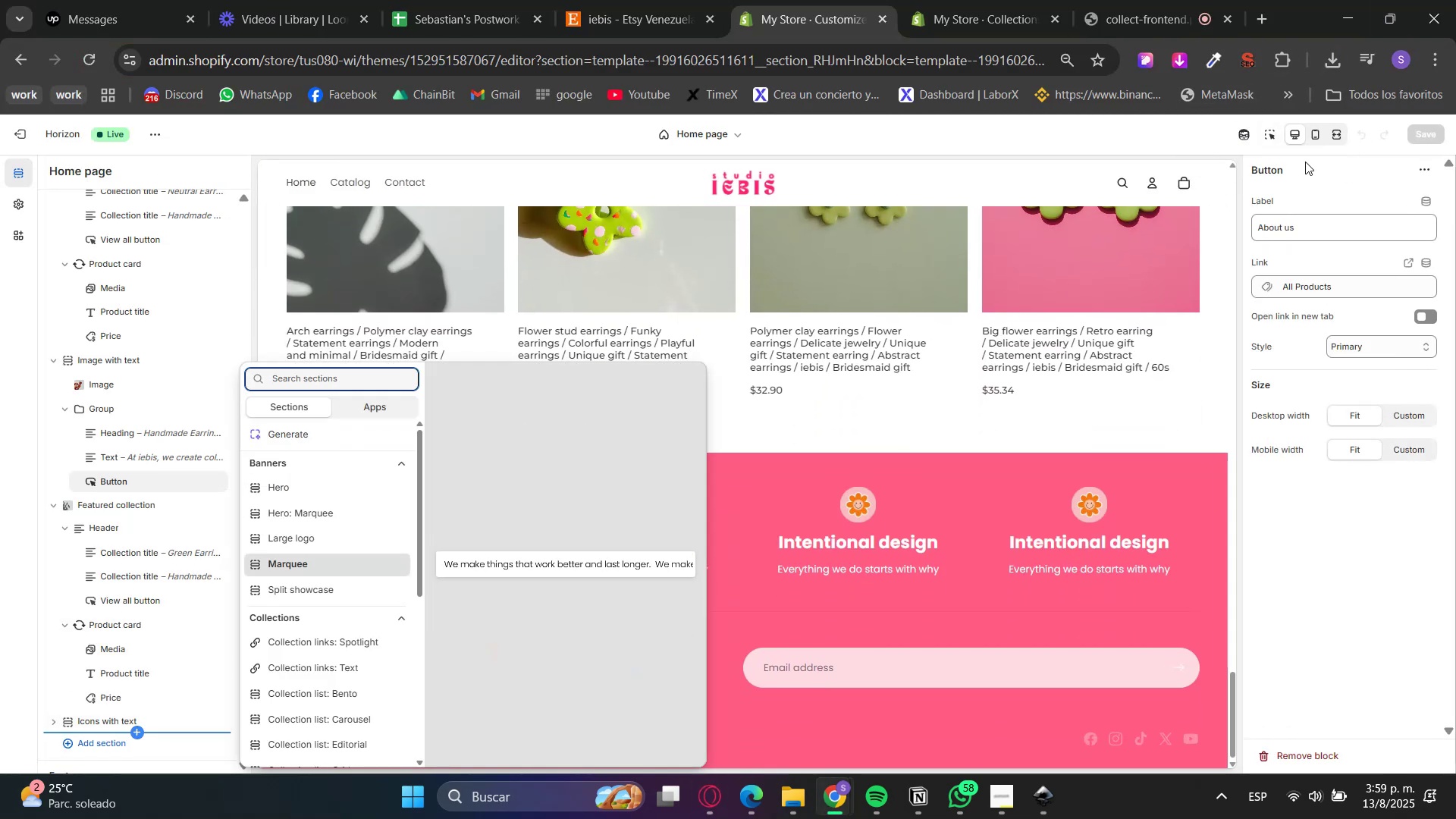 
double_click([1269, 142])
 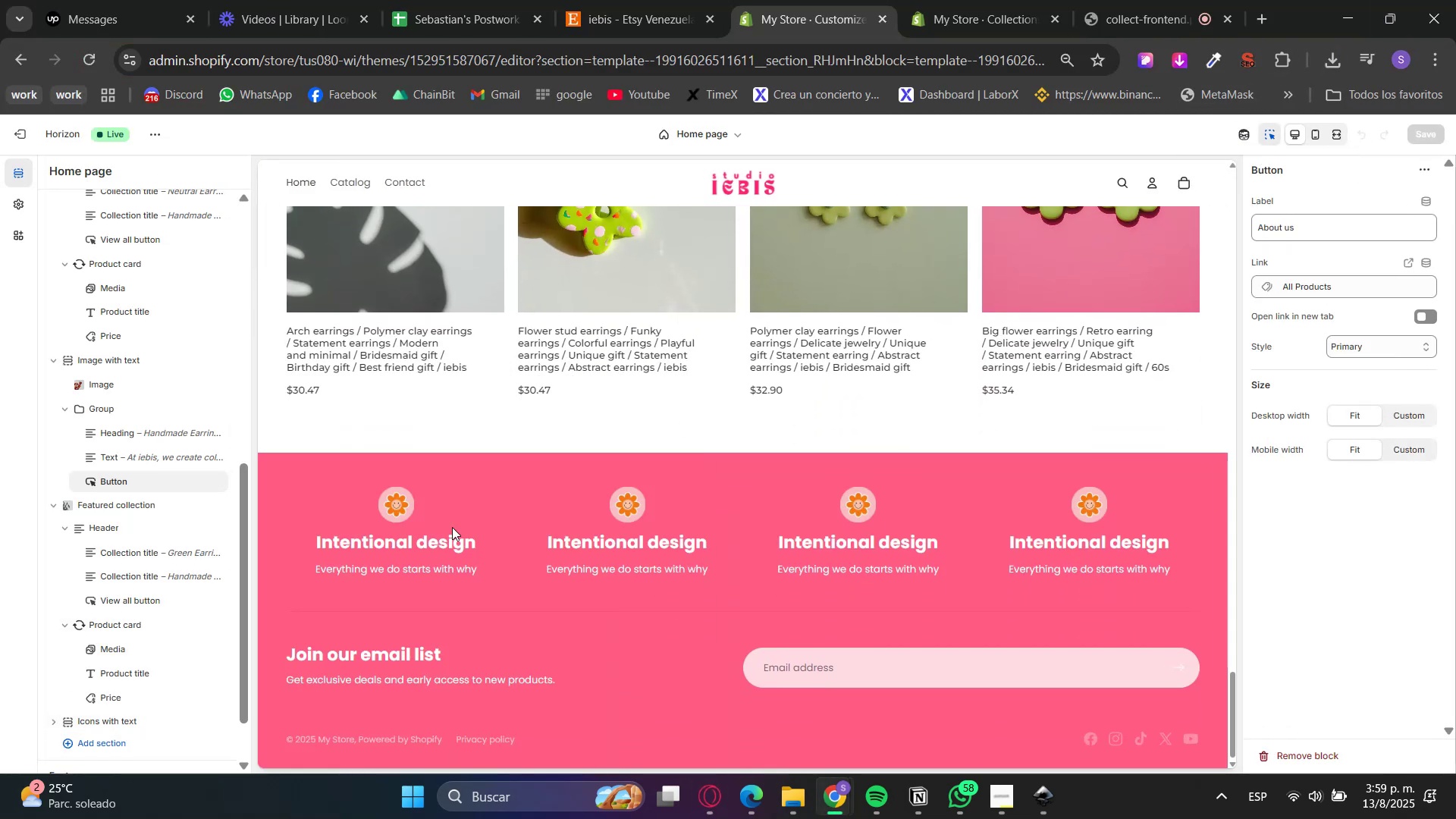 
left_click([441, 539])
 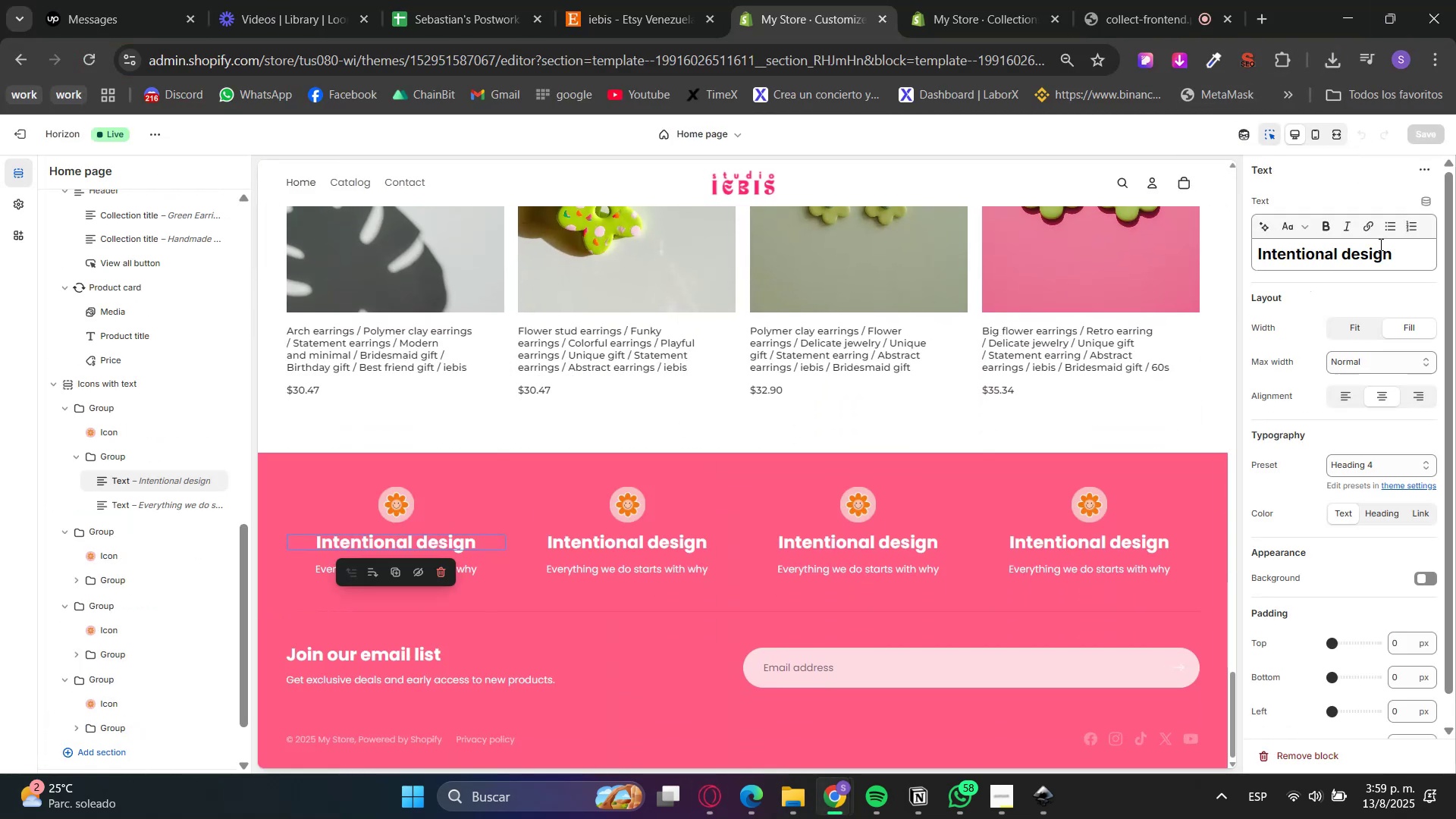 
double_click([1357, 262])
 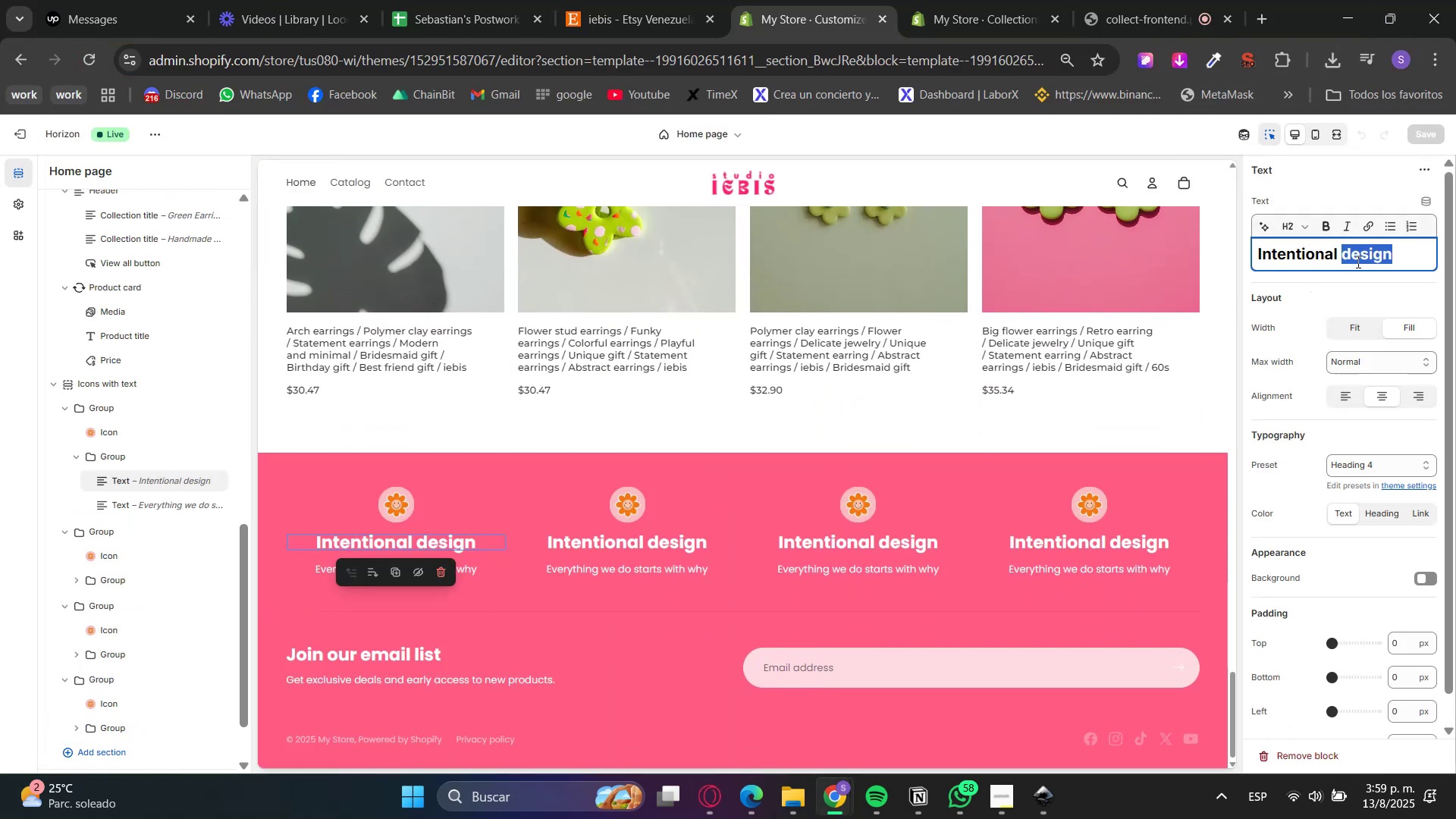 
triple_click([1357, 262])
 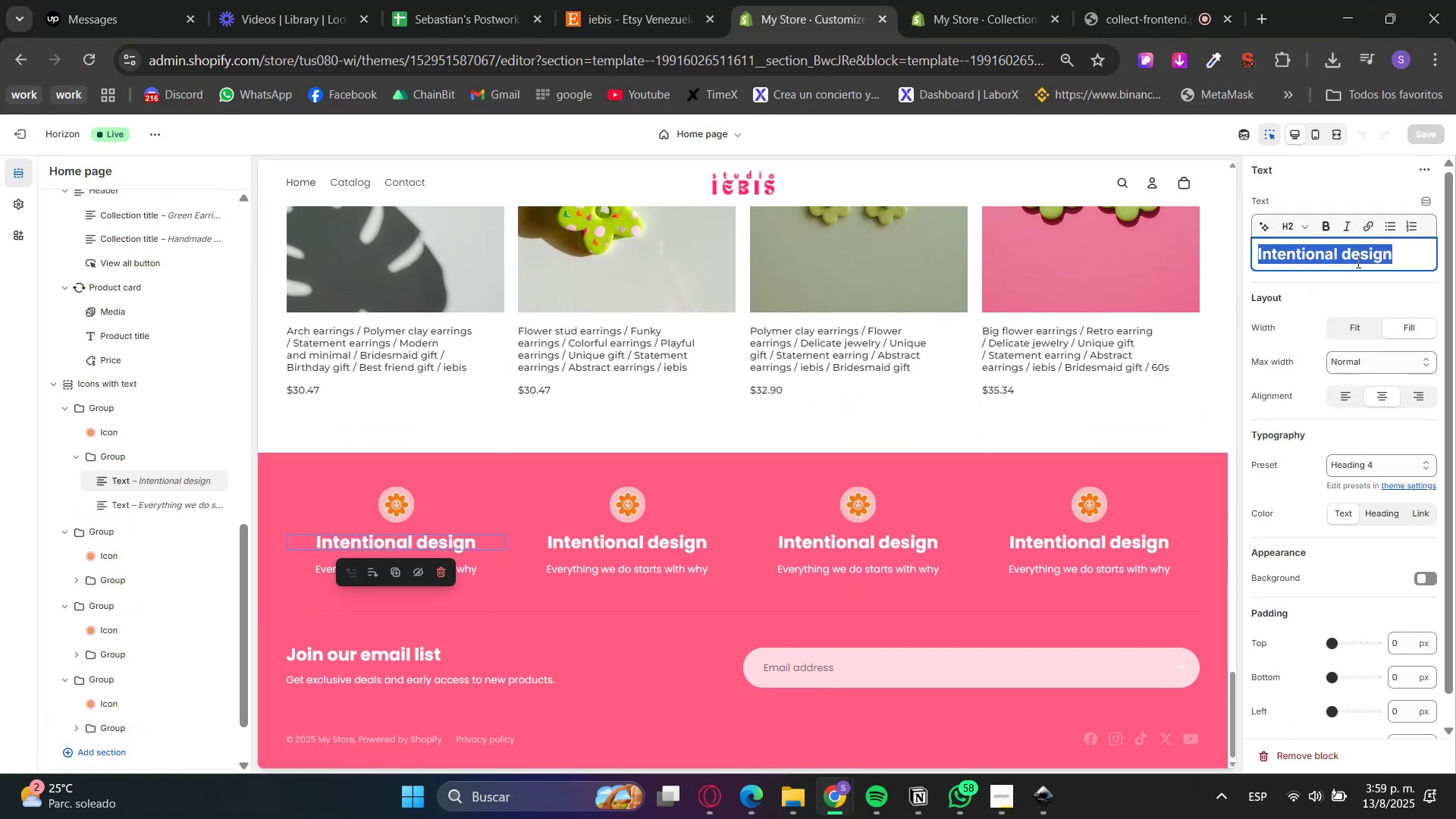 
key(Control+ControlLeft)
 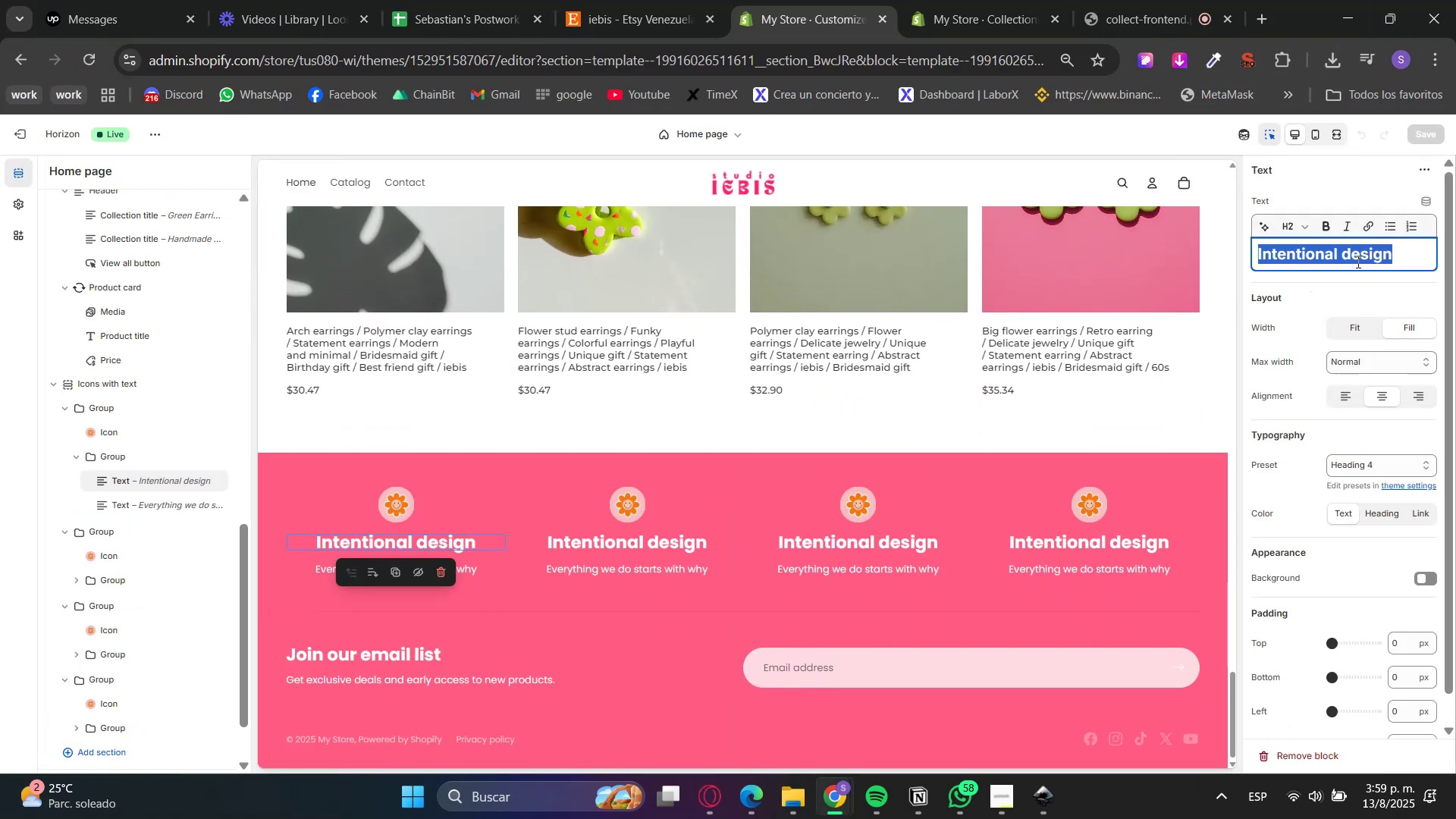 
key(Control+V)
 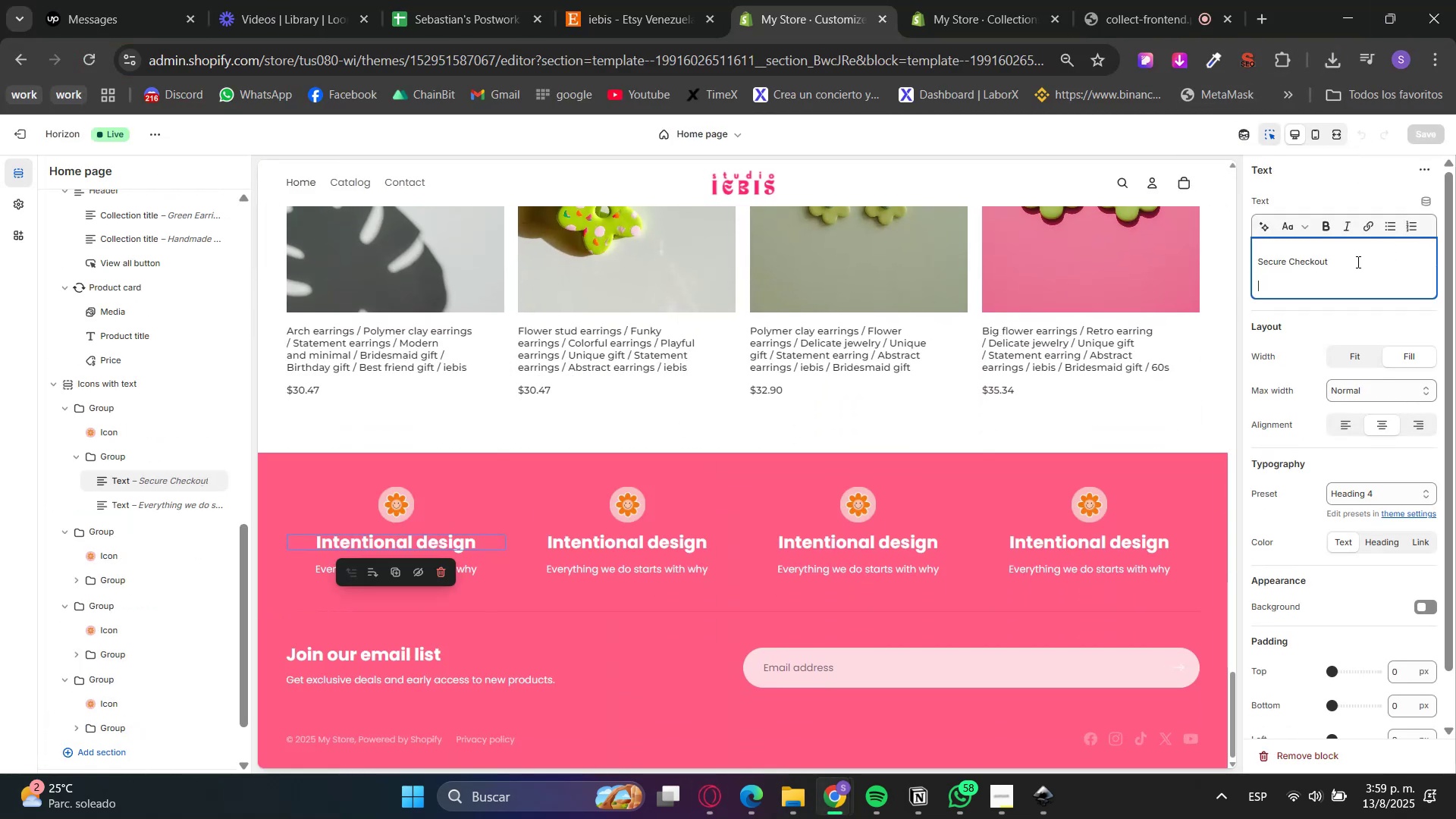 
key(Backspace)
 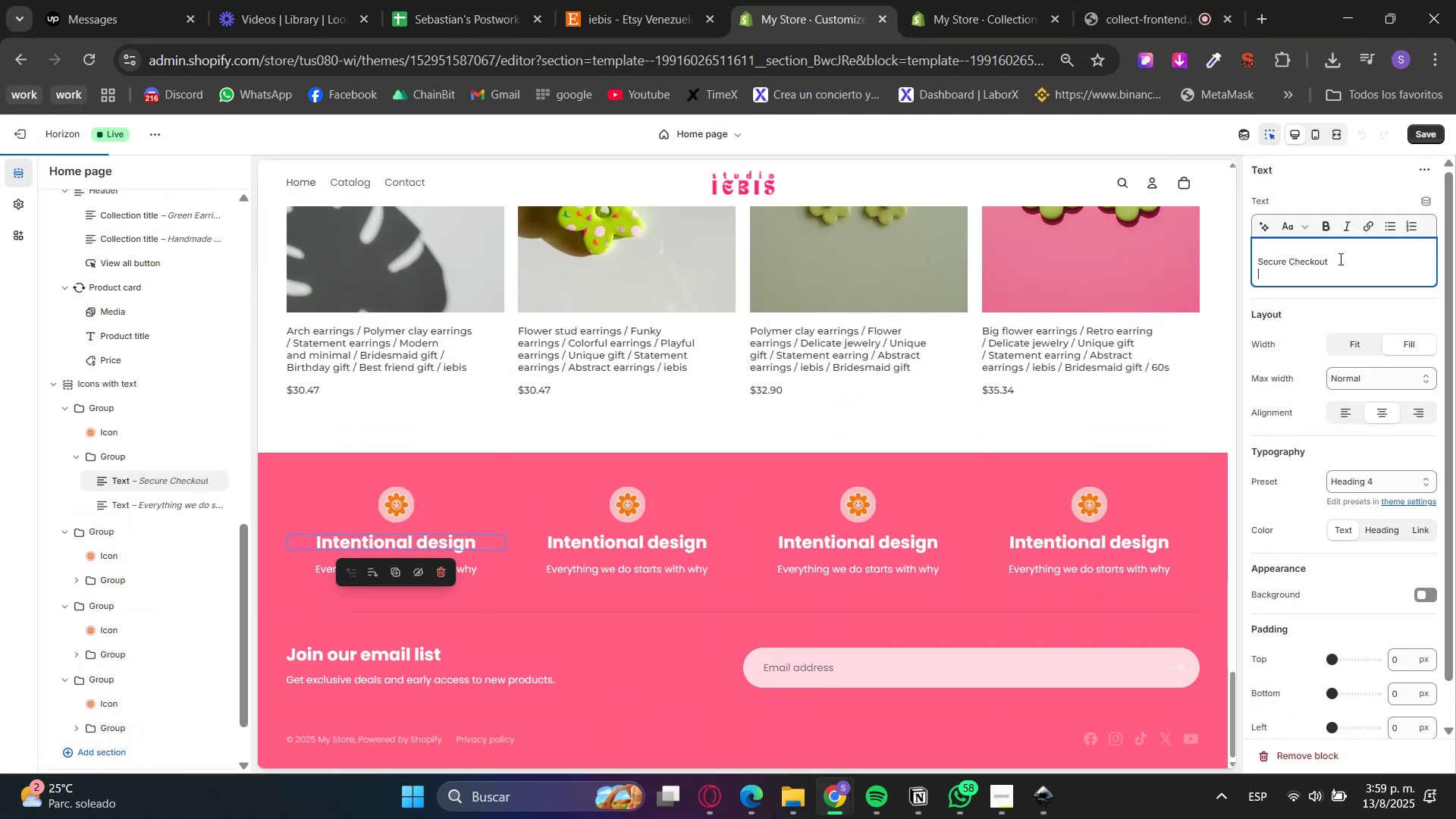 
key(Backspace)
 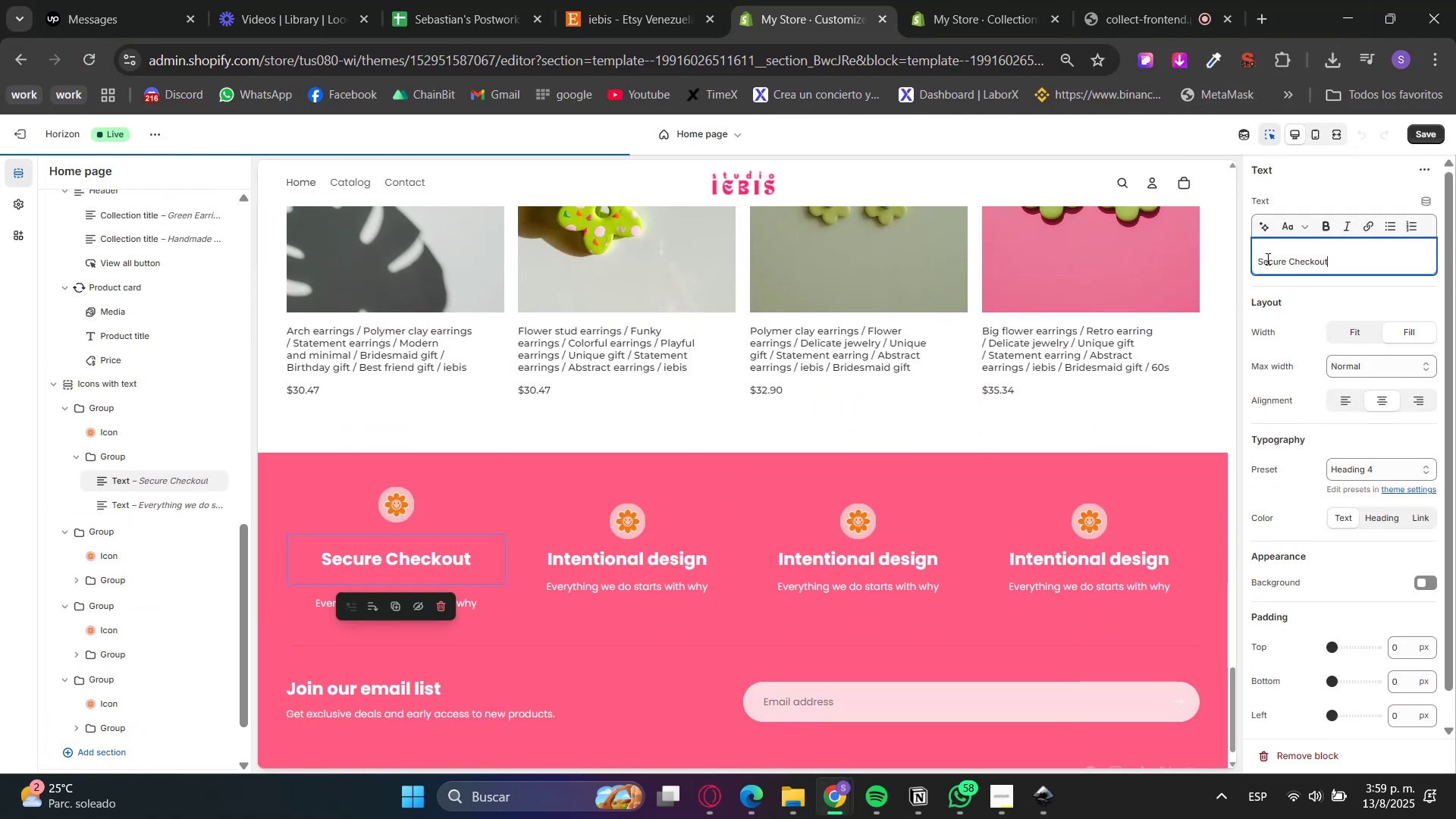 
left_click([1259, 262])
 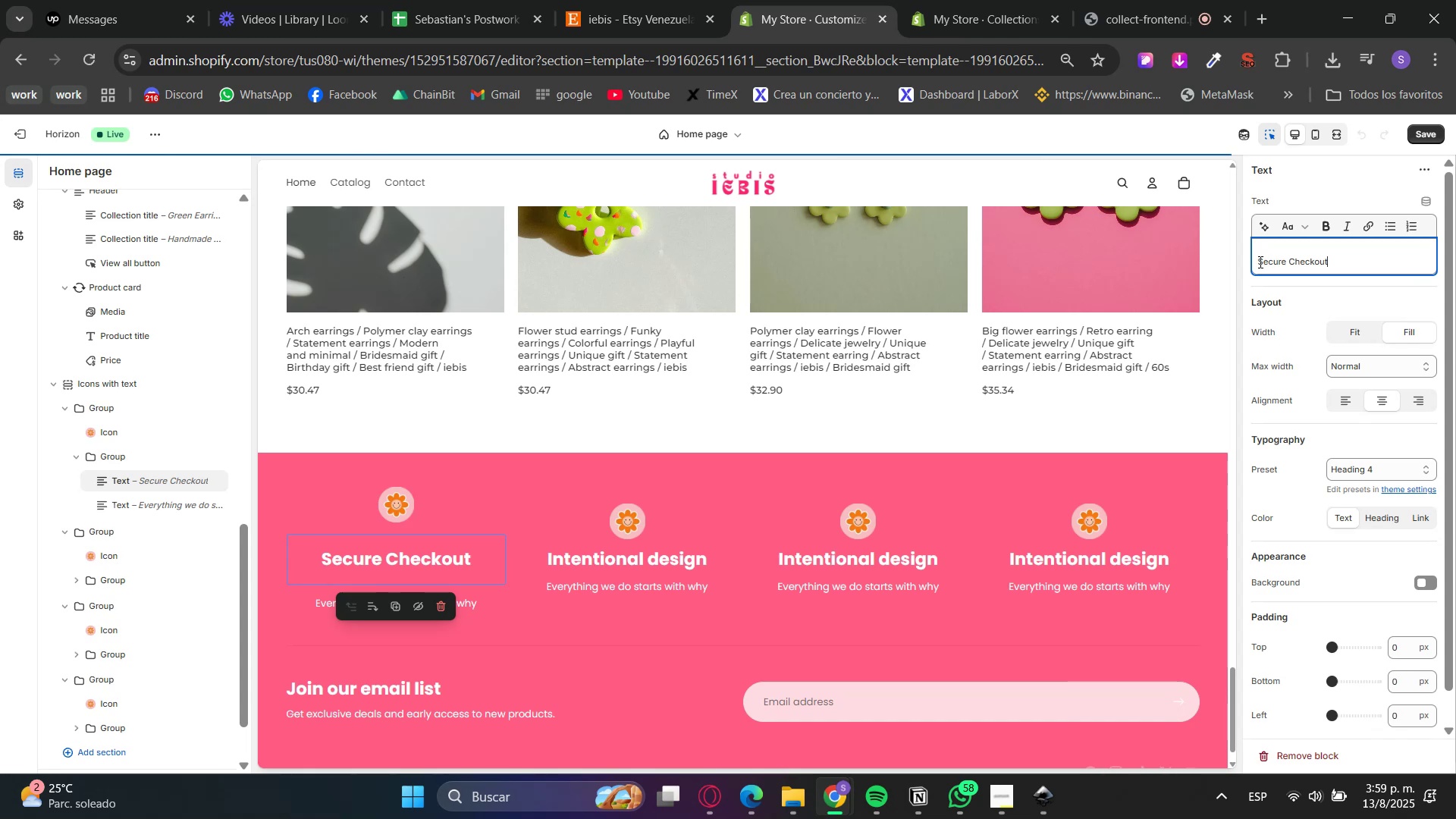 
key(Backspace)
 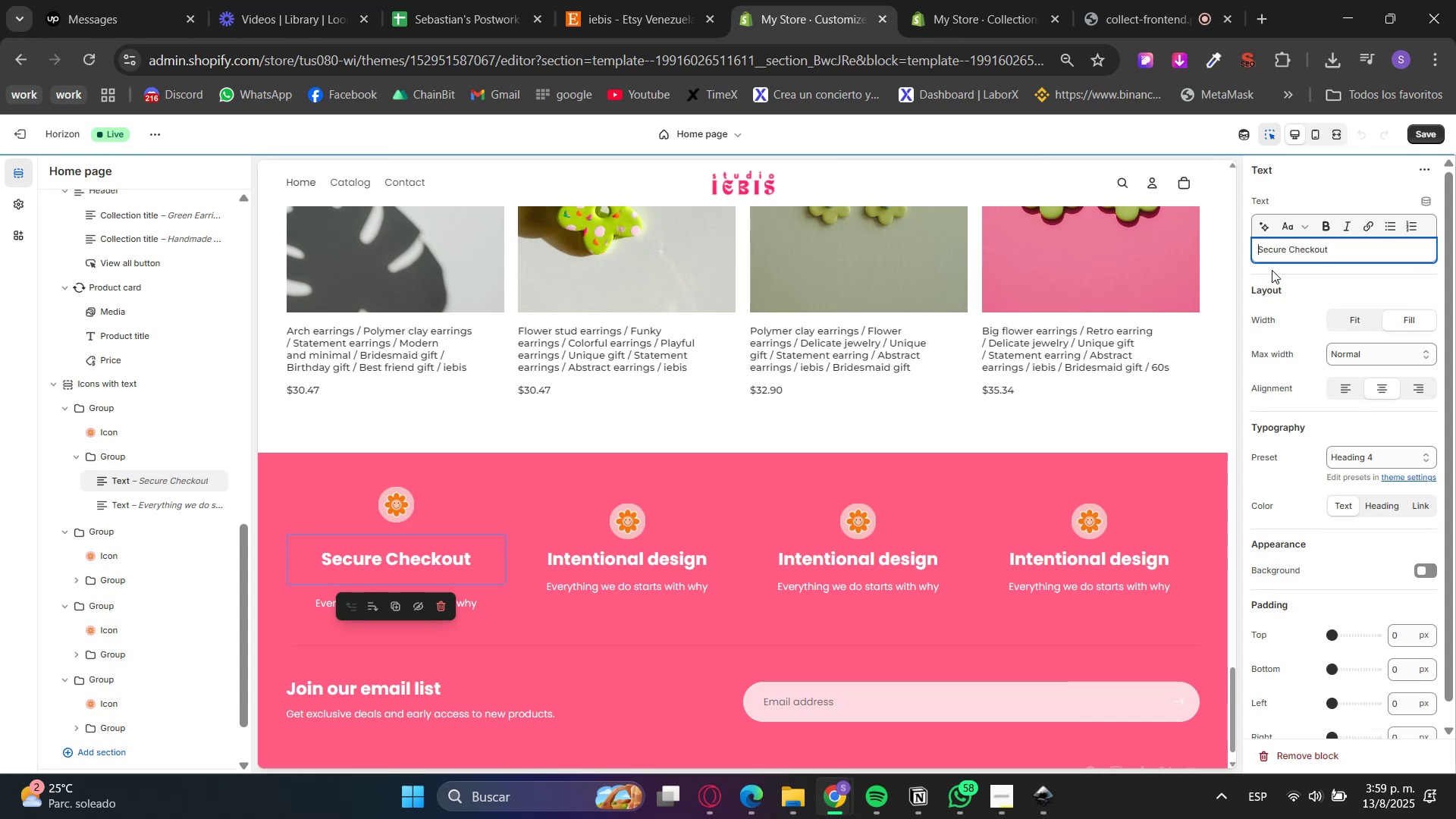 
double_click([1291, 283])
 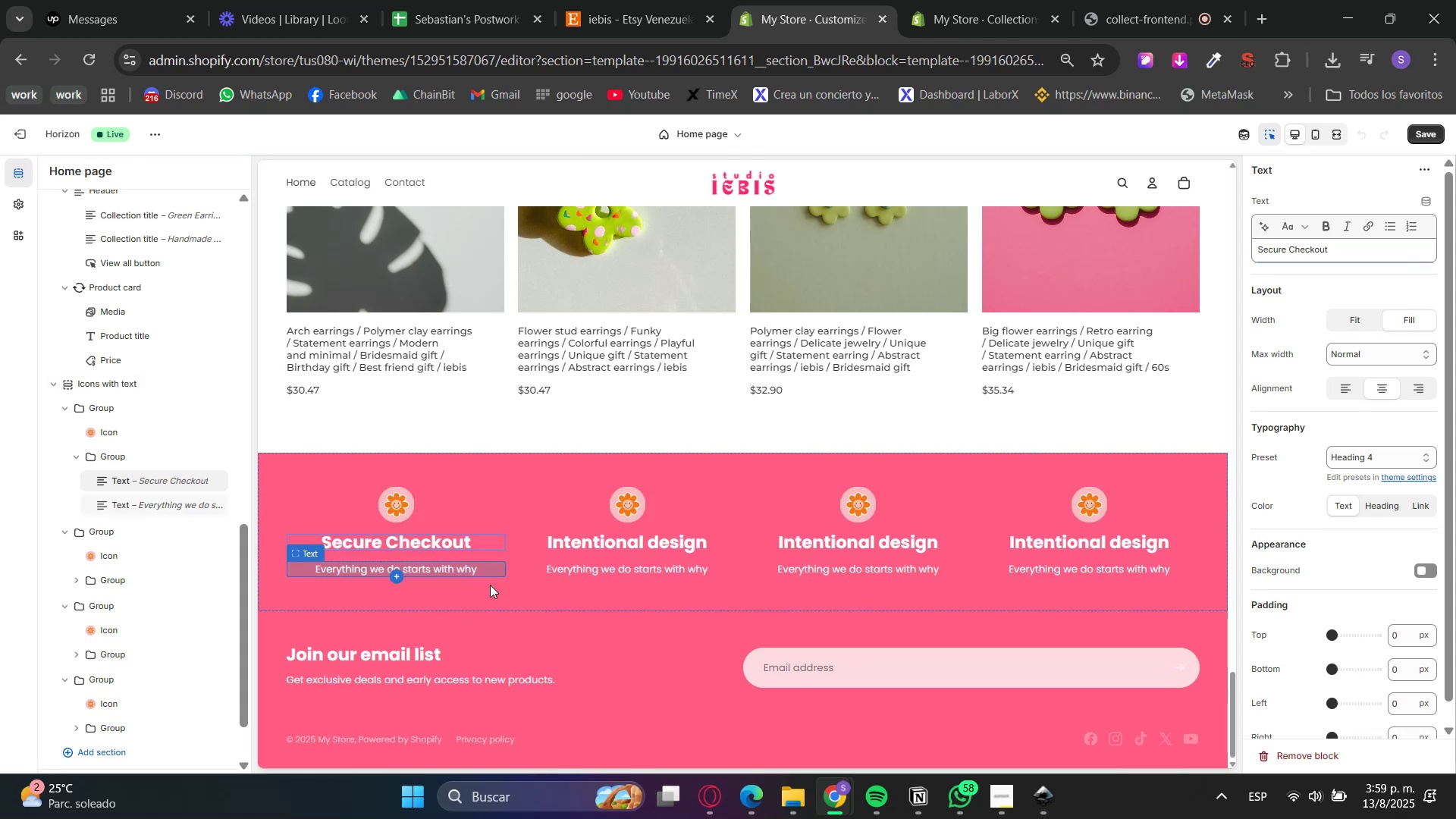 
left_click([695, 802])
 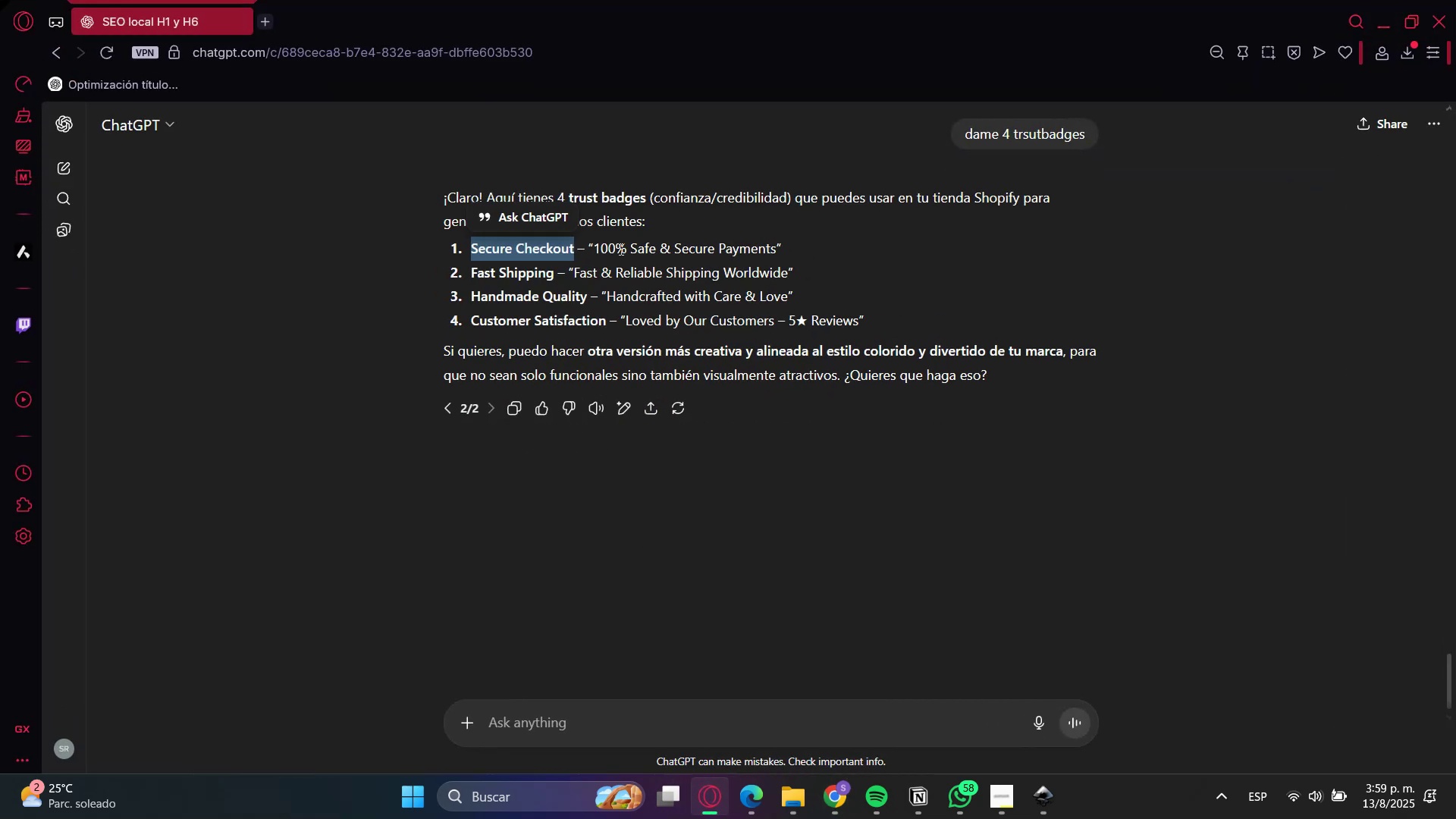 
left_click([598, 249])
 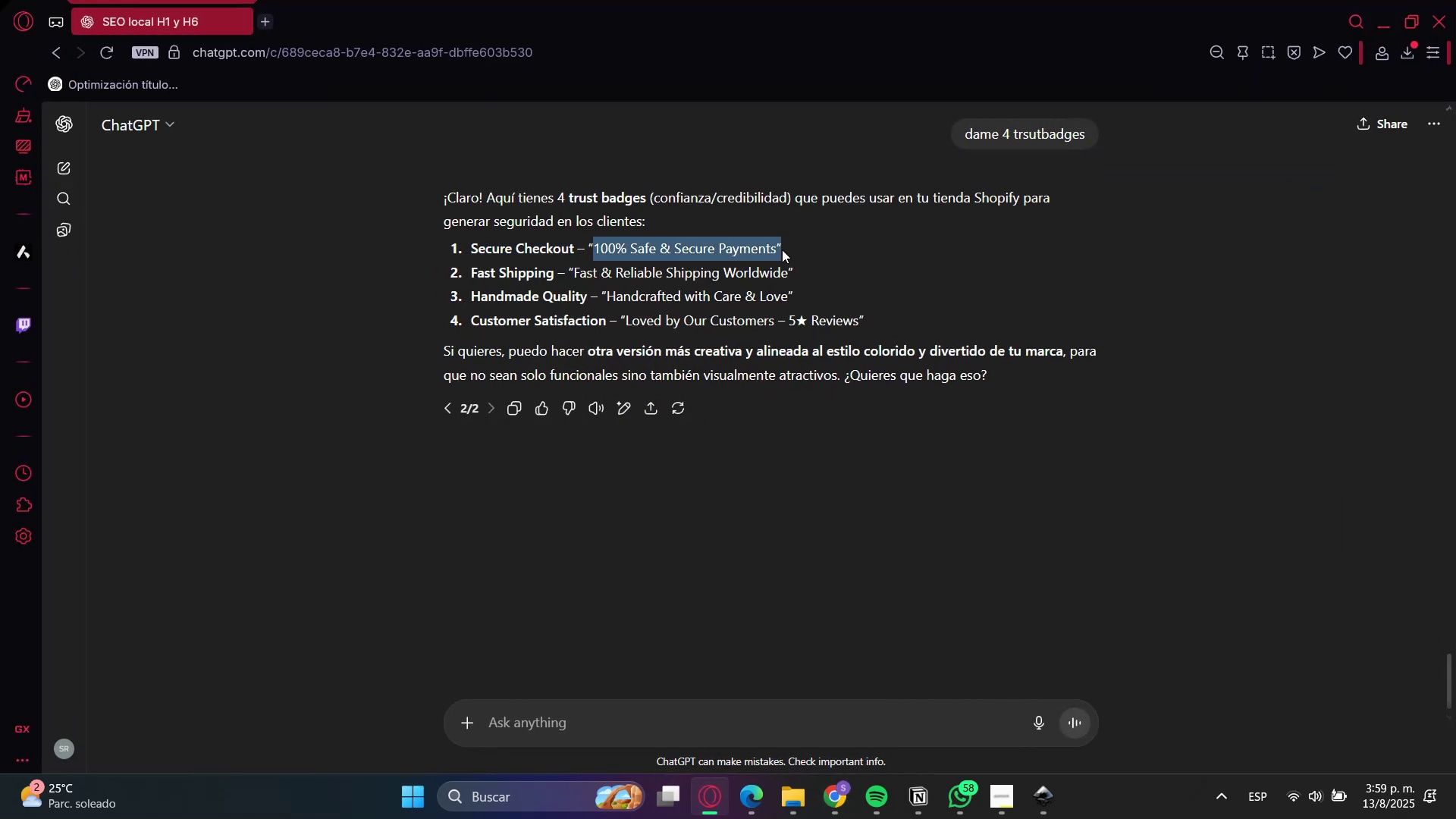 
key(Control+C)
 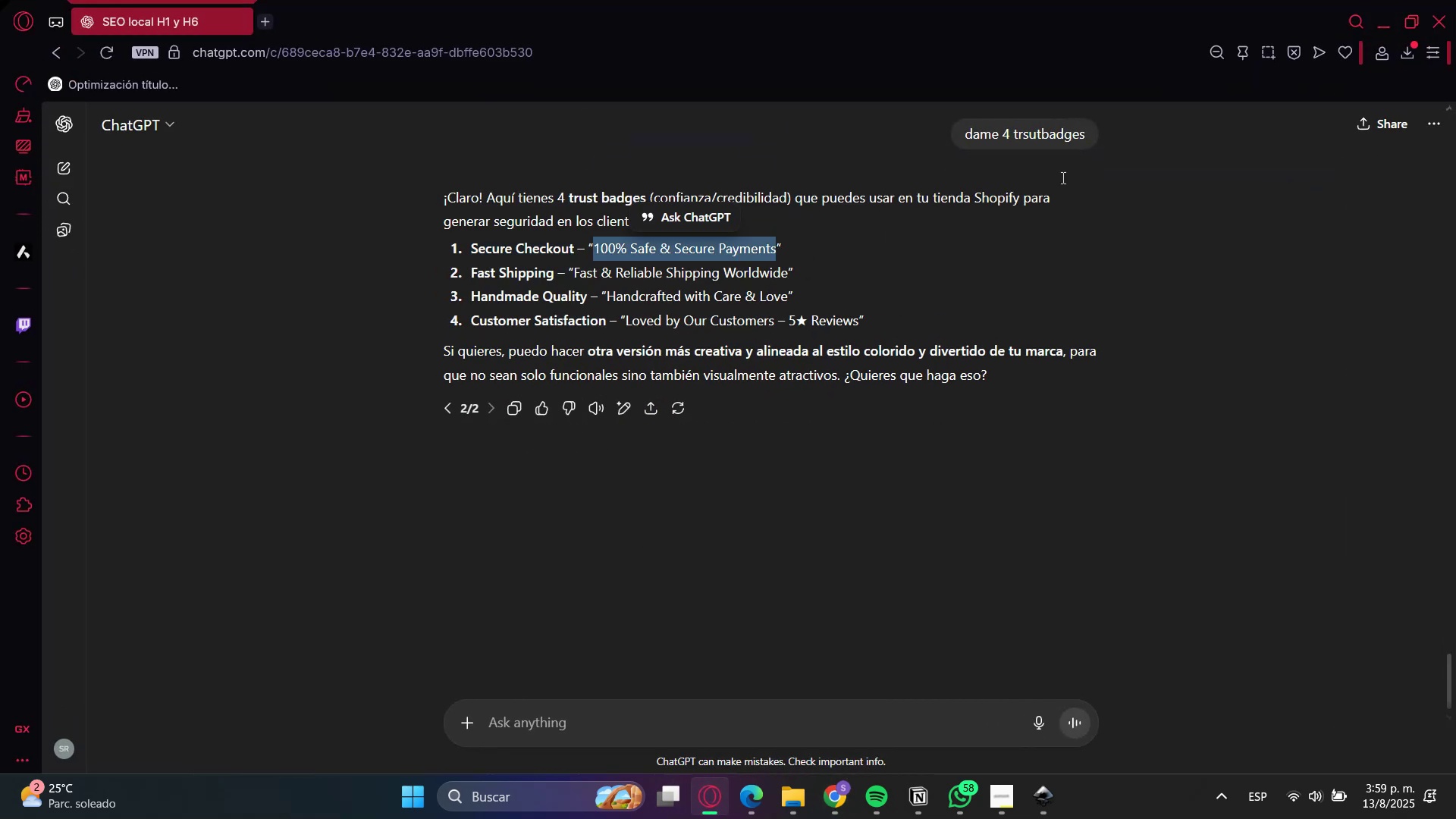 
key(Control+C)
 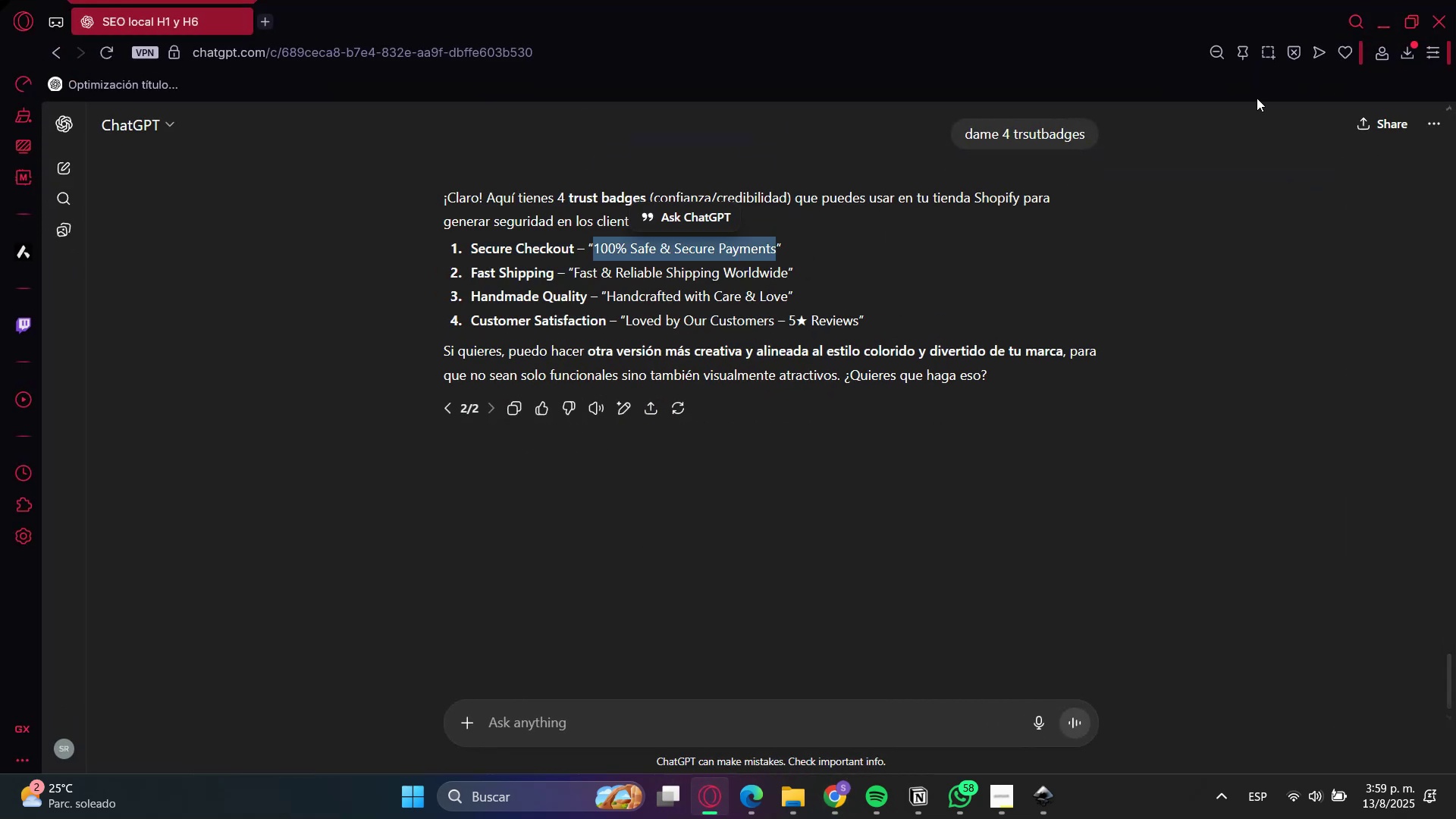 
key(Control+C)
 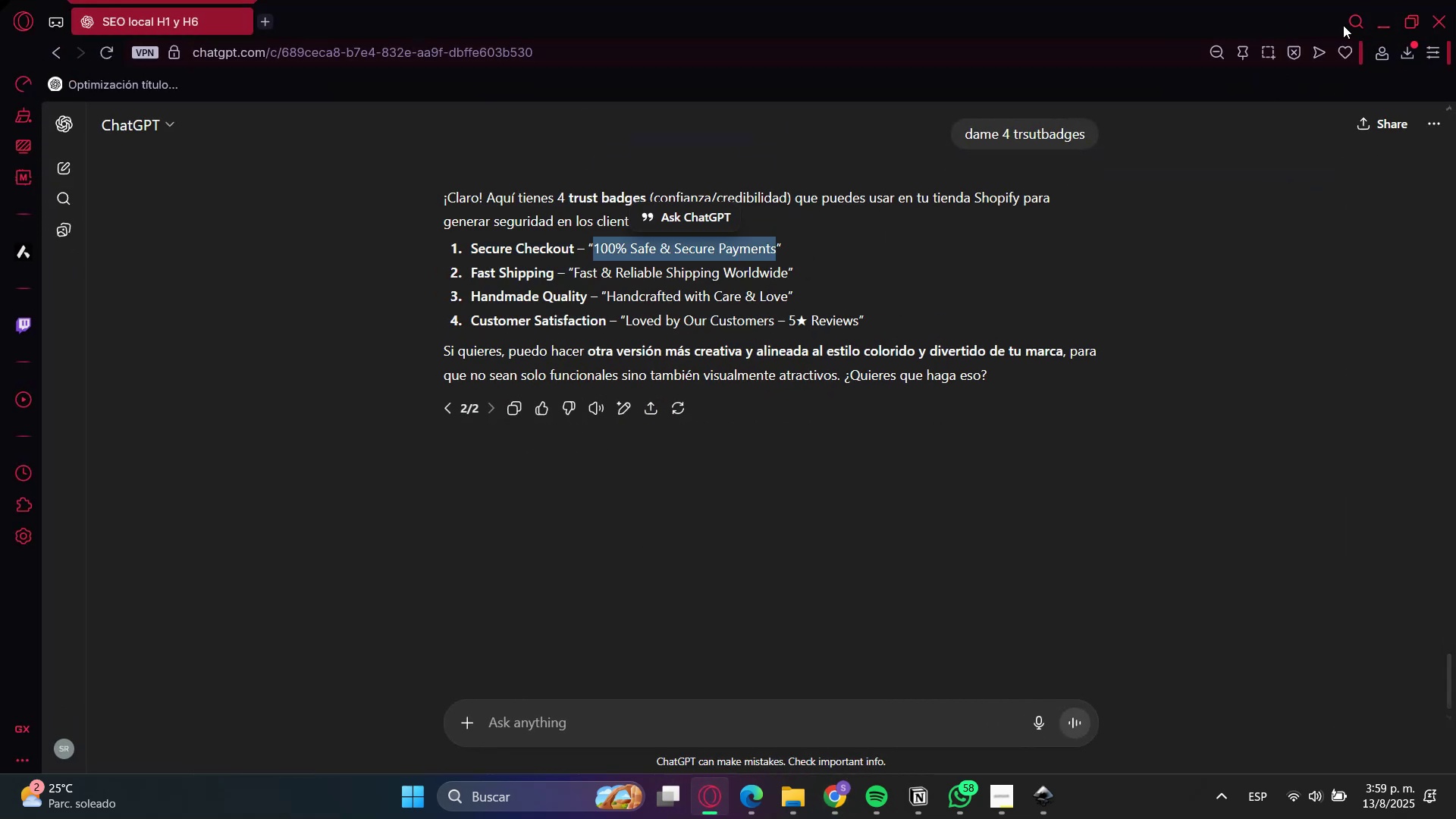 
left_click([1375, 23])
 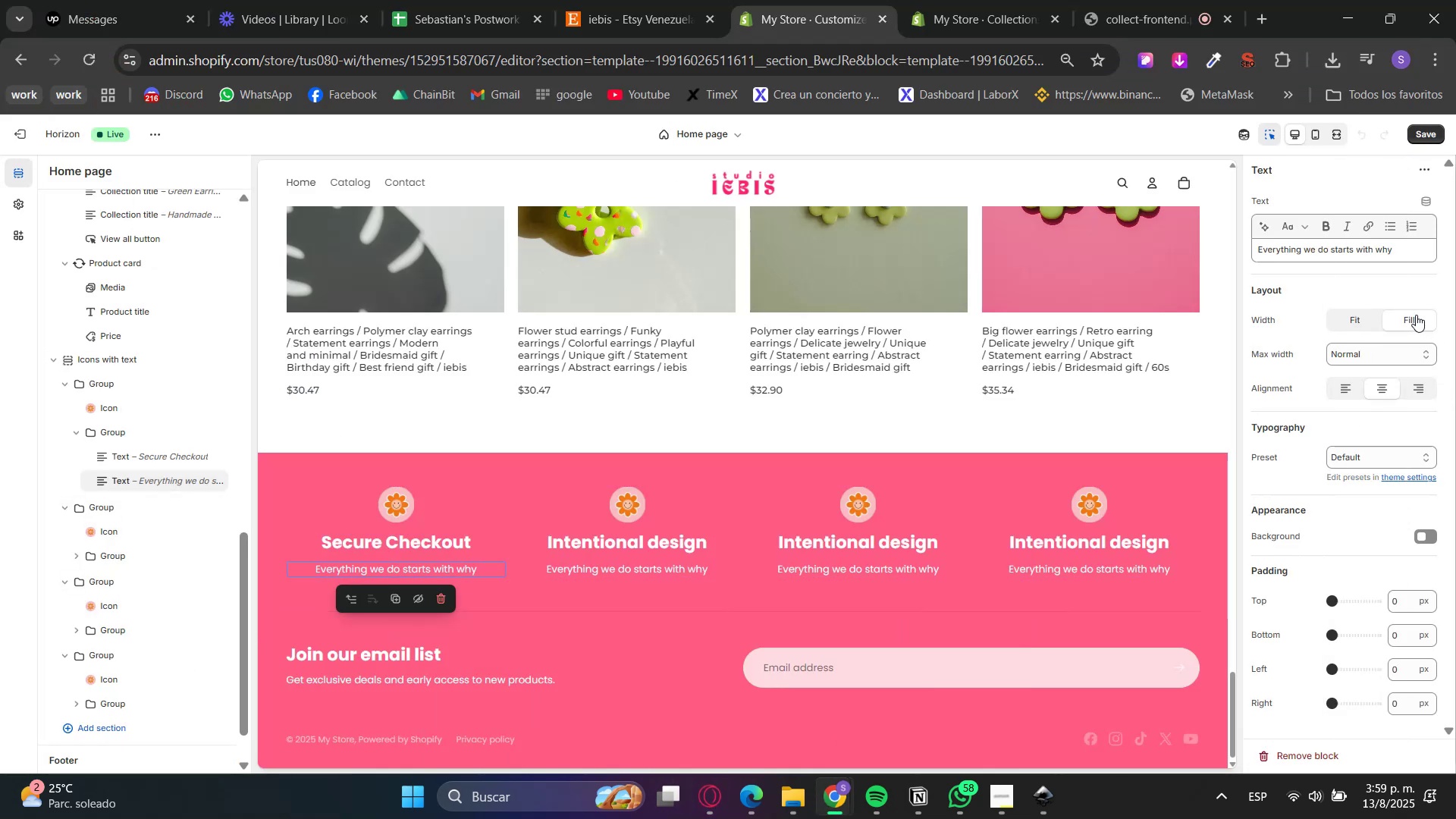 
double_click([1407, 246])
 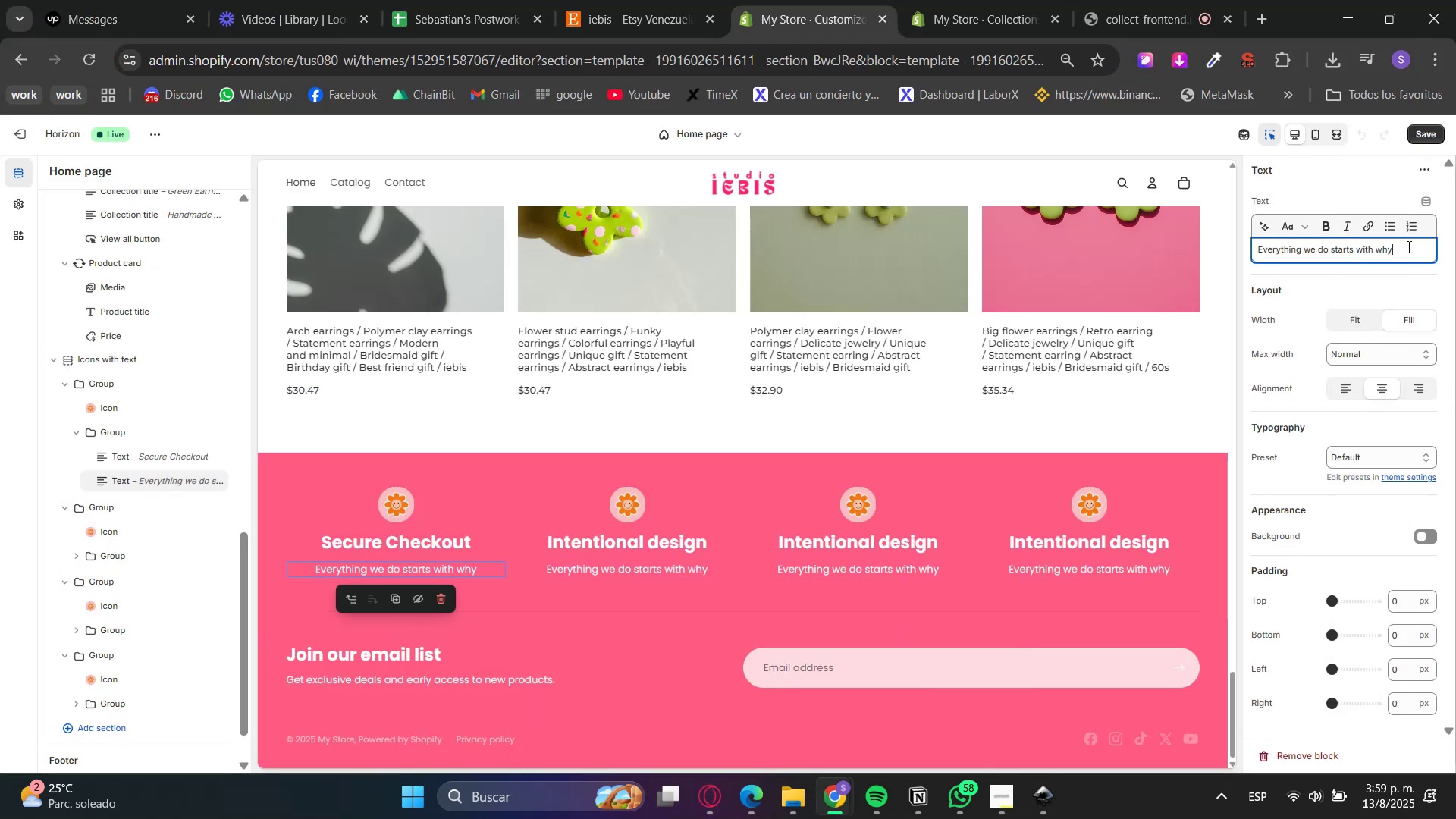 
triple_click([1407, 246])
 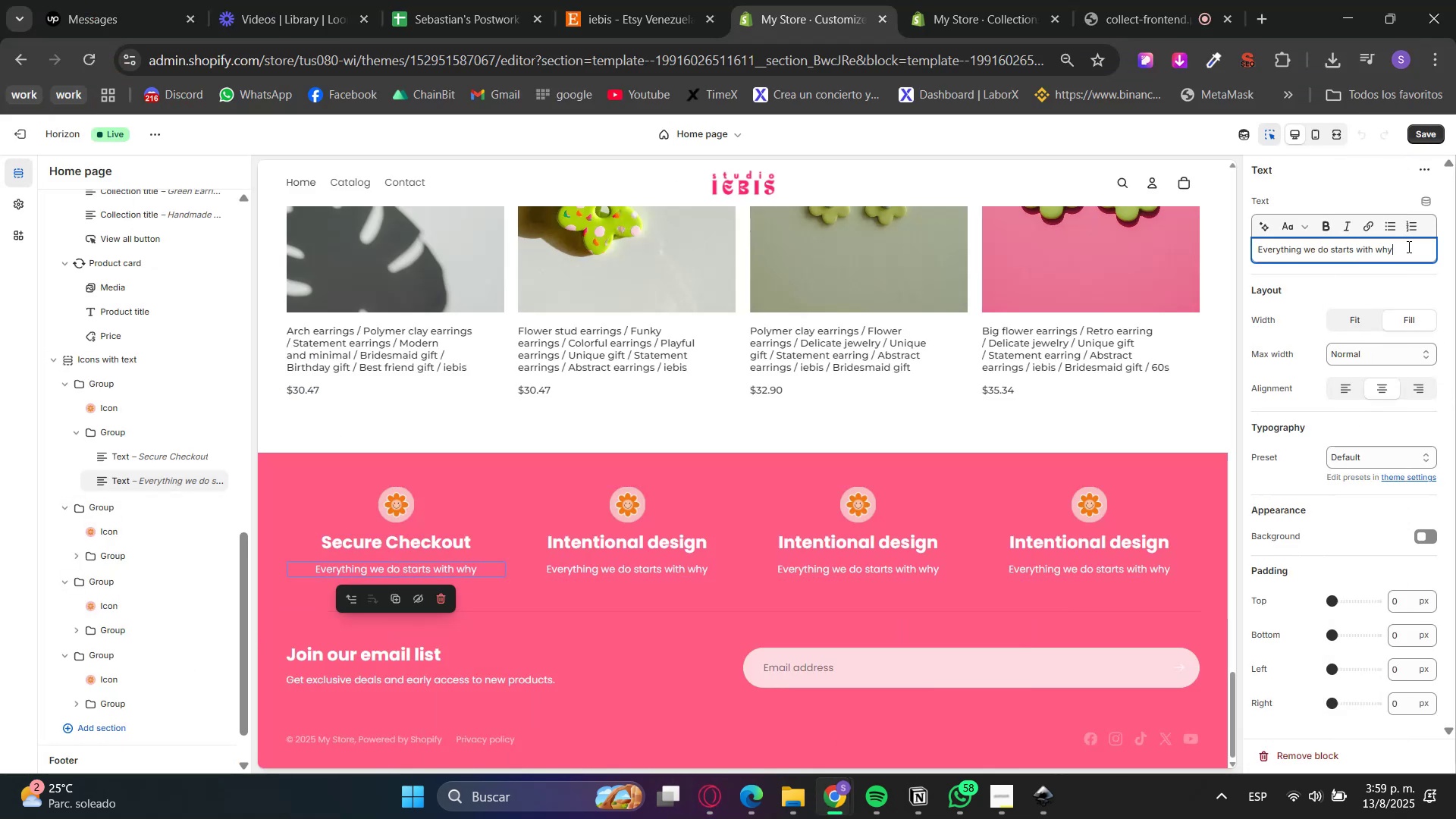 
triple_click([1407, 246])
 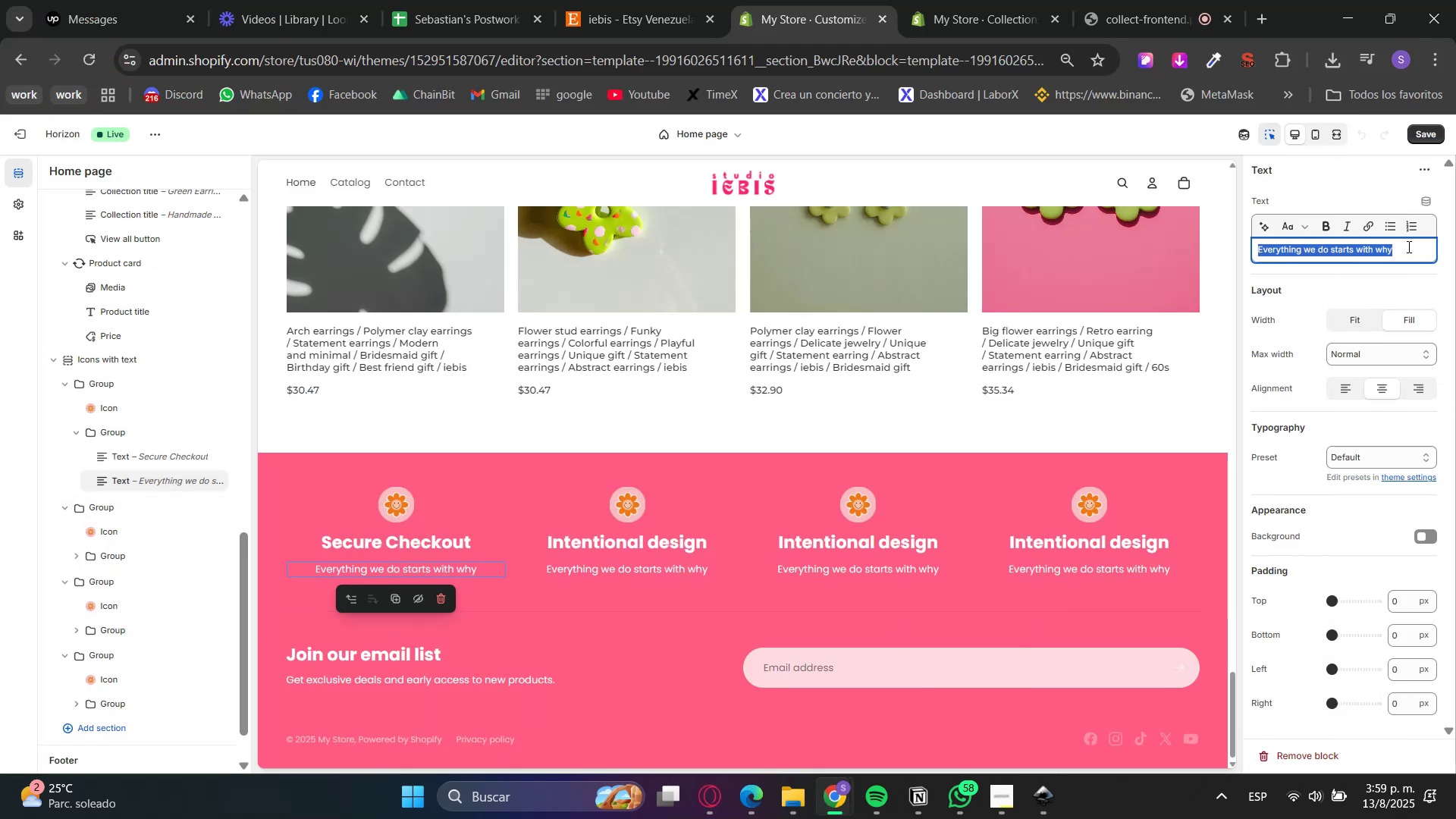 
key(Control+ControlLeft)
 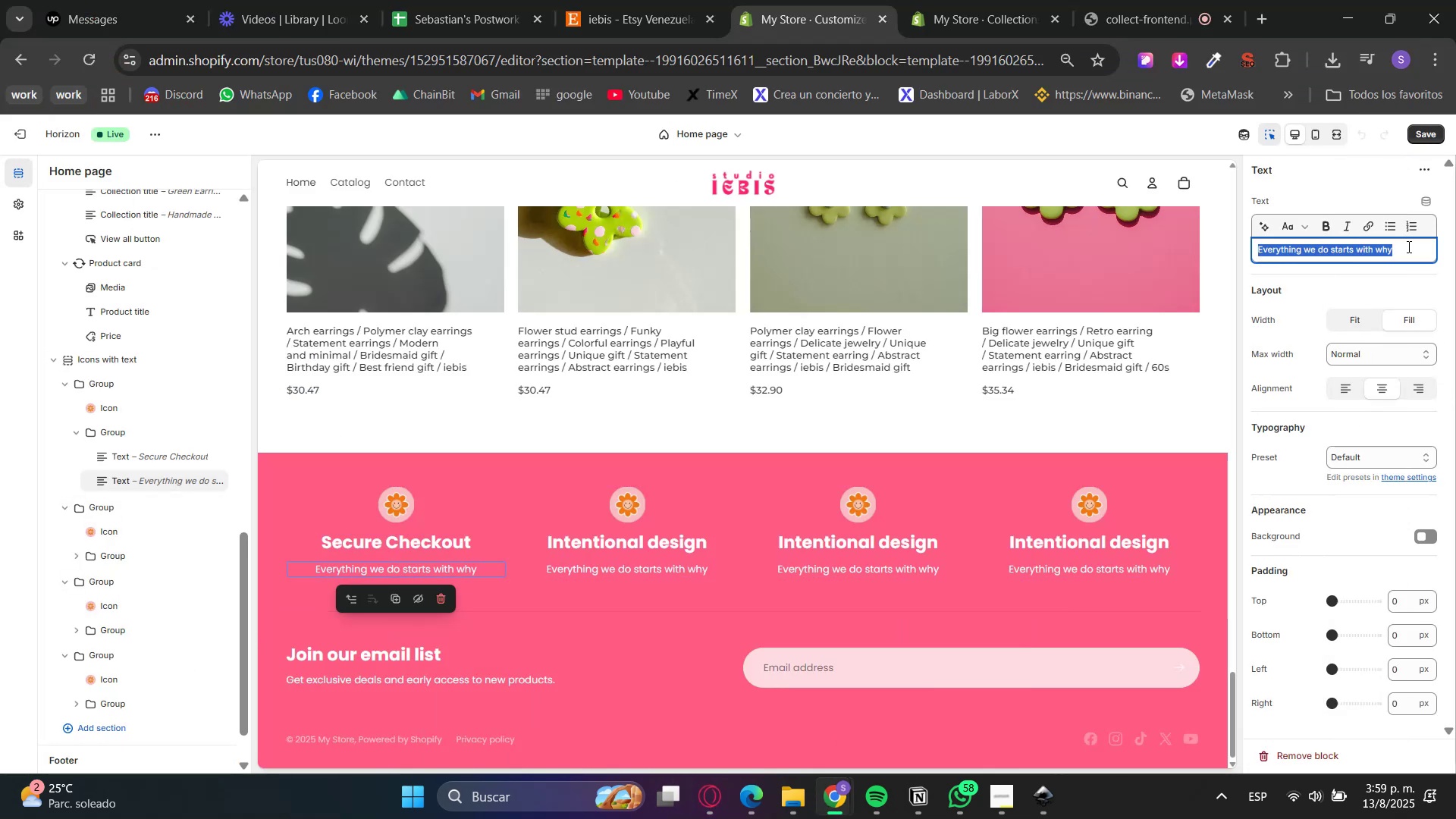 
key(Control+V)
 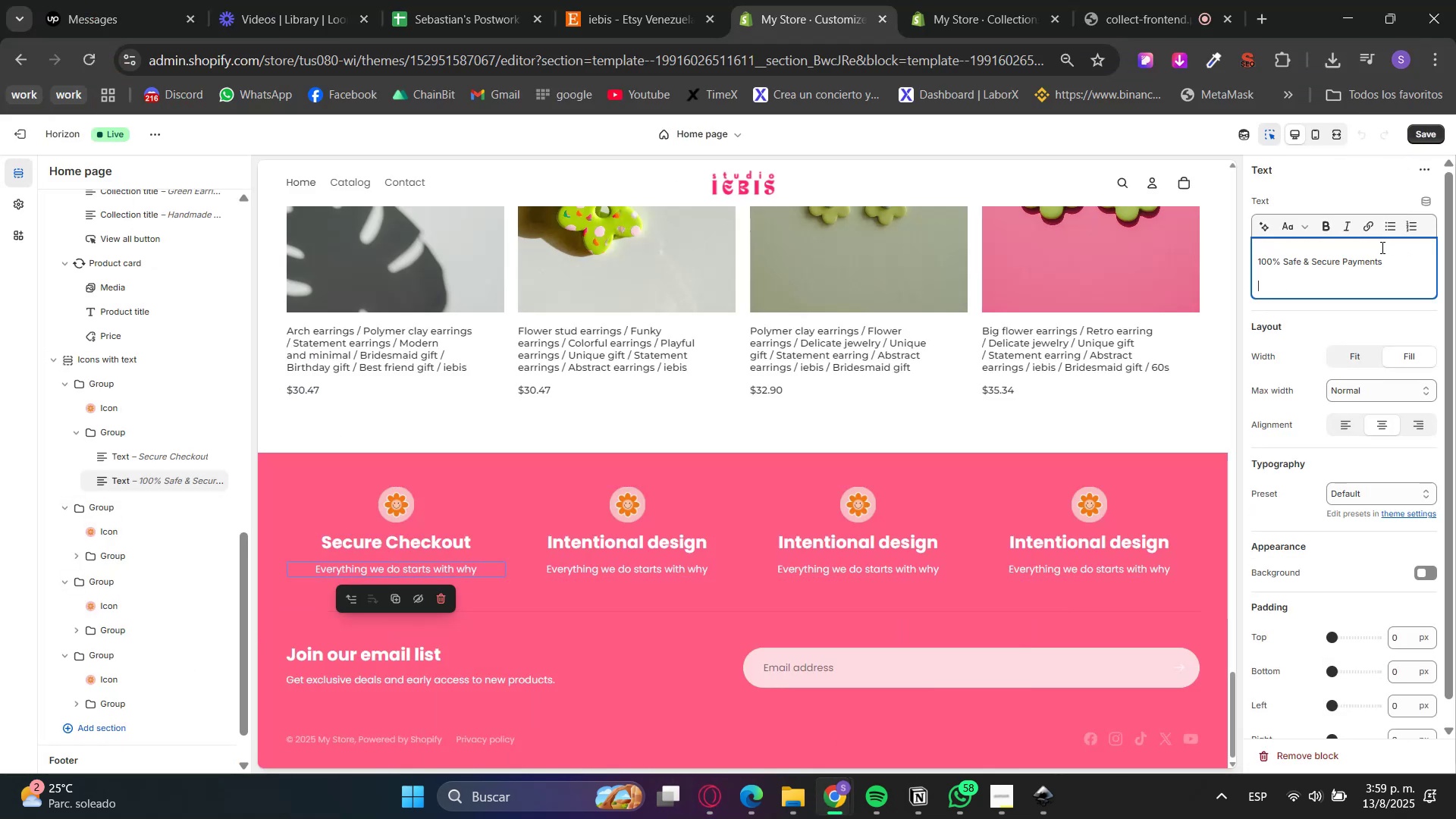 
key(Backspace)
 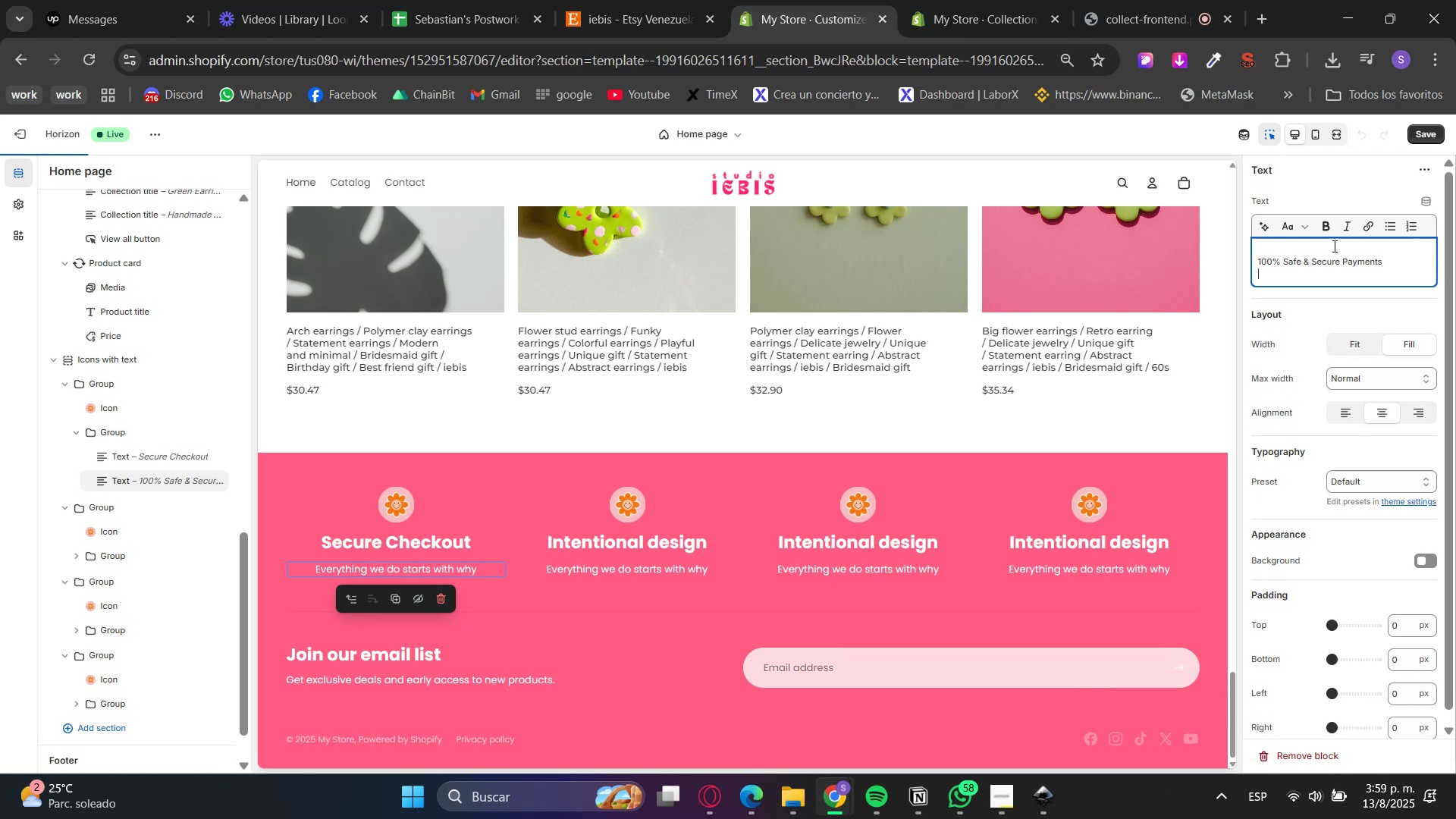 
key(Backspace)
 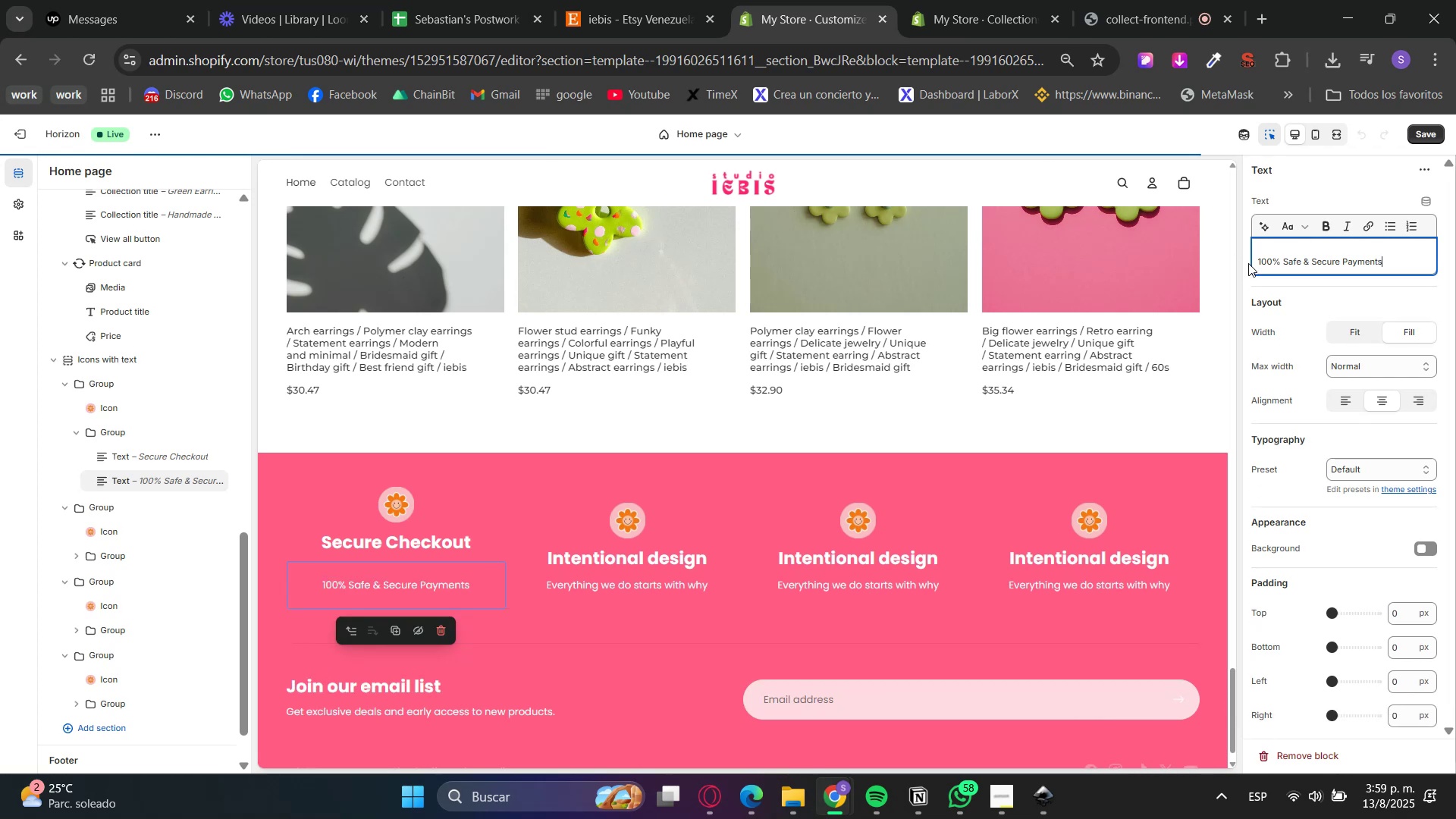 
left_click([1252, 263])
 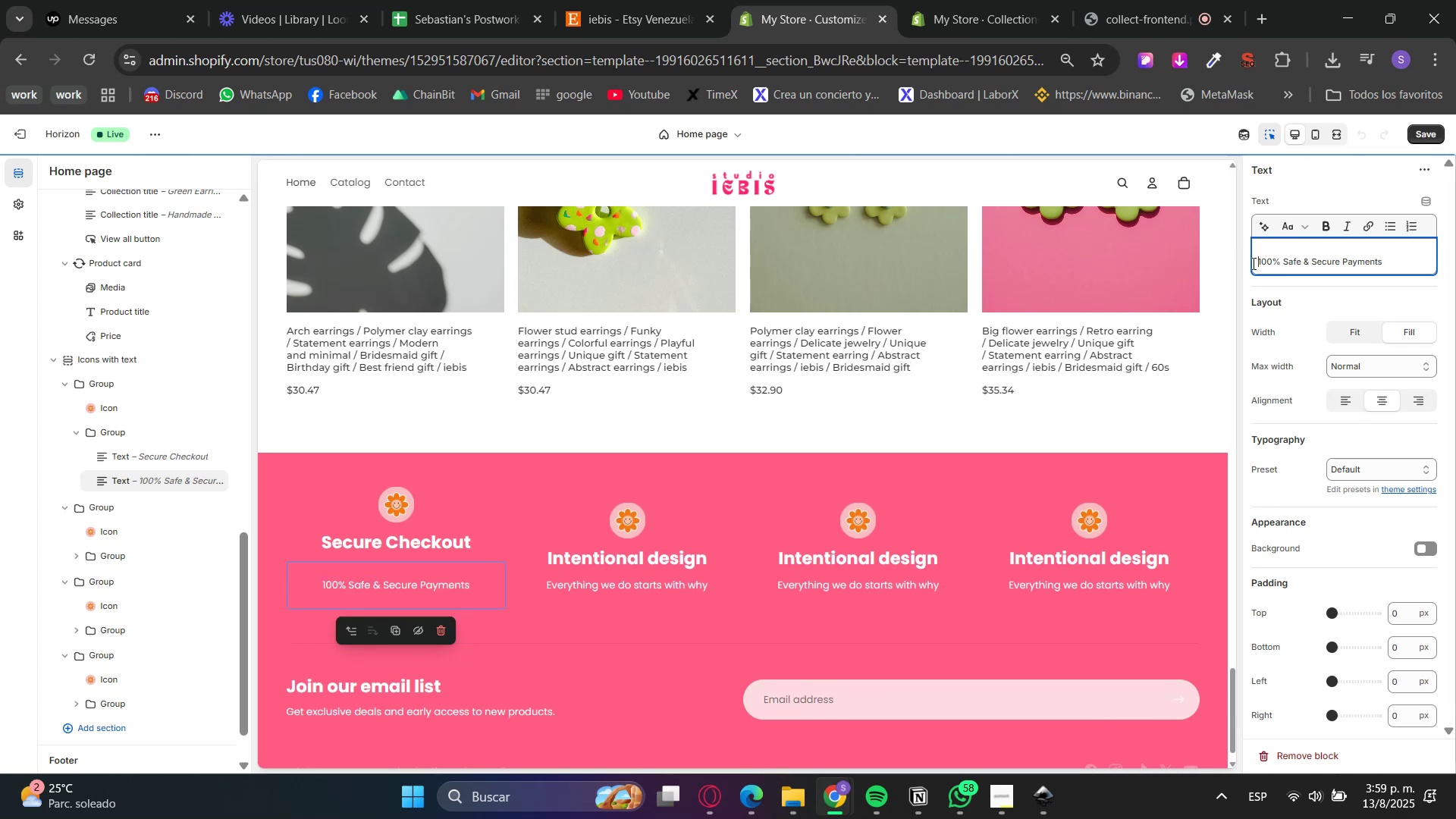 
key(Backspace)
 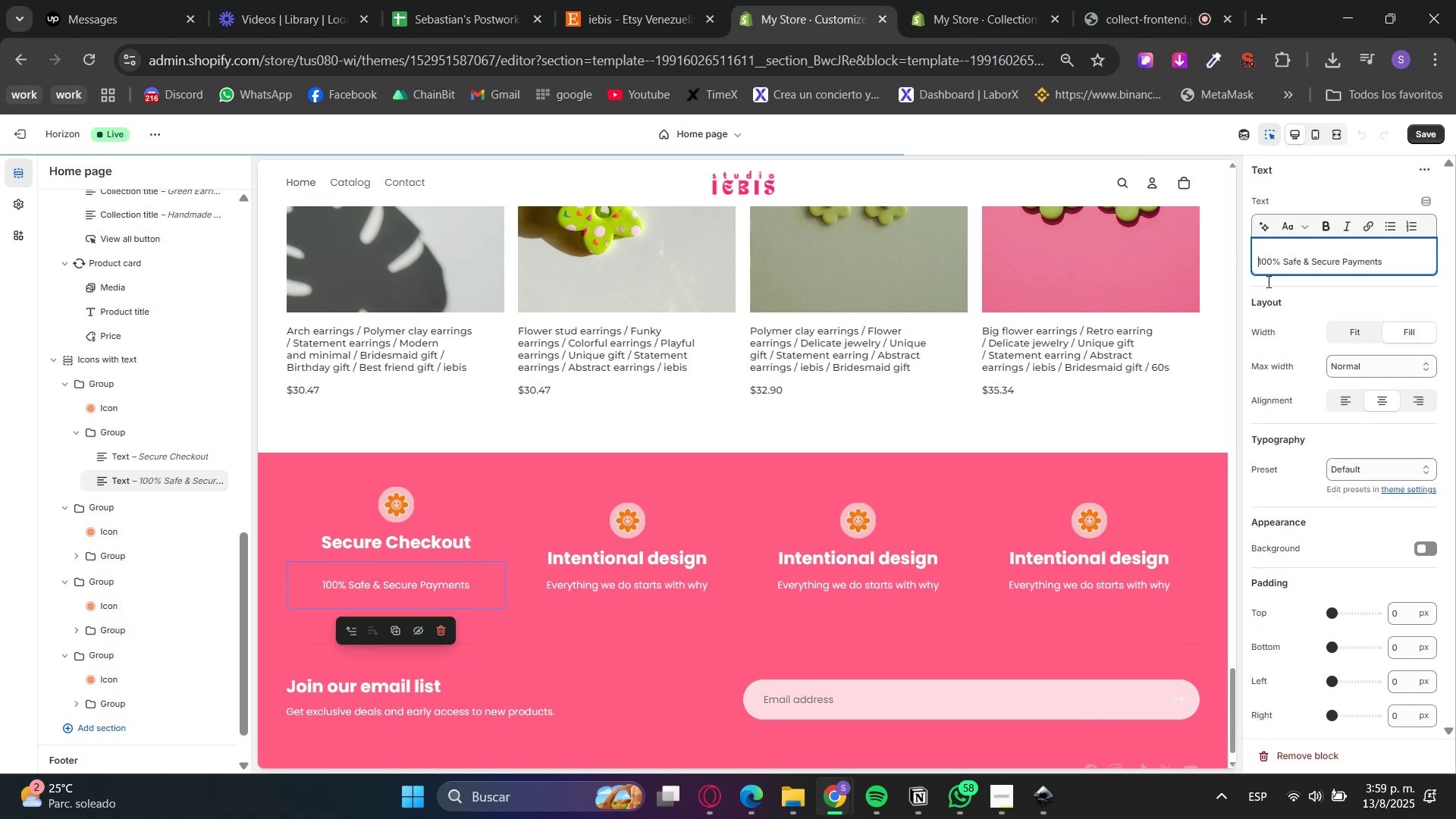 
double_click([1285, 323])
 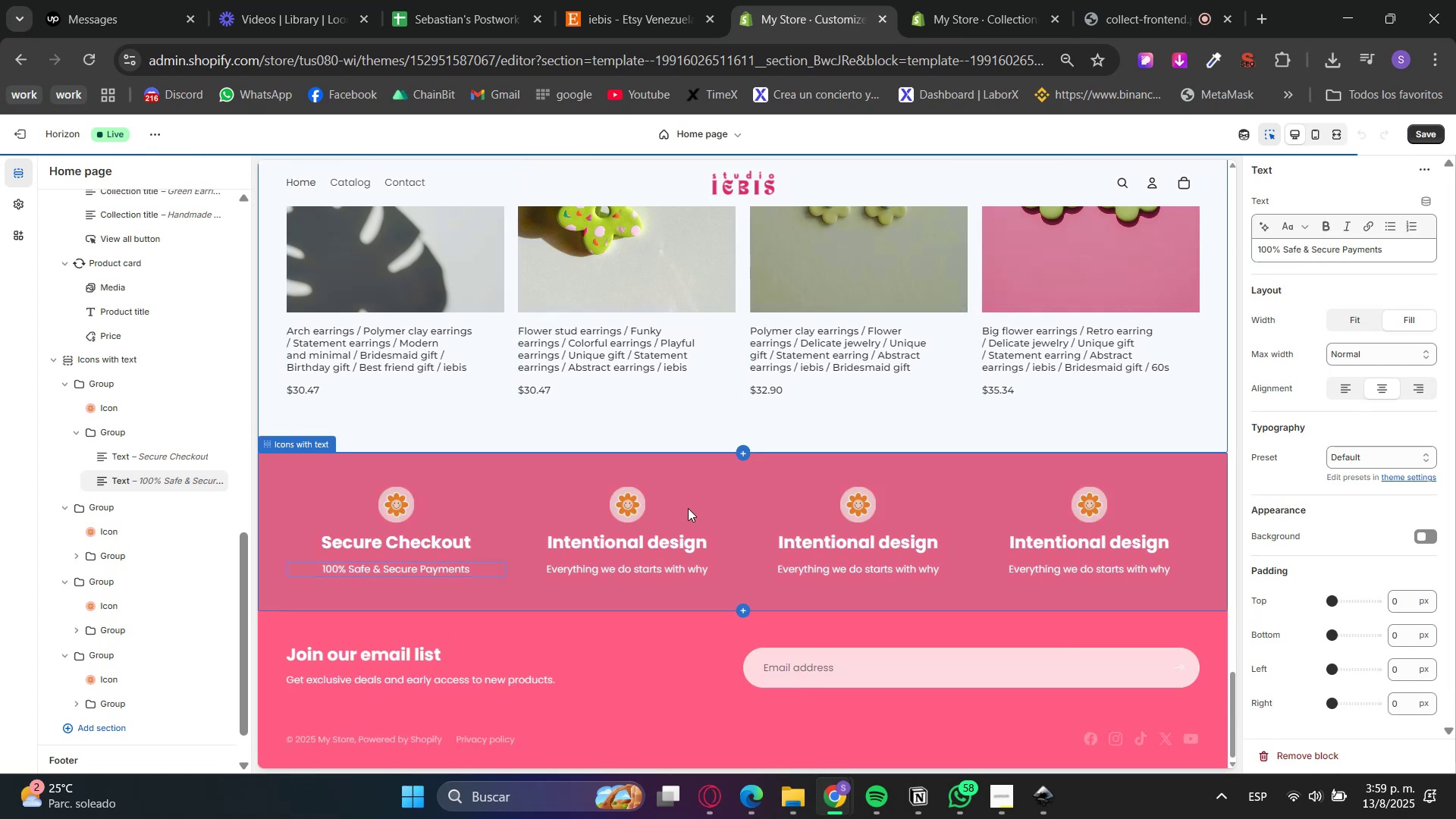 
left_click([651, 538])
 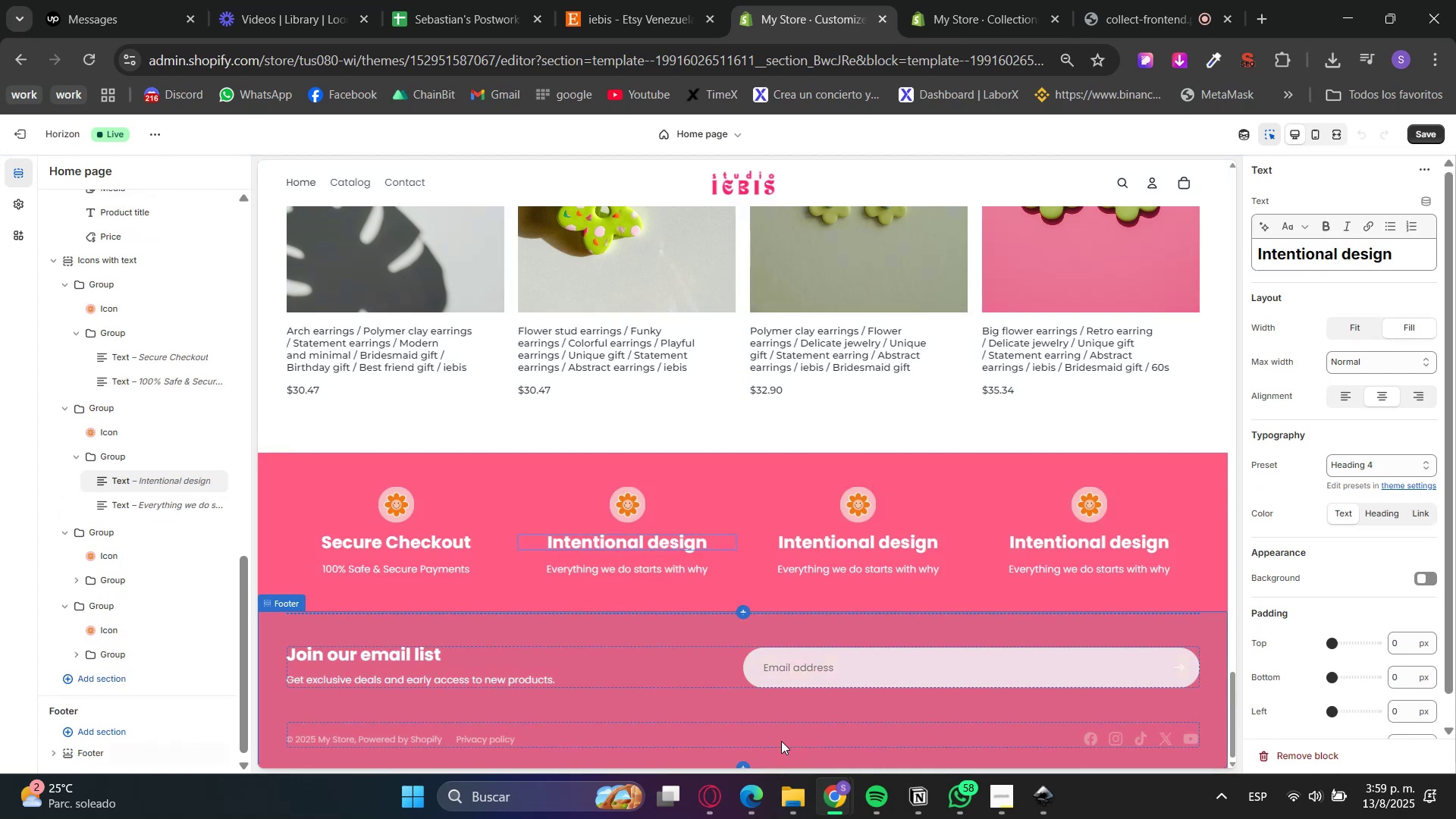 
left_click([703, 807])
 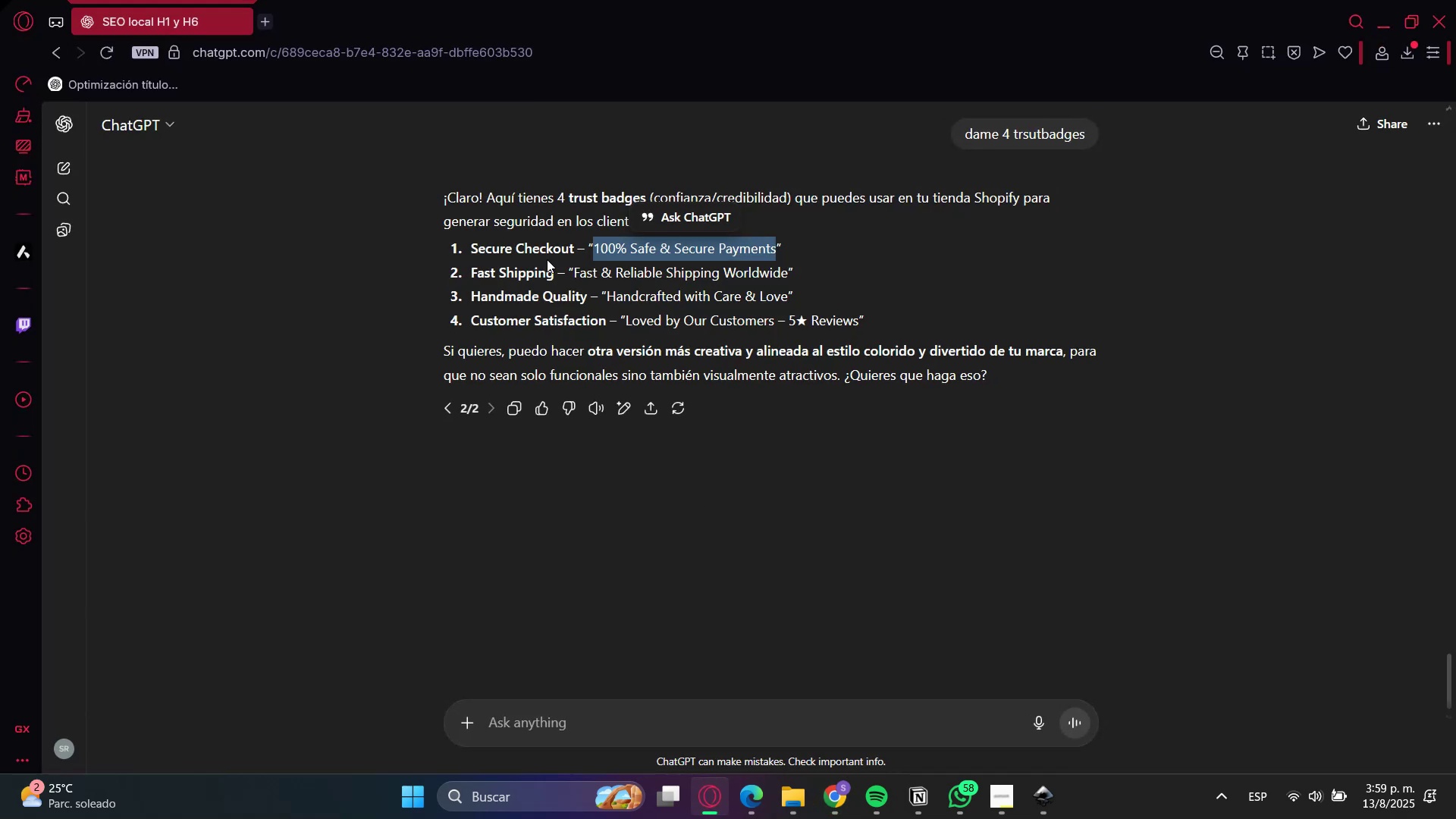 
left_click([482, 271])
 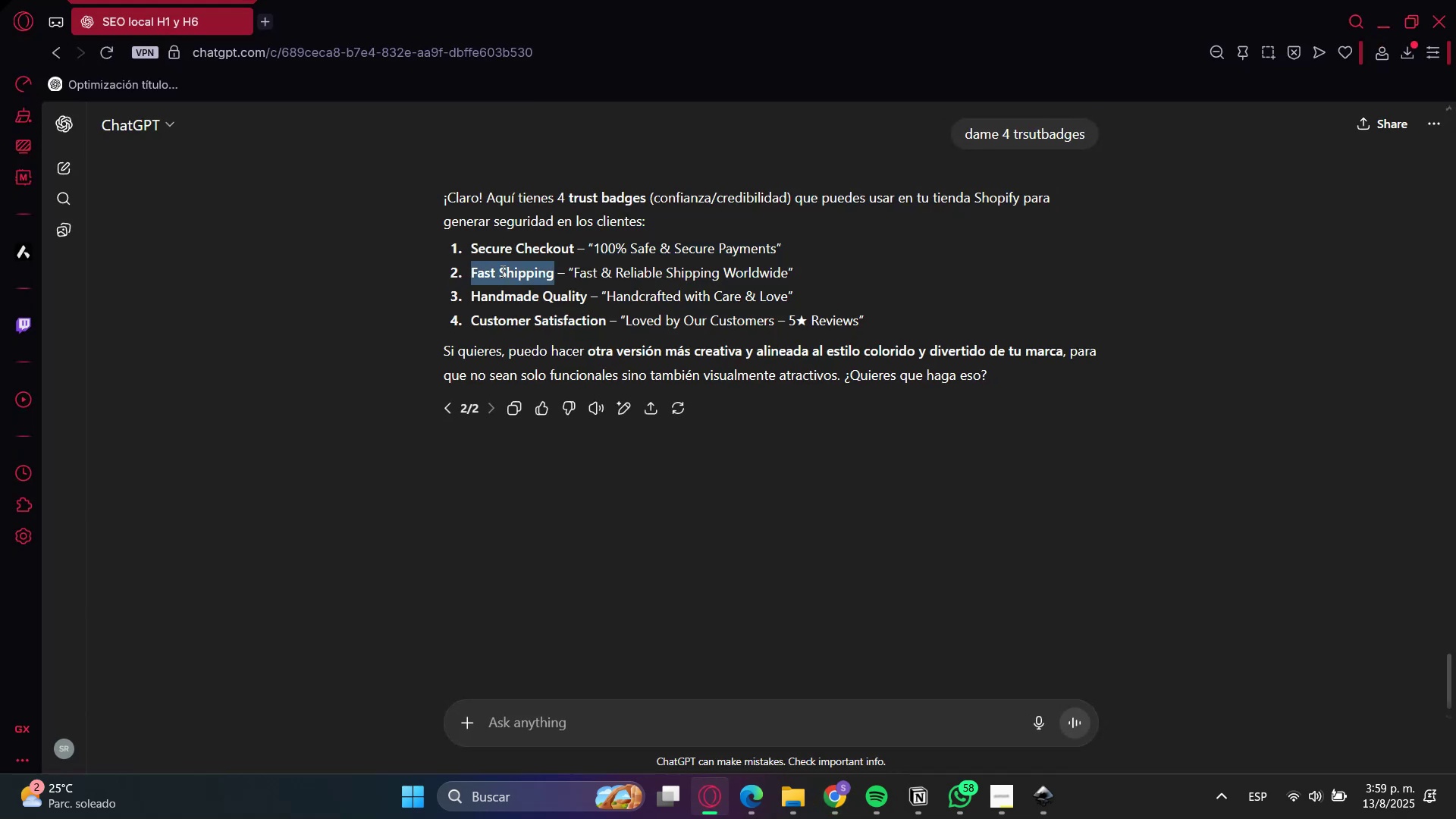 
key(Control+C)
 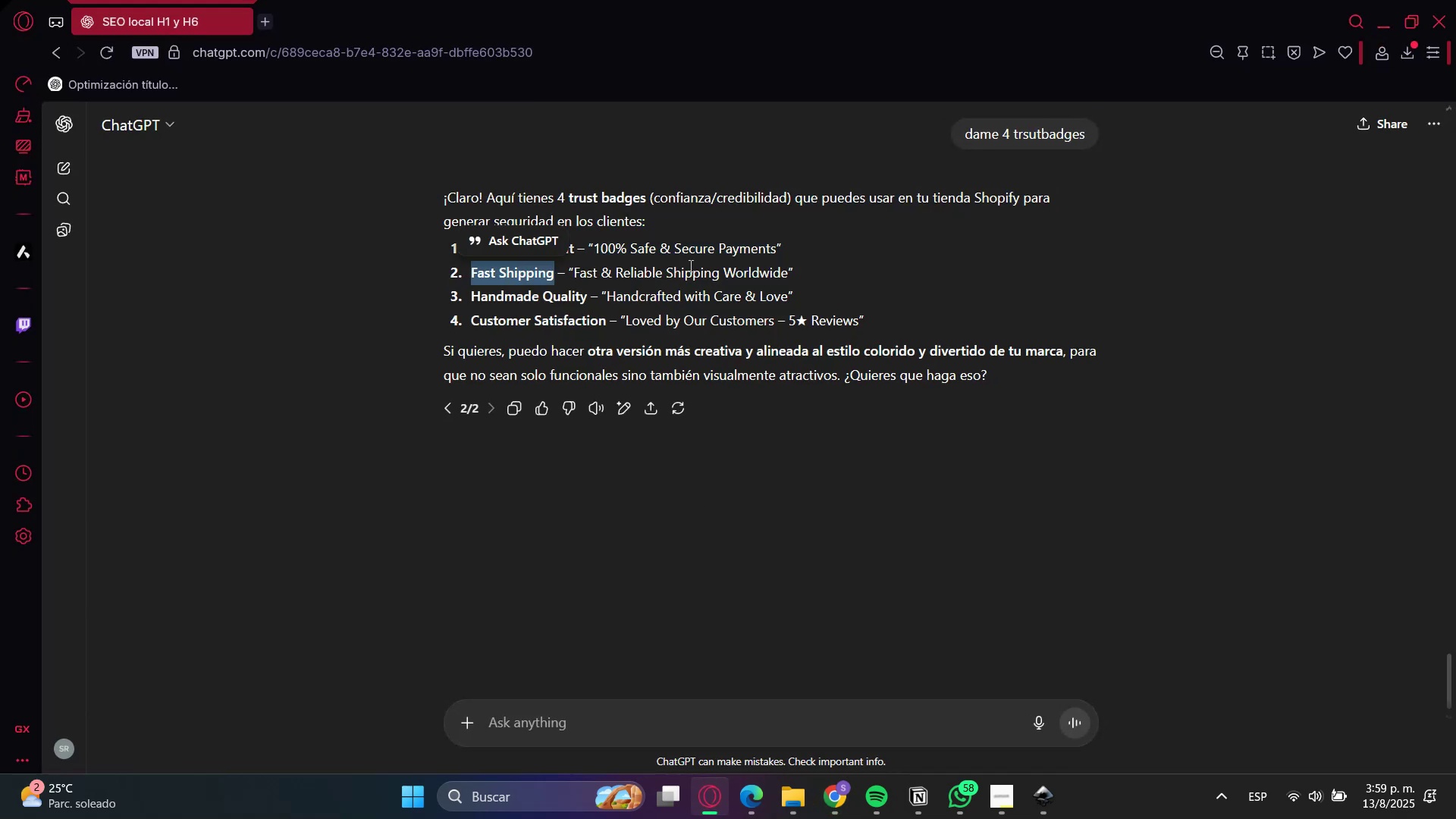 
key(Control+C)
 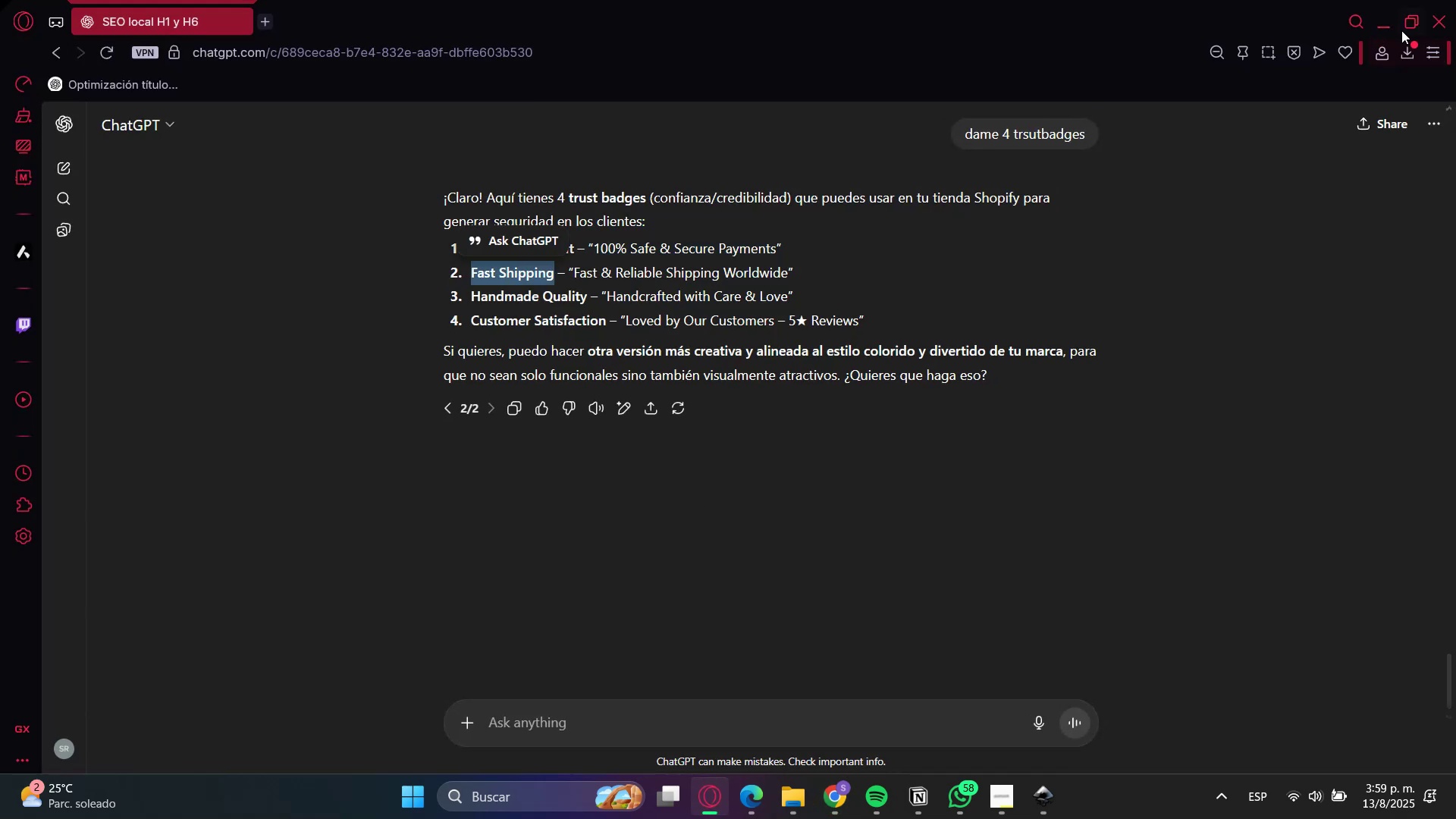 
left_click([1378, 20])
 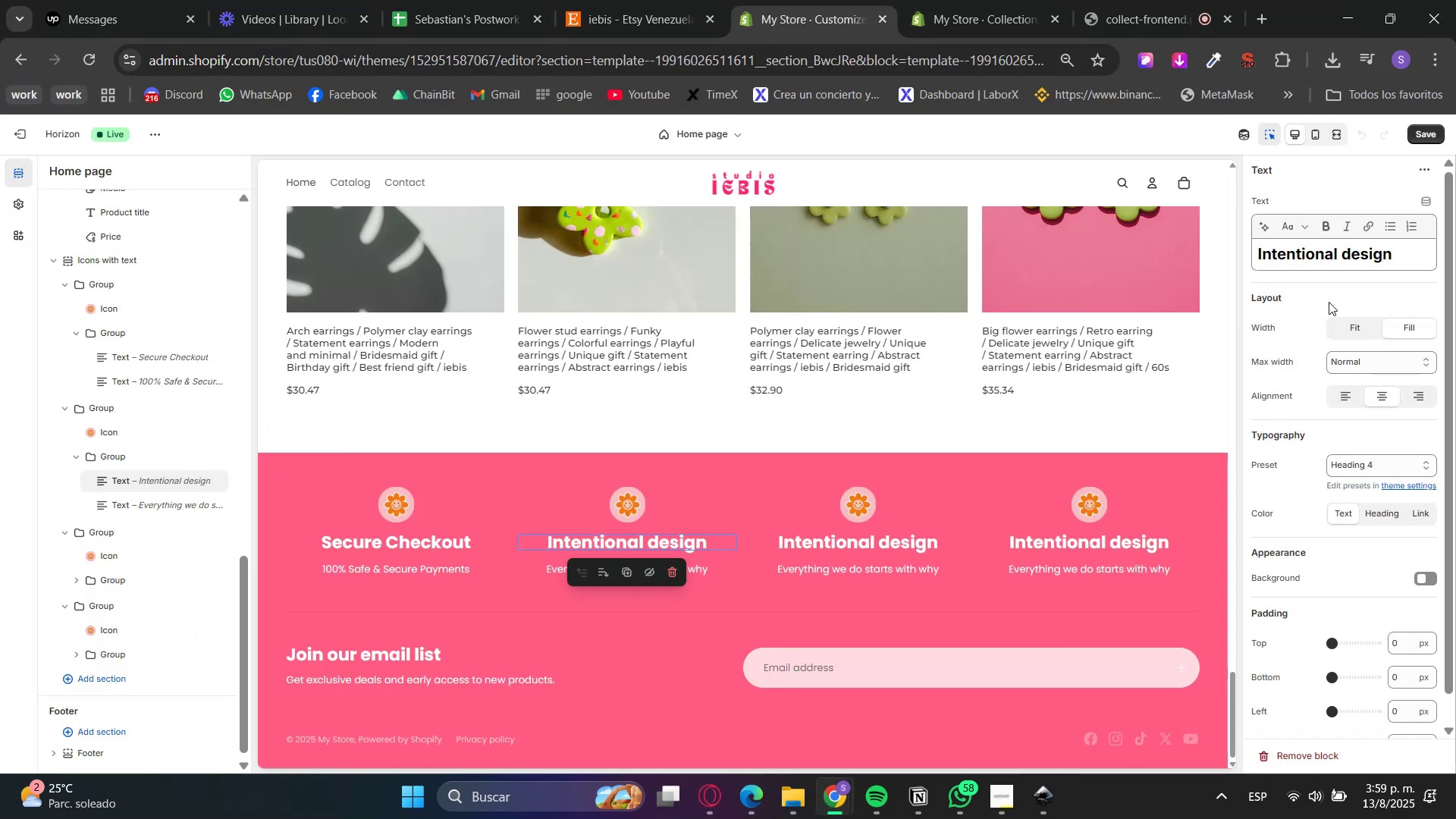 
hold_key(key=ControlLeft, duration=0.46)
 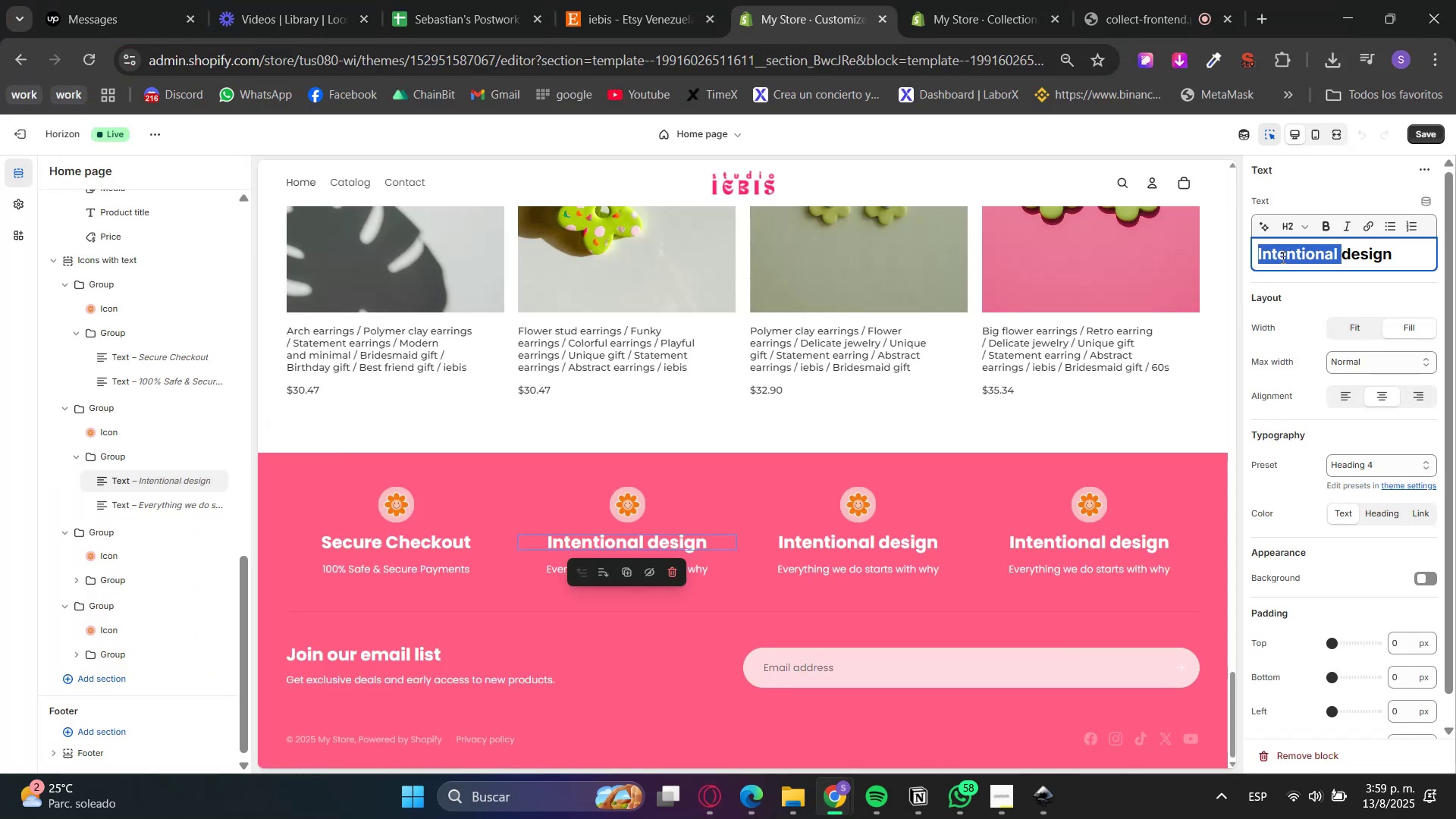 
double_click([1282, 257])
 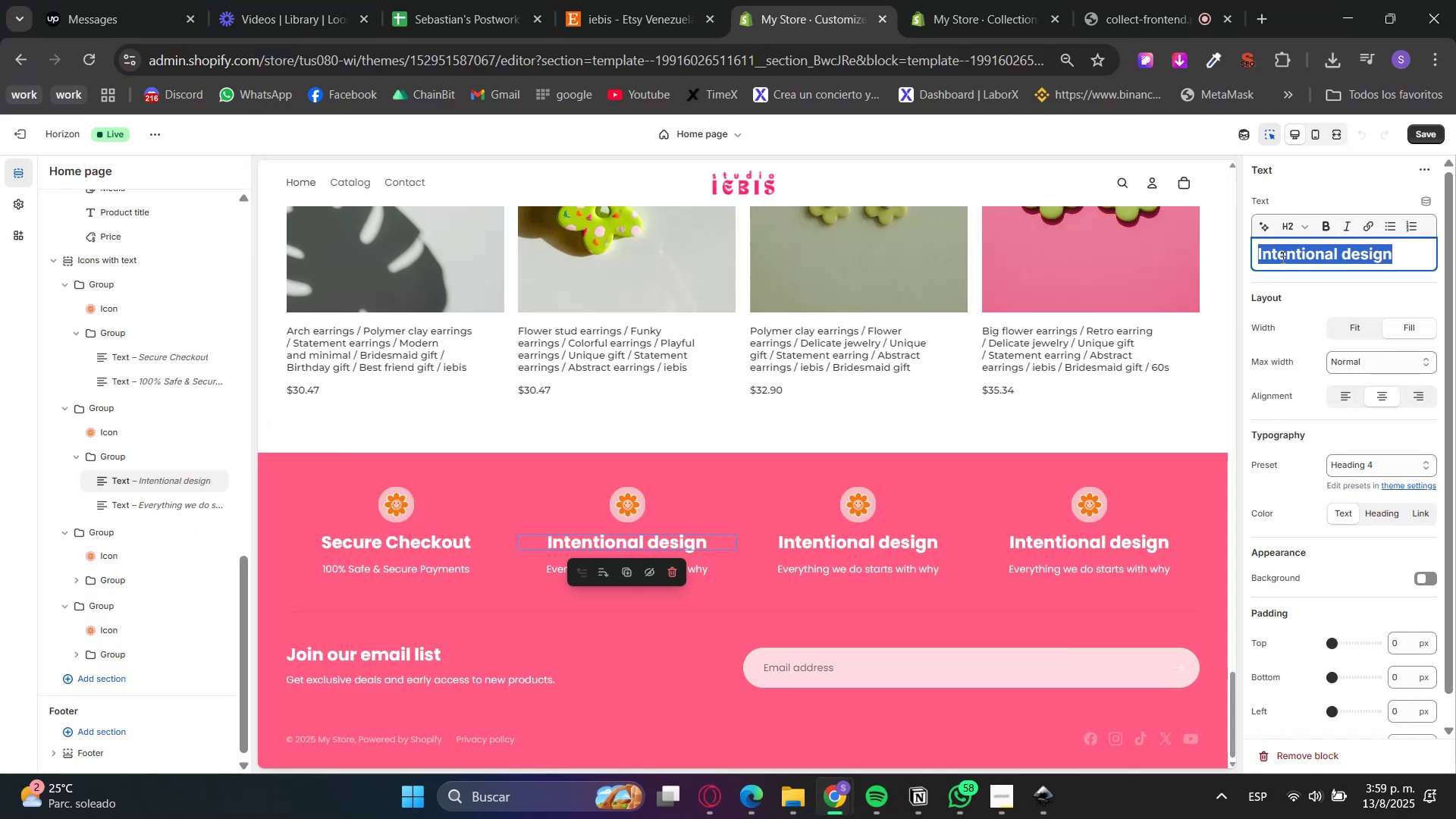 
triple_click([1282, 257])
 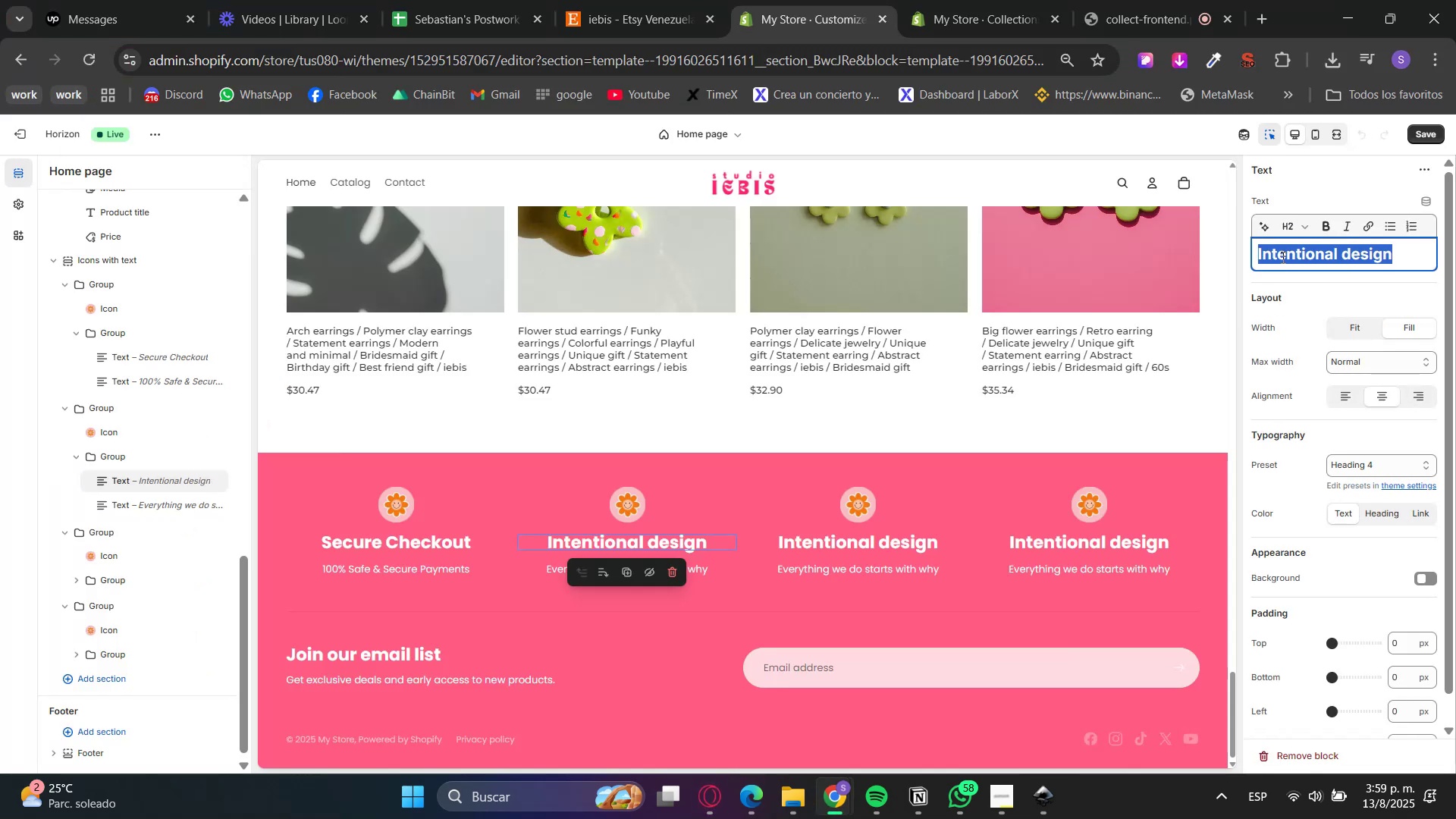 
key(Control+ControlLeft)
 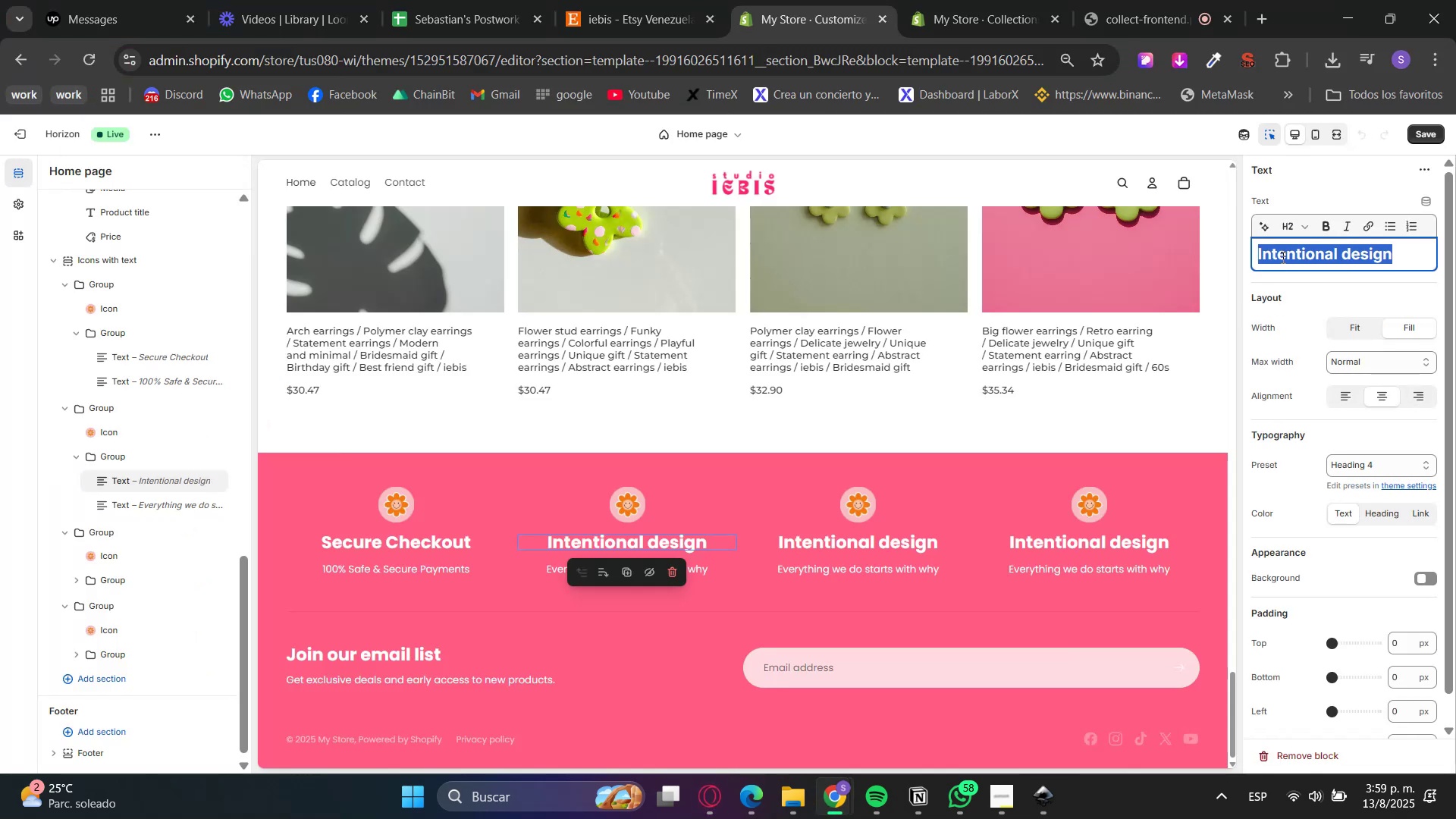 
key(Control+V)
 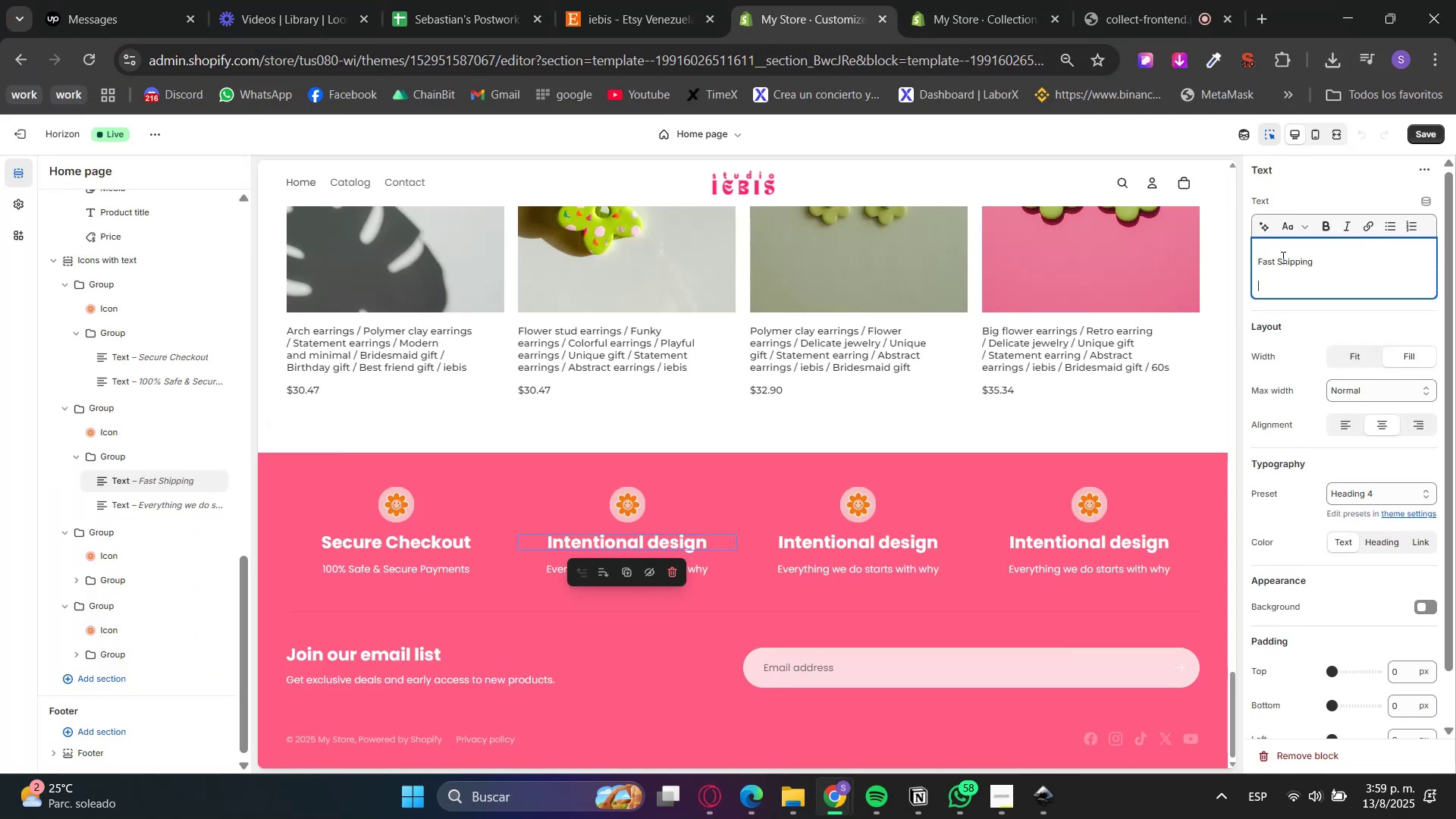 
key(Backspace)
 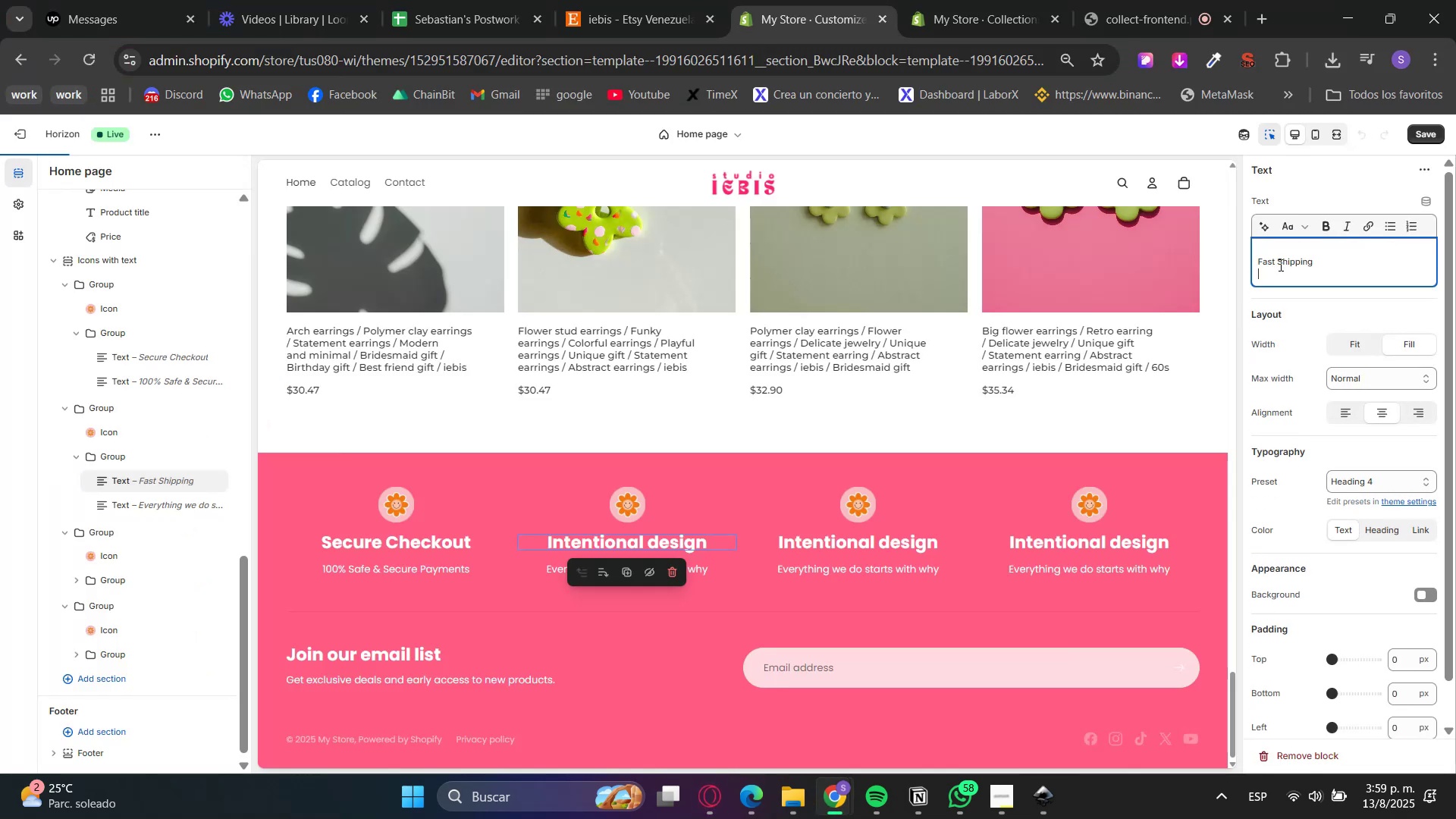 
key(Backspace)
 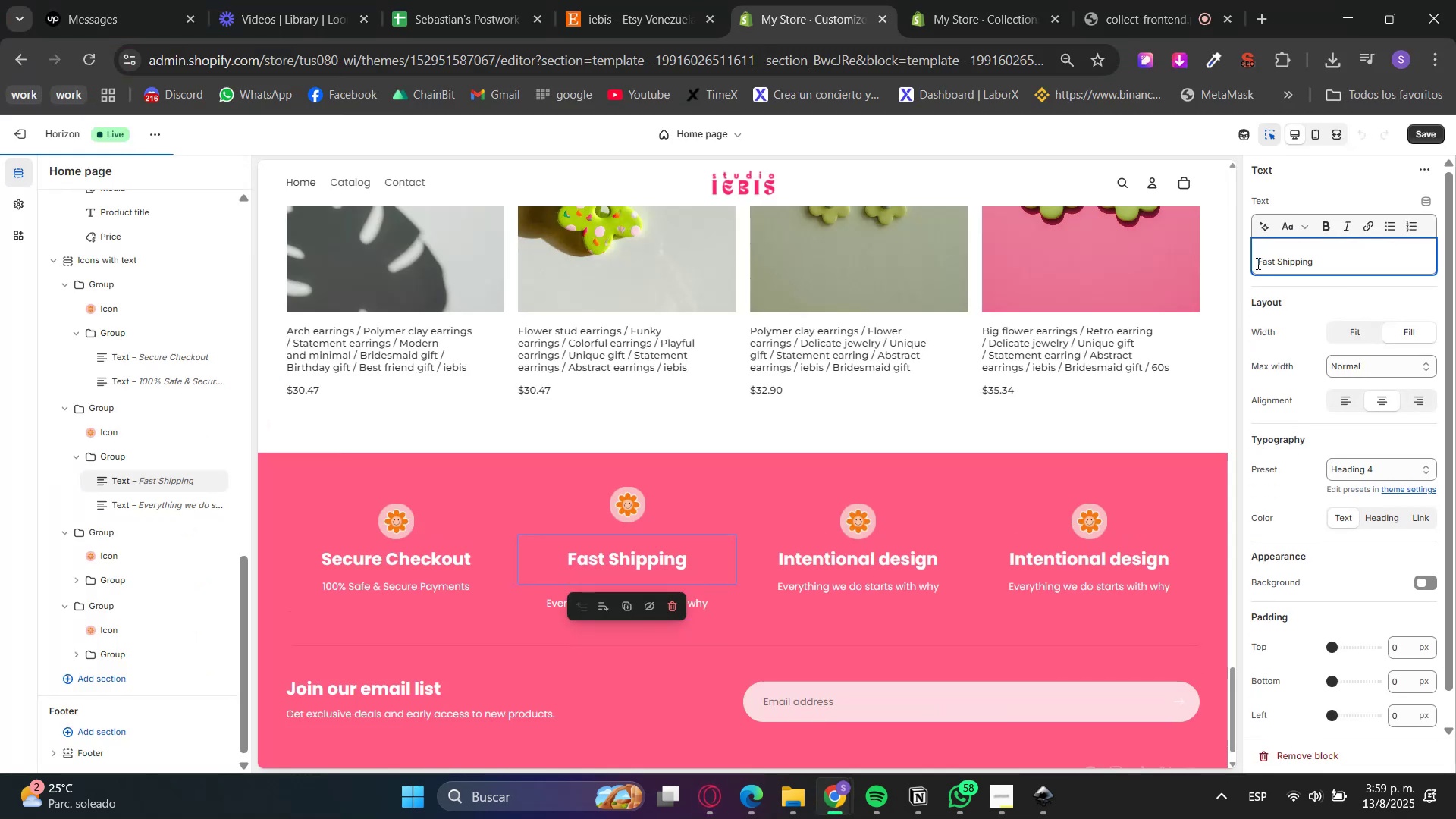 
left_click([1256, 263])
 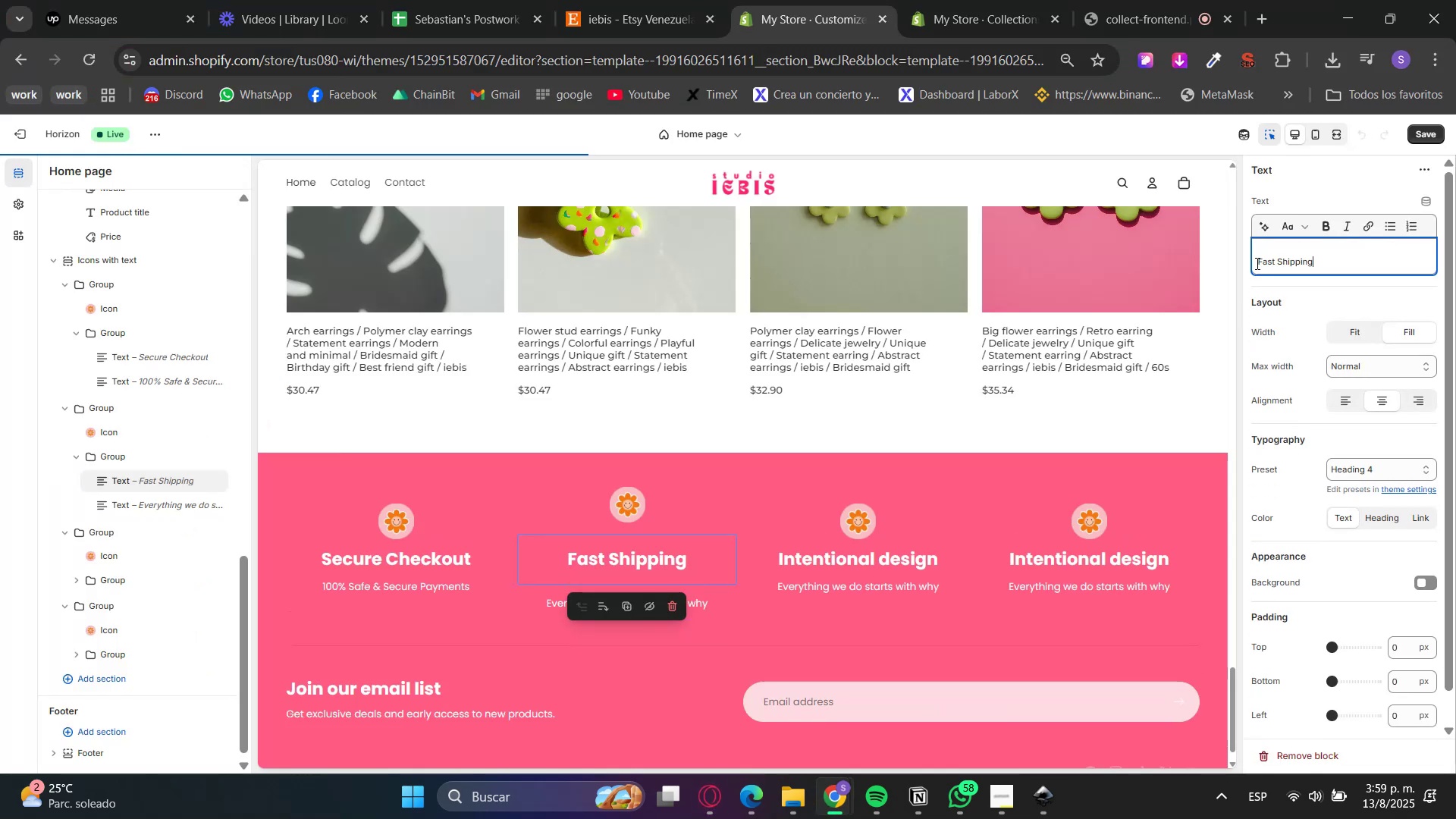 
key(Backspace)
 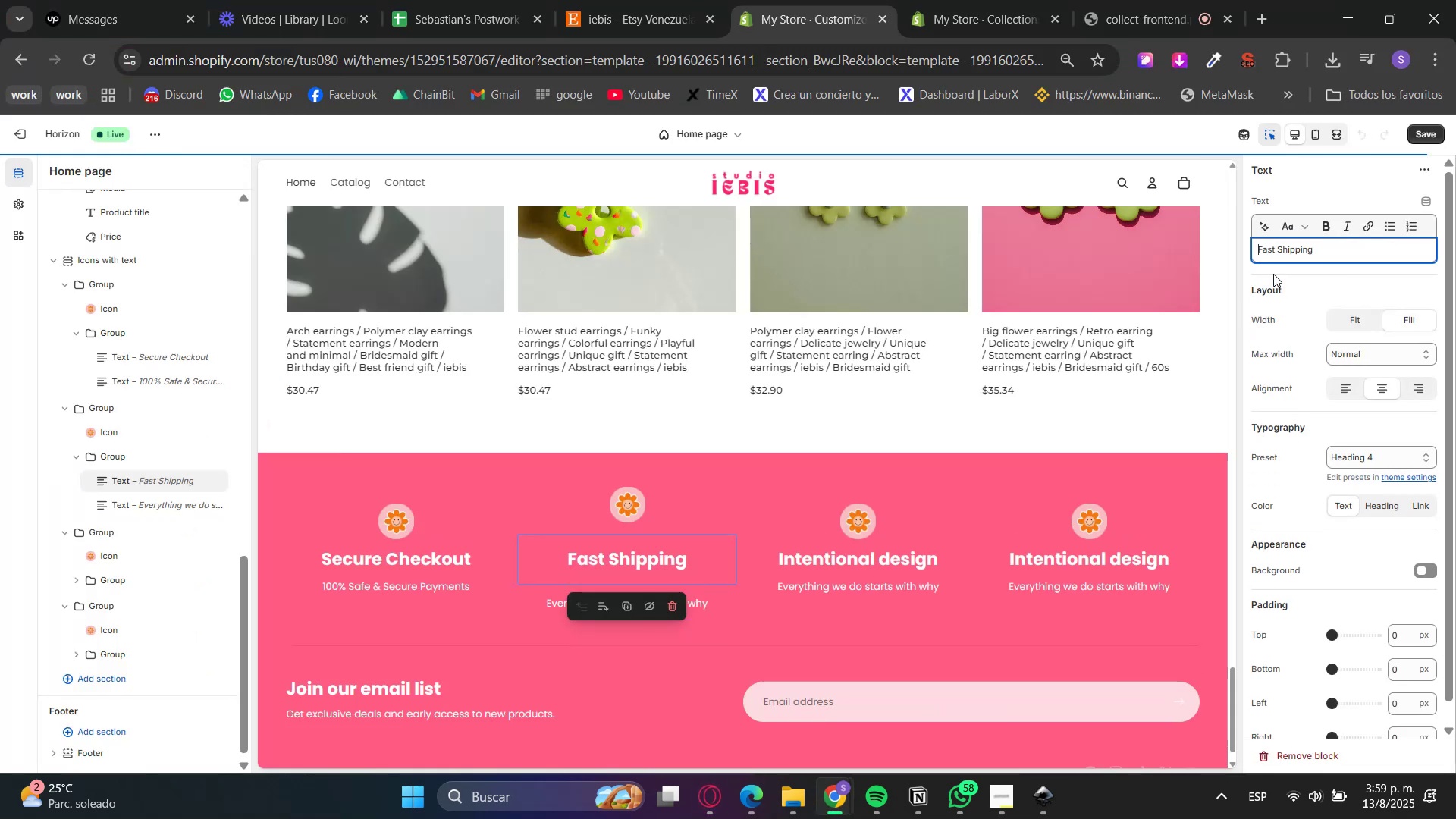 
double_click([1308, 302])
 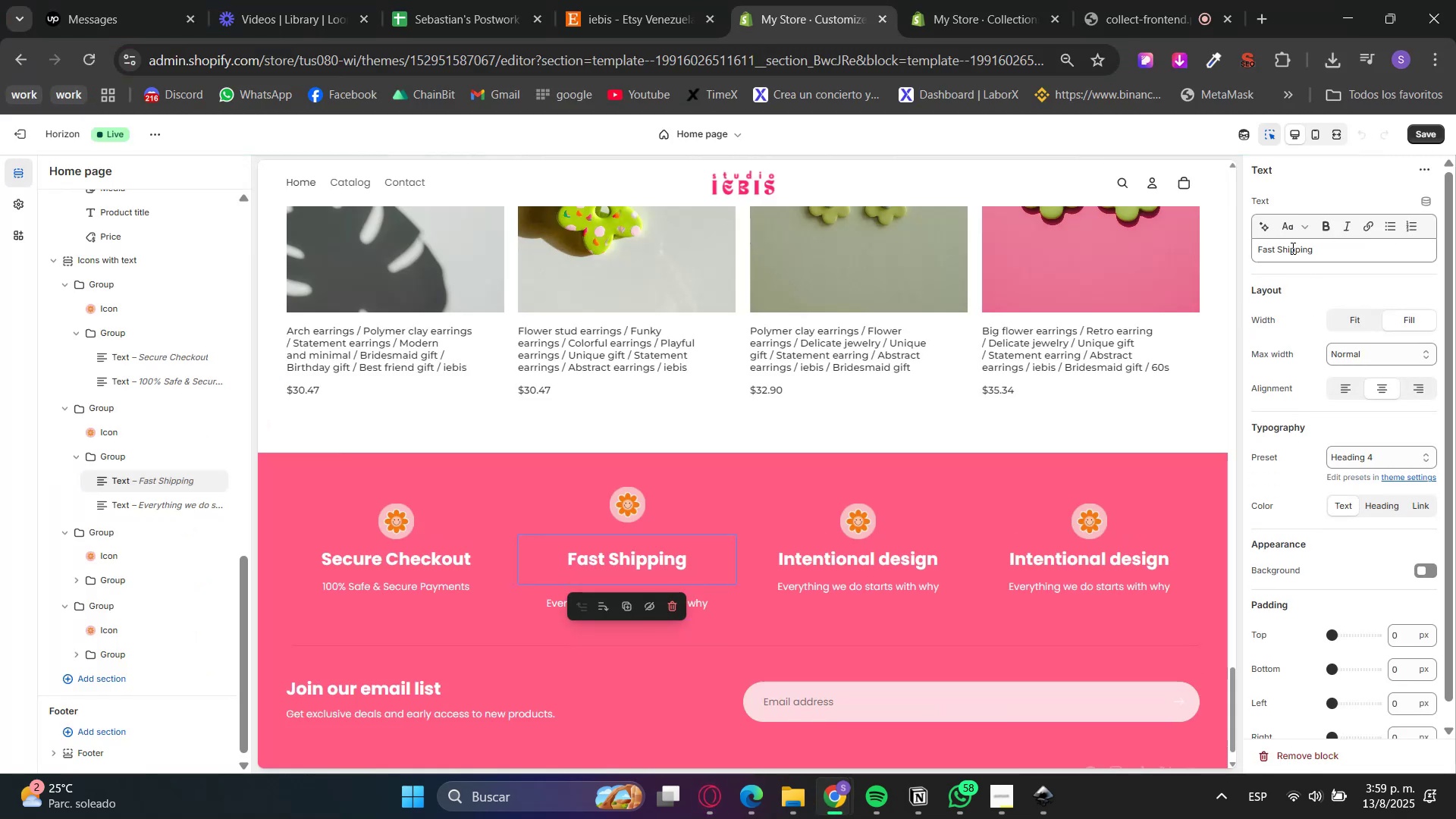 
triple_click([1291, 248])
 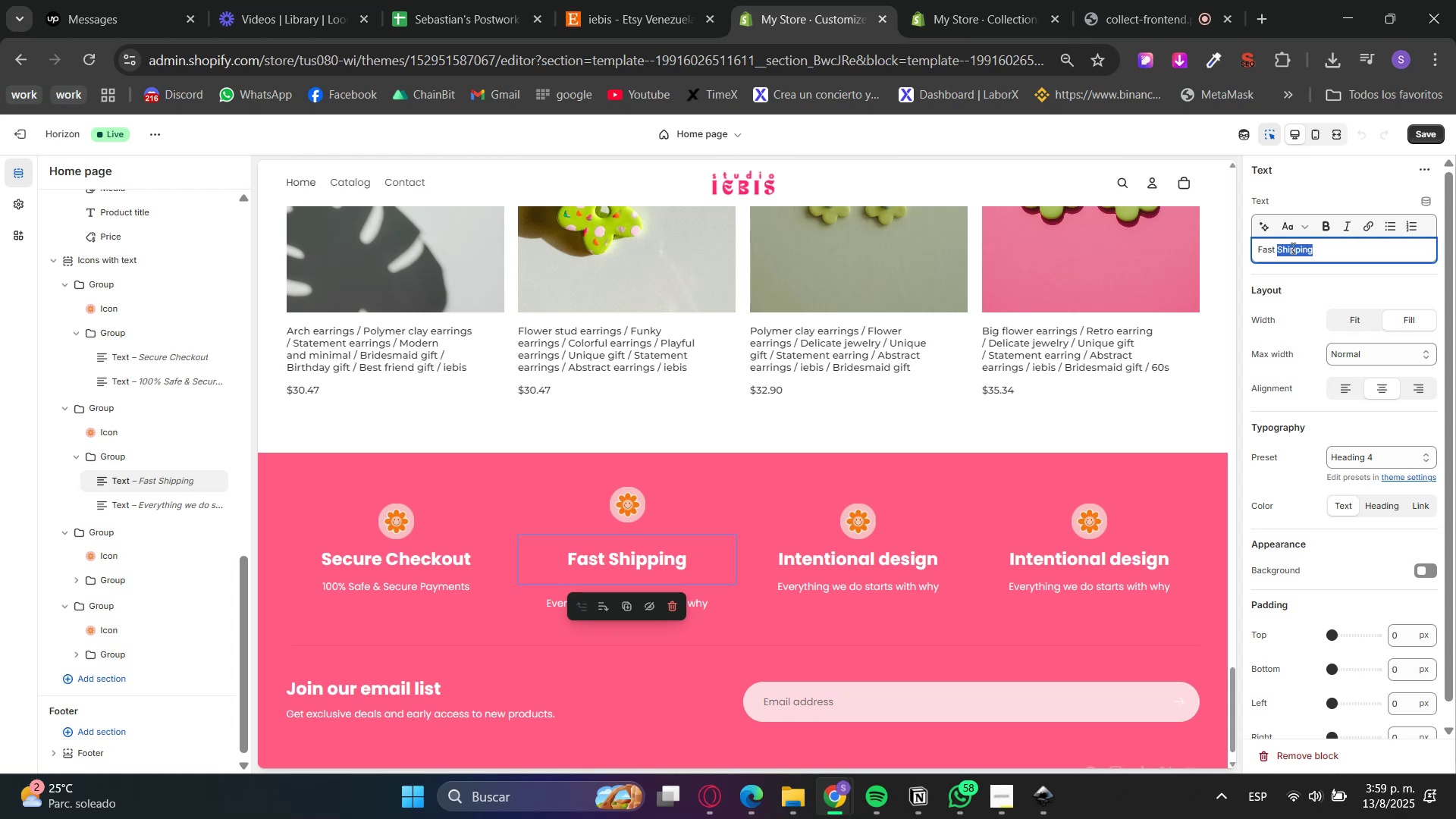 
triple_click([1291, 248])
 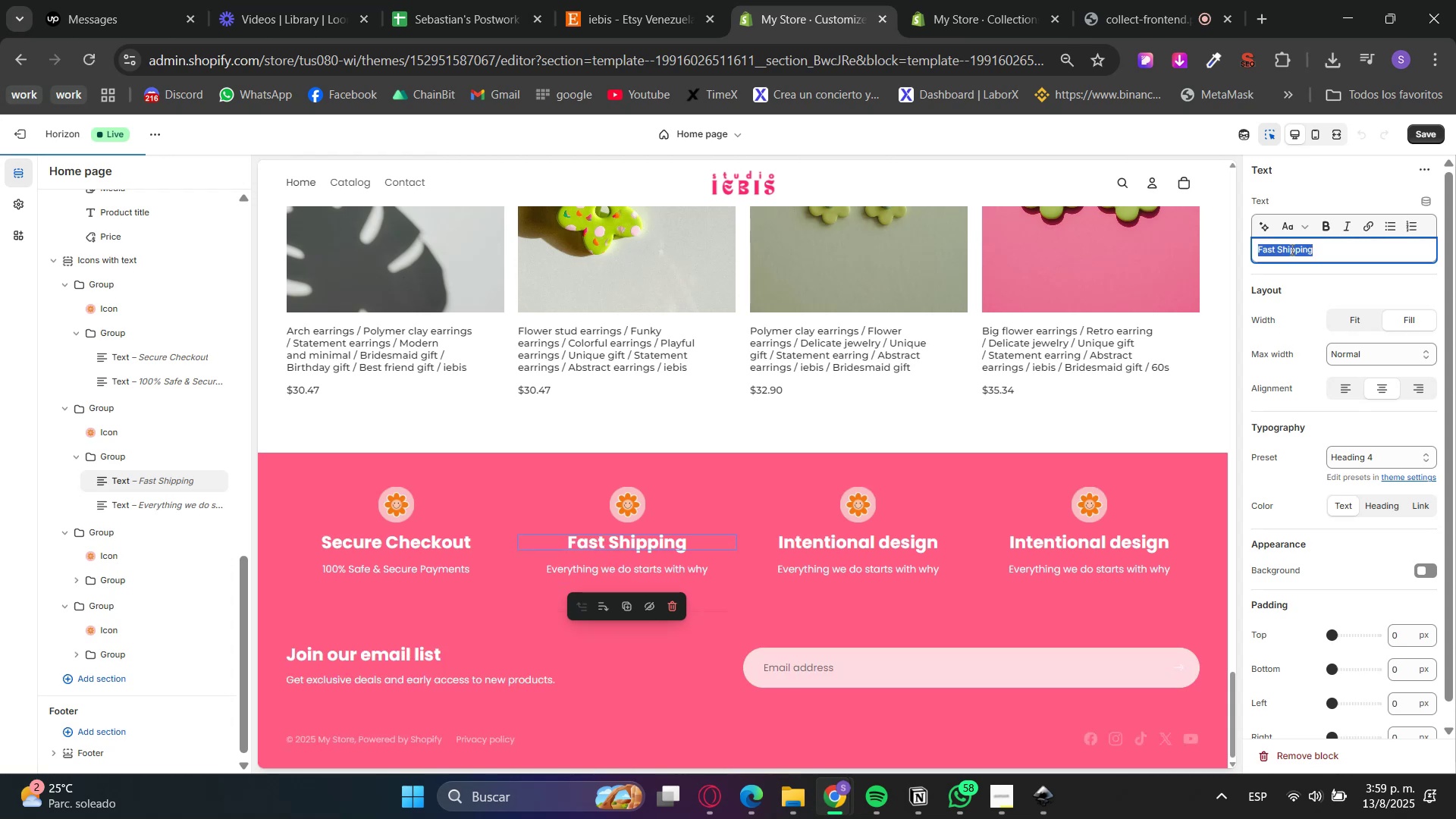 
triple_click([1294, 303])
 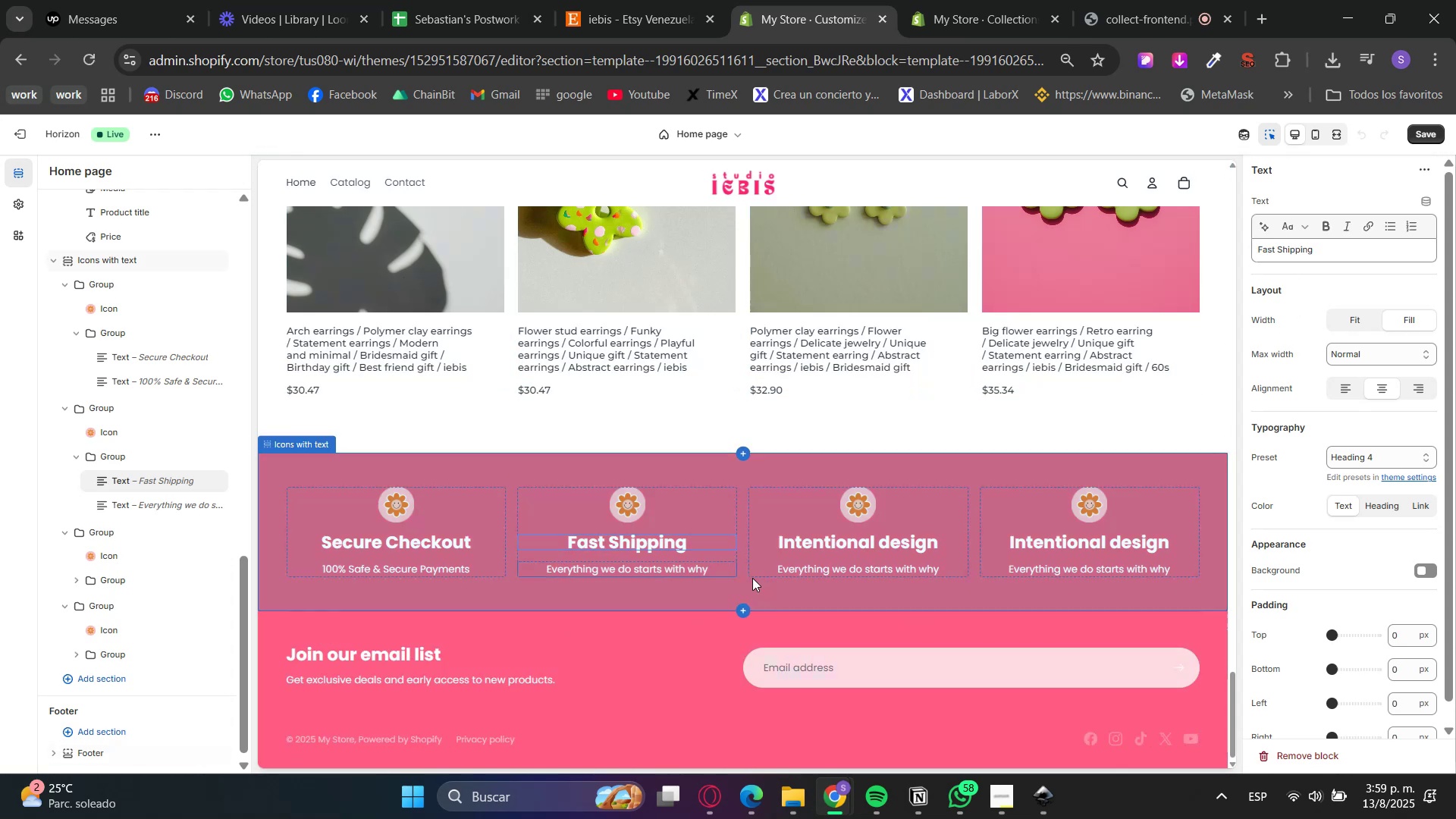 
left_click([692, 569])
 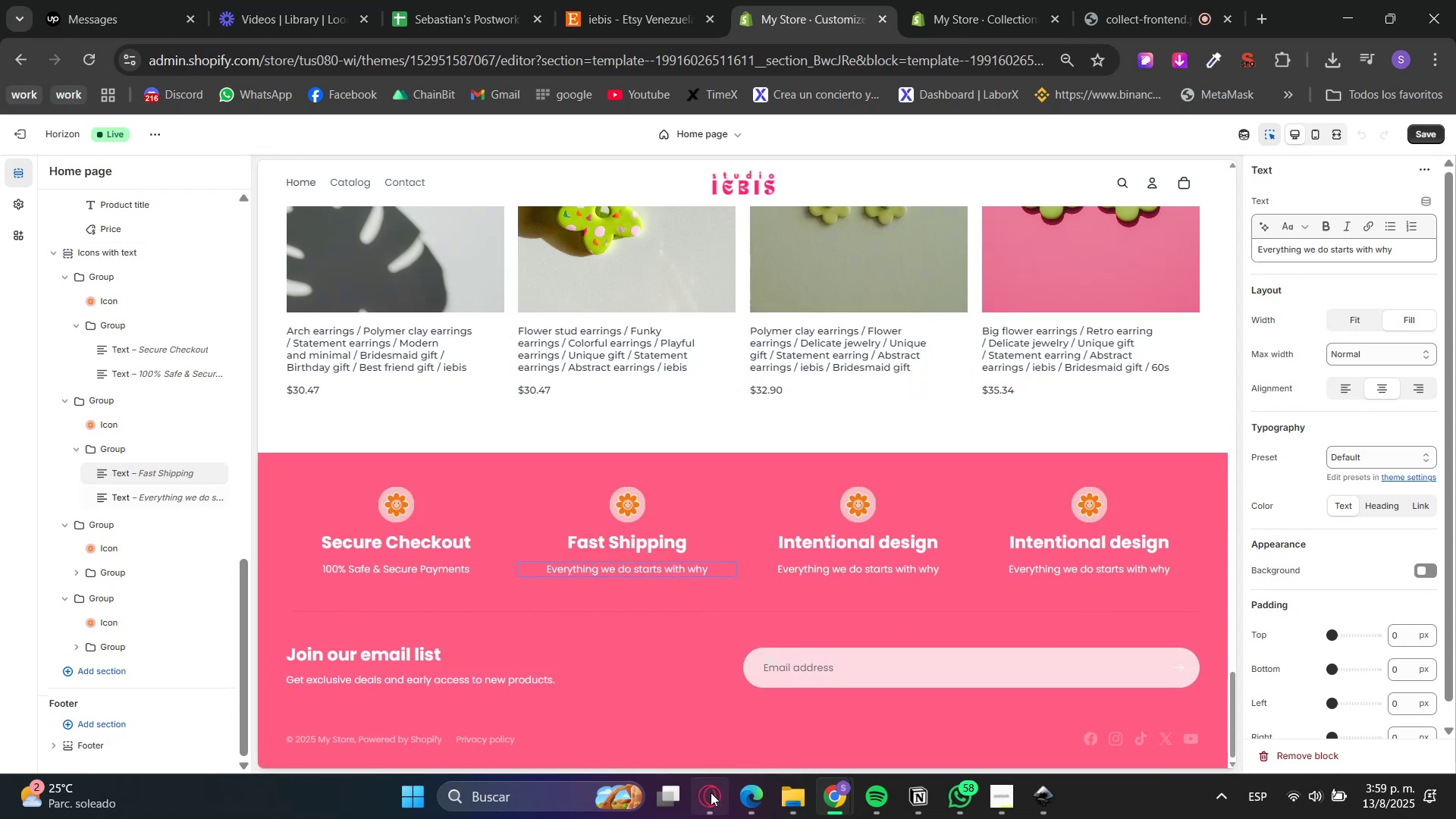 
left_click([714, 795])
 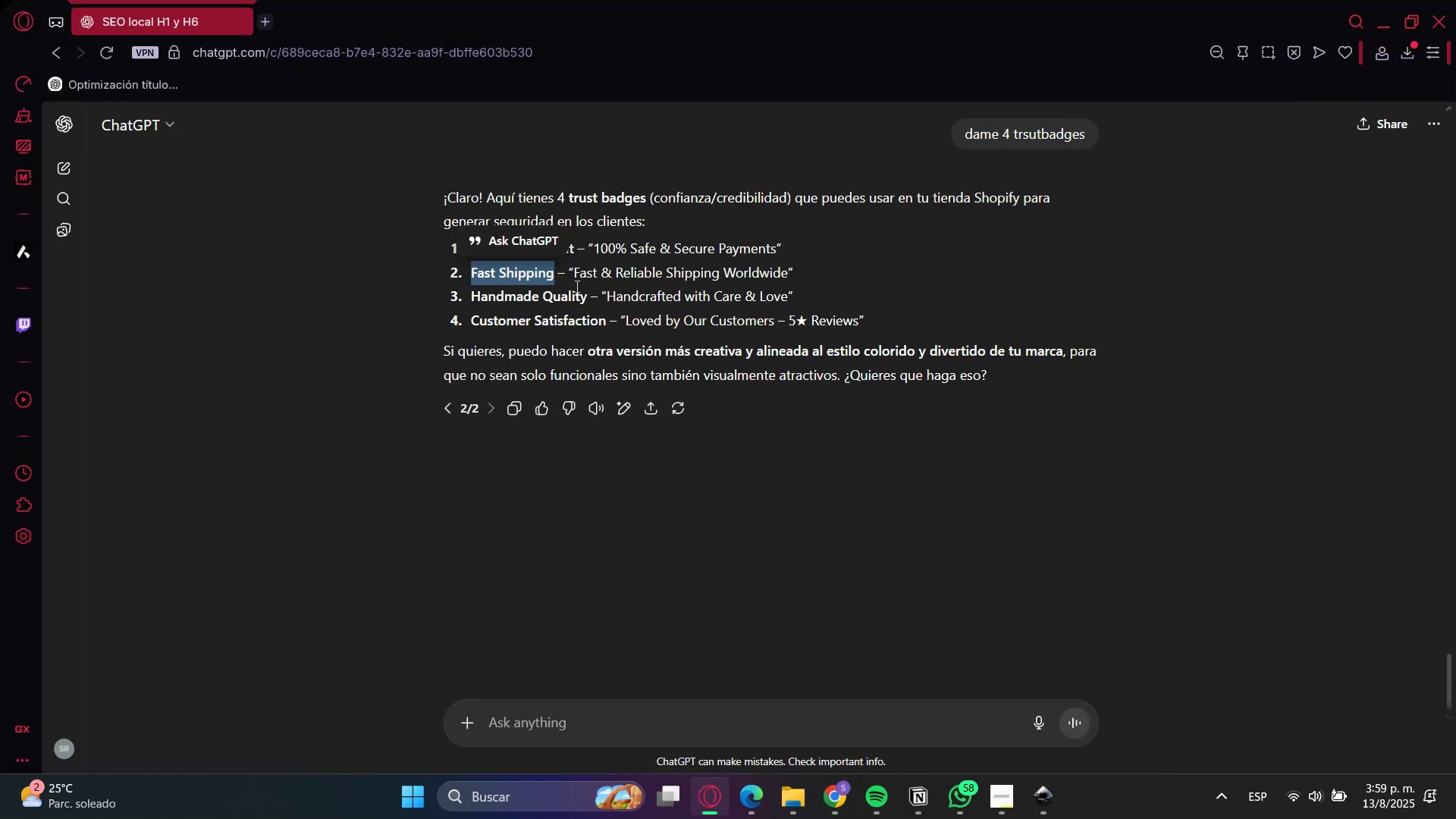 
left_click([574, 271])
 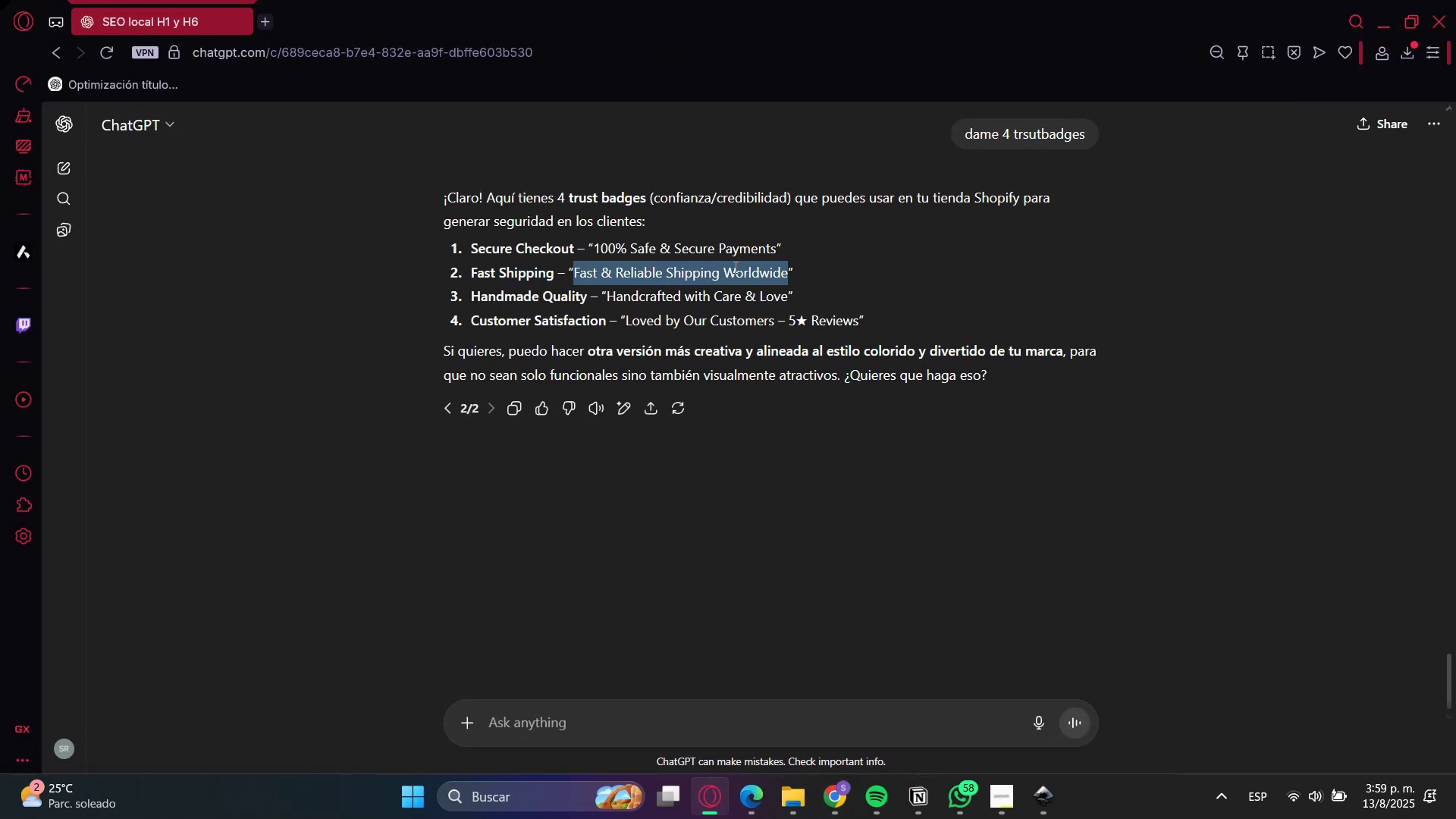 
key(Control+C)
 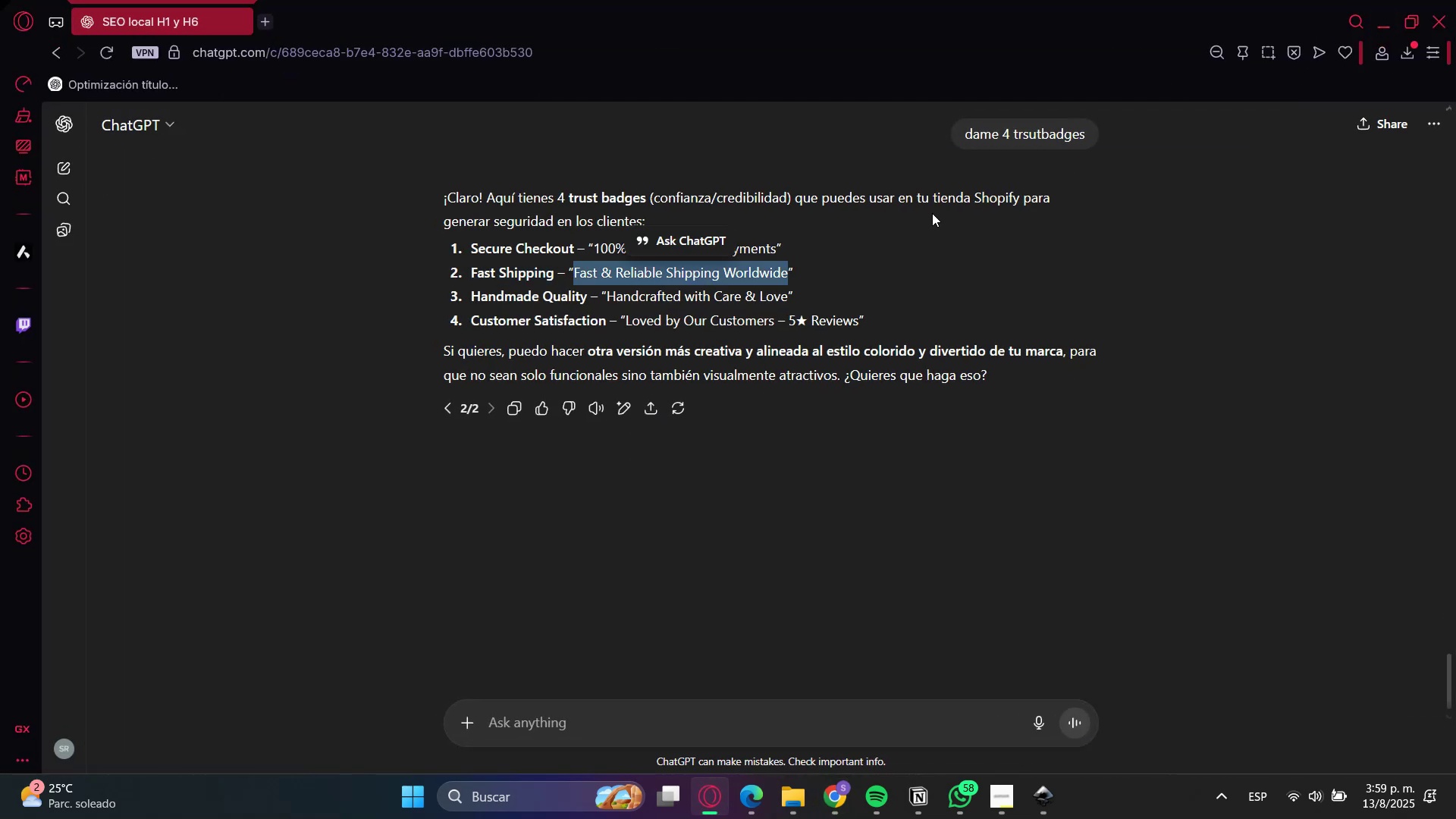 
key(Control+C)
 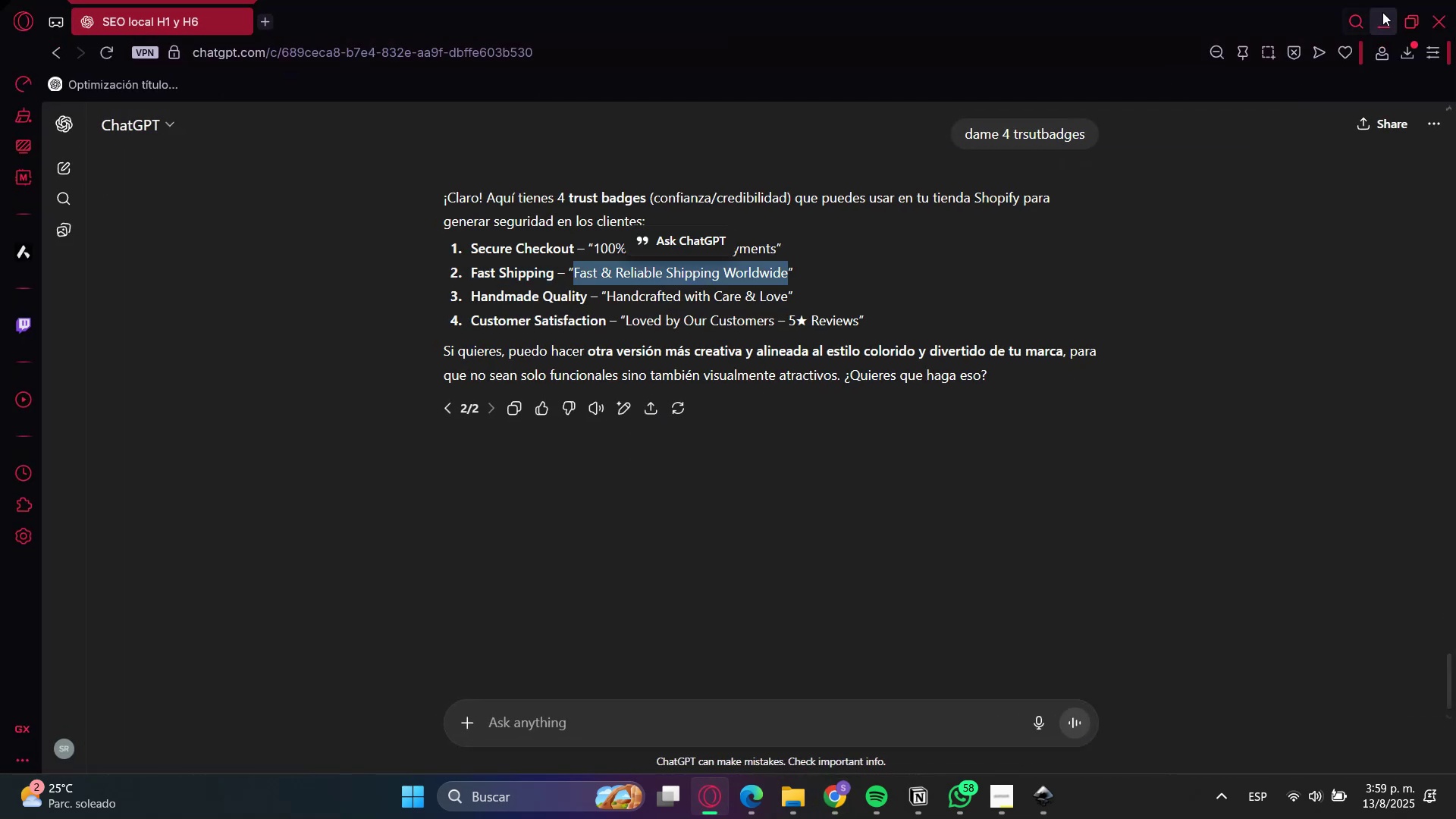 
left_click([1383, 12])
 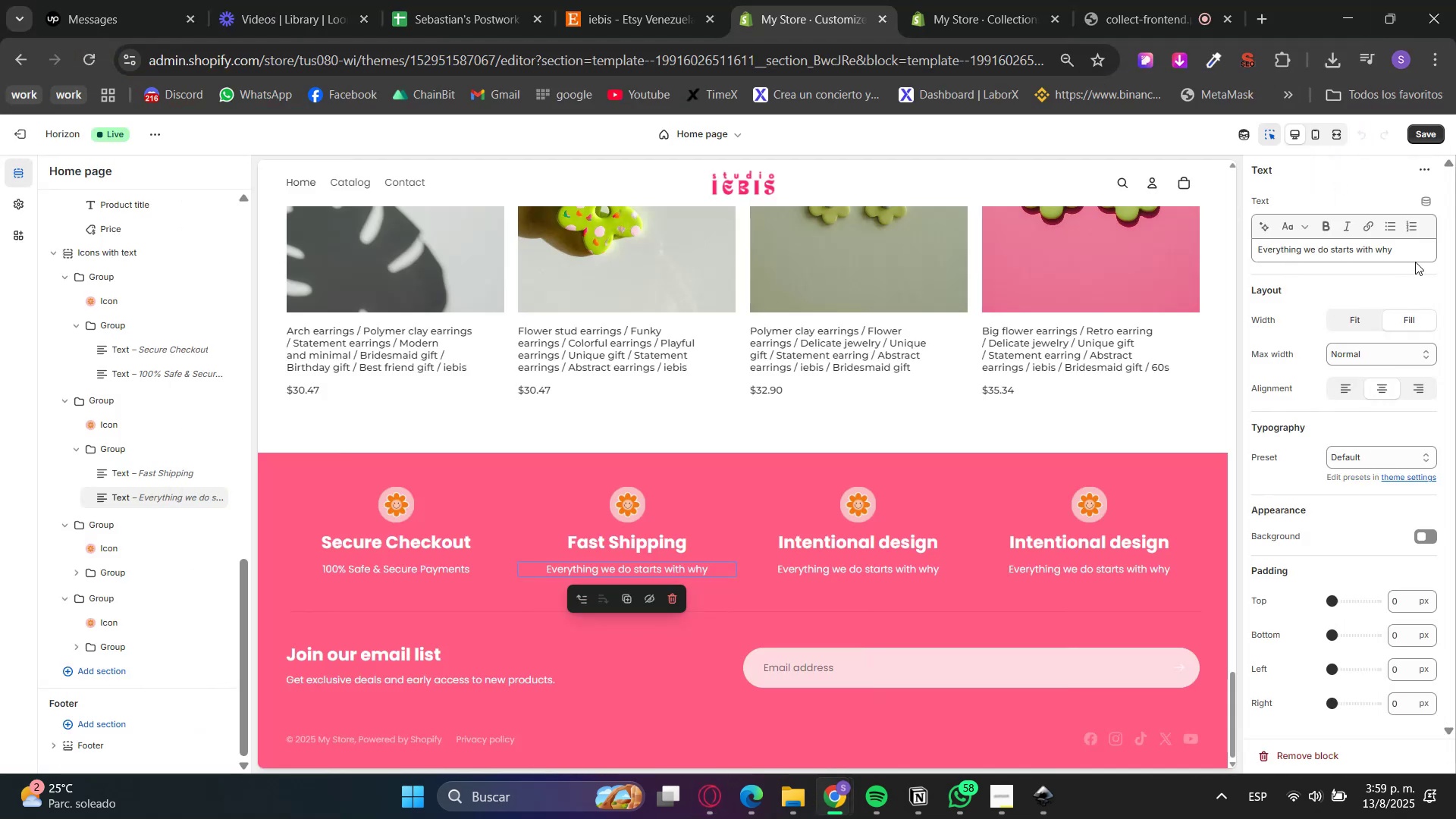 
key(Control+V)
 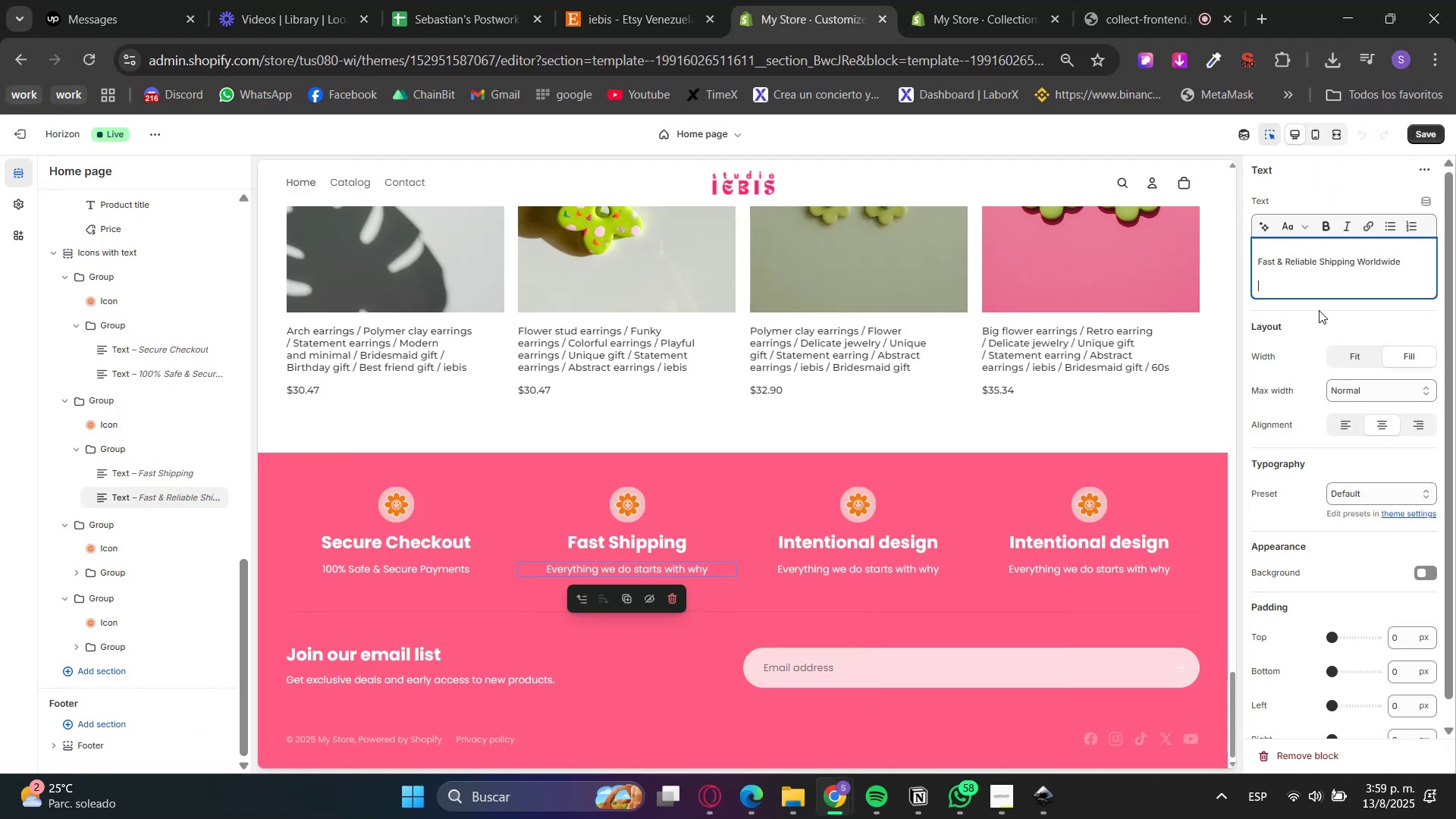 
key(Backspace)
 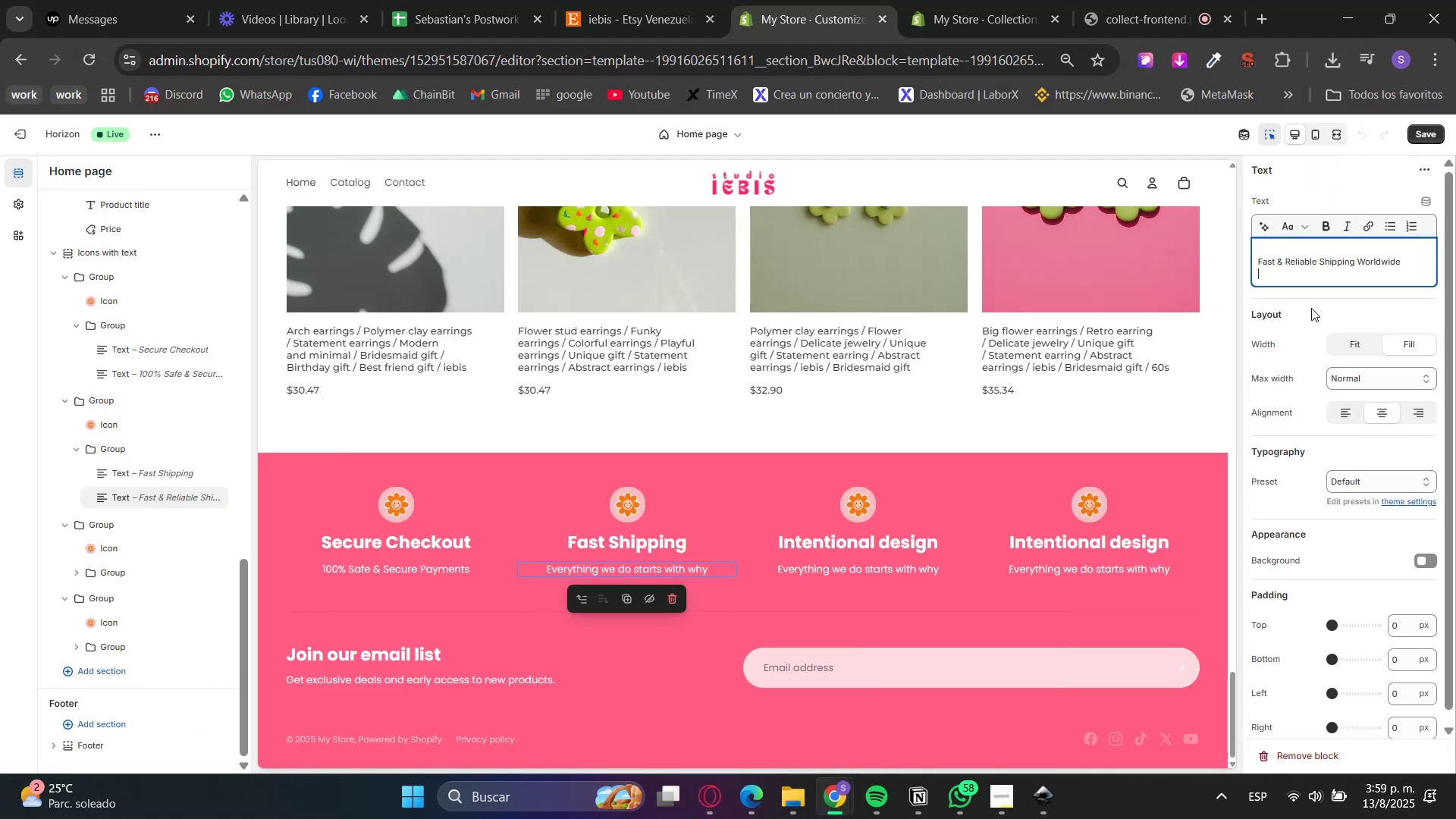 
key(Backspace)
 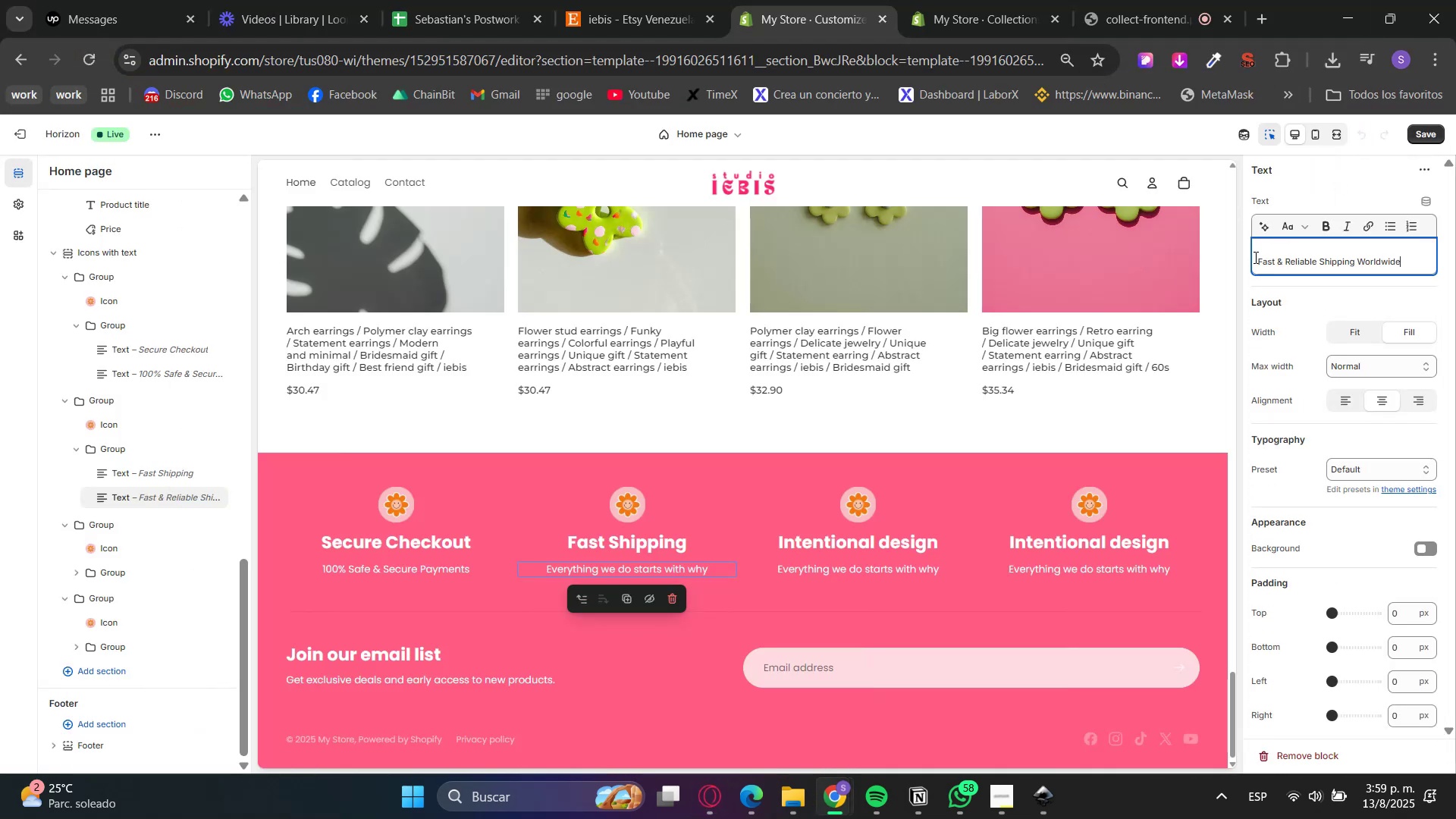 
left_click([1254, 264])
 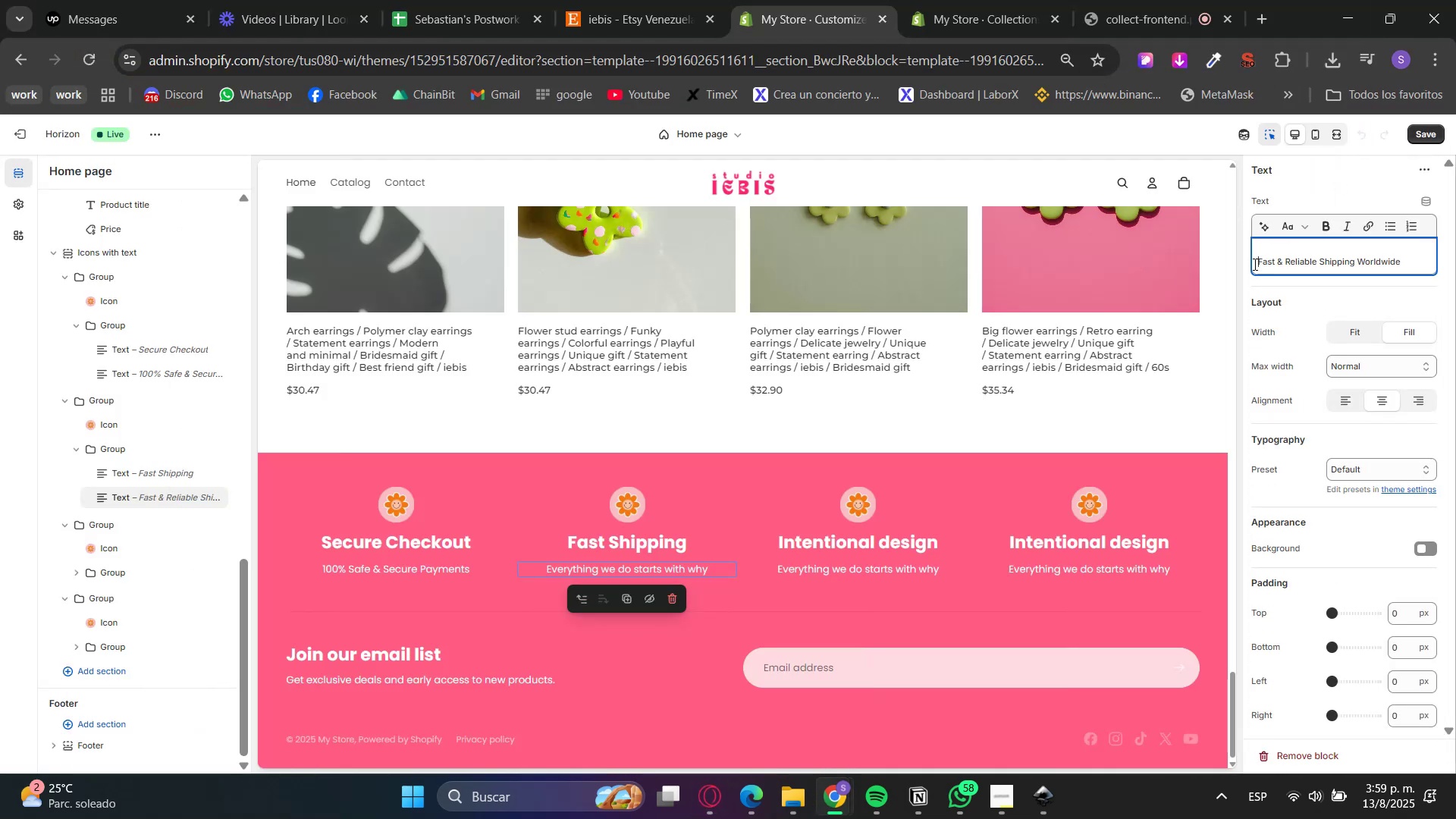 
key(Backspace)
 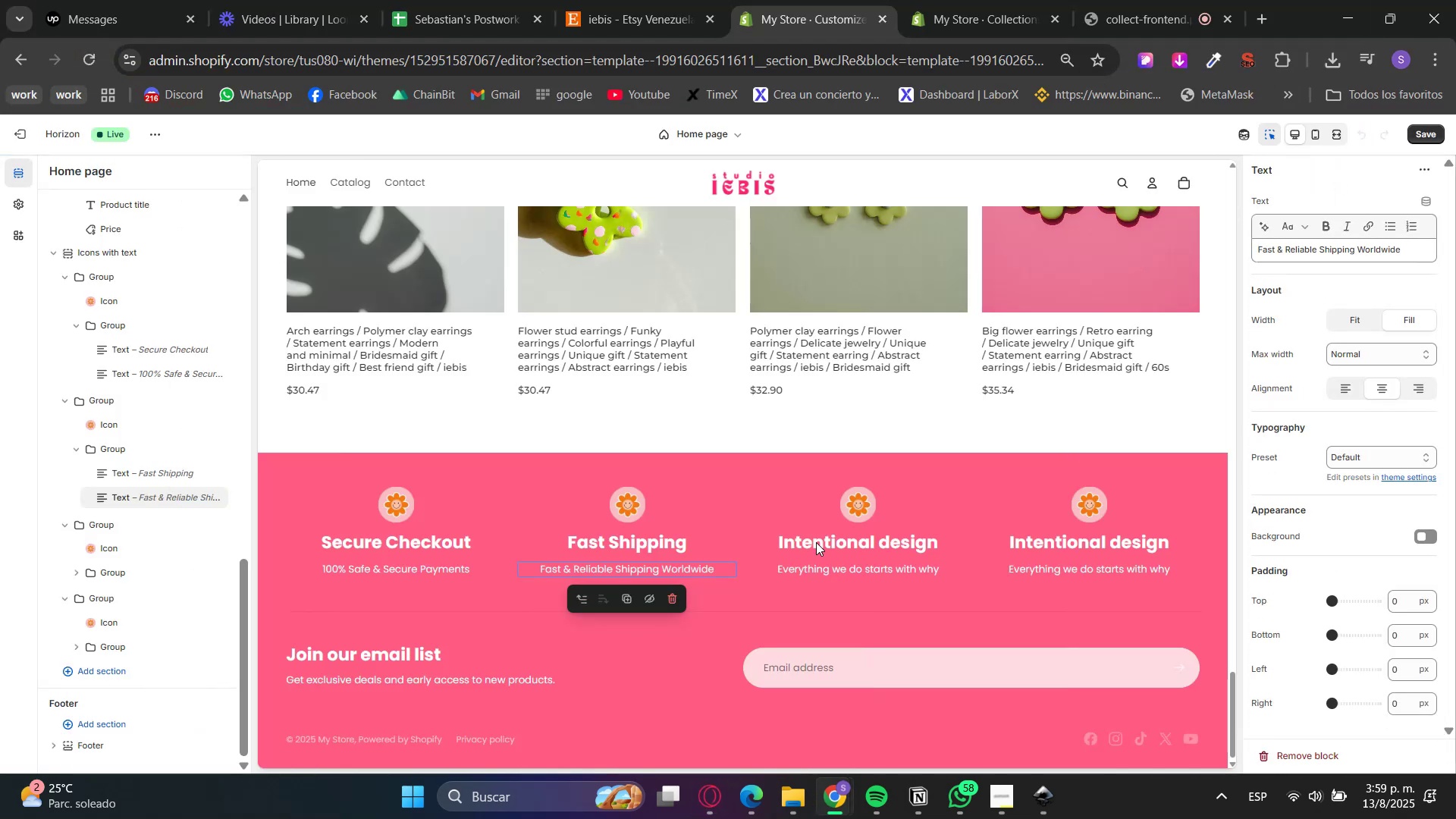 
left_click([711, 795])
 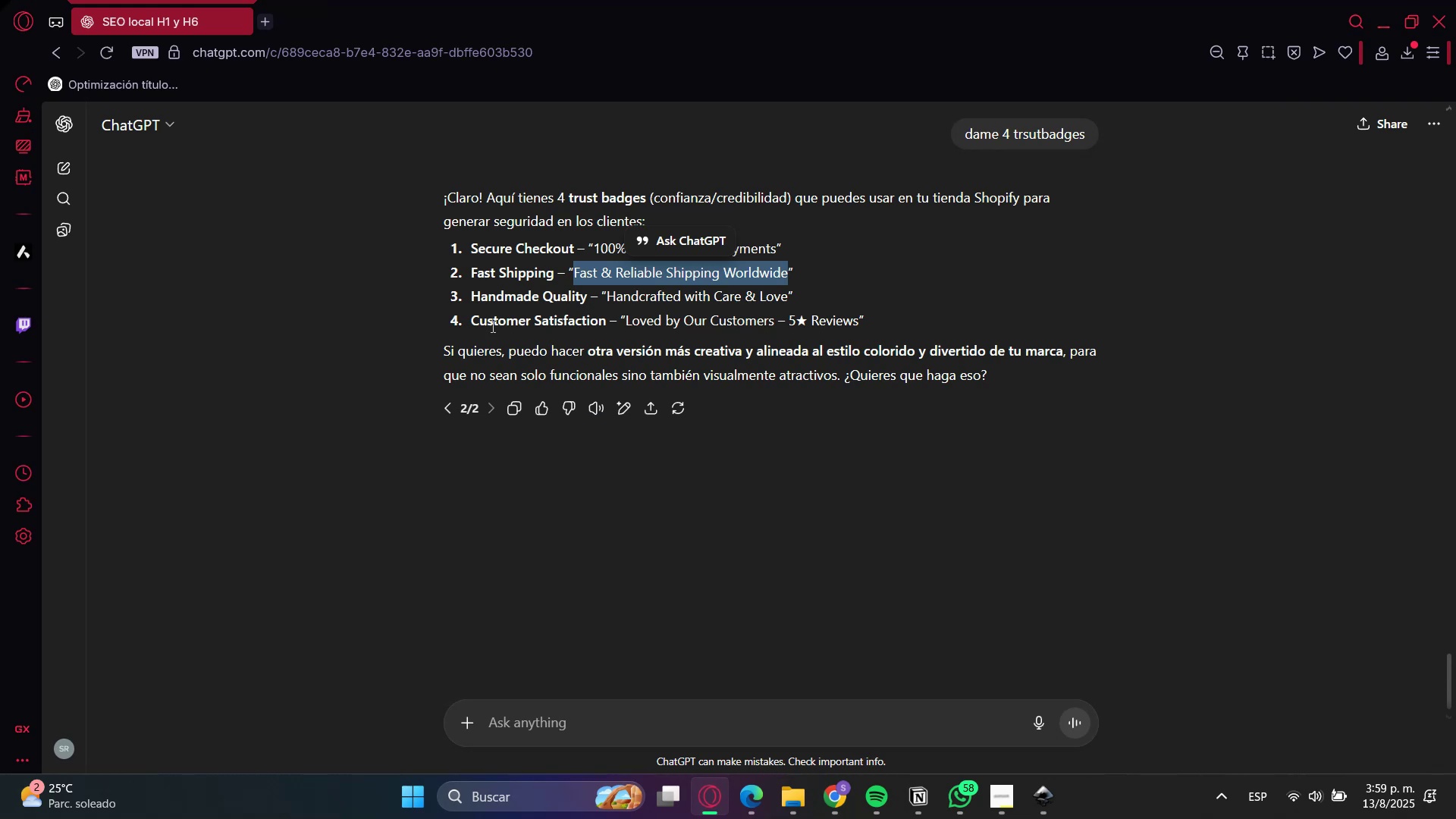 
left_click([489, 297])
 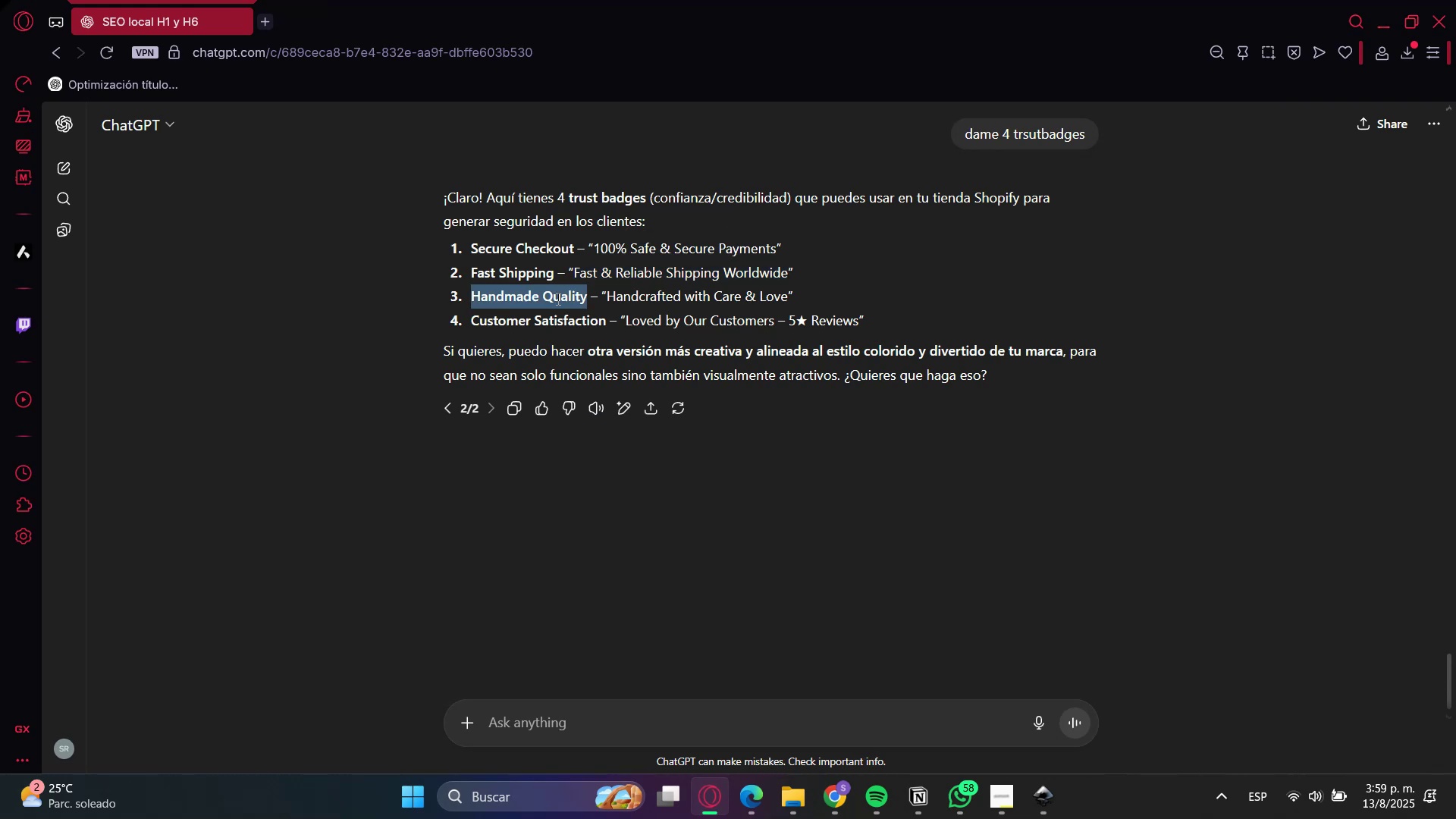 
key(Control+C)
 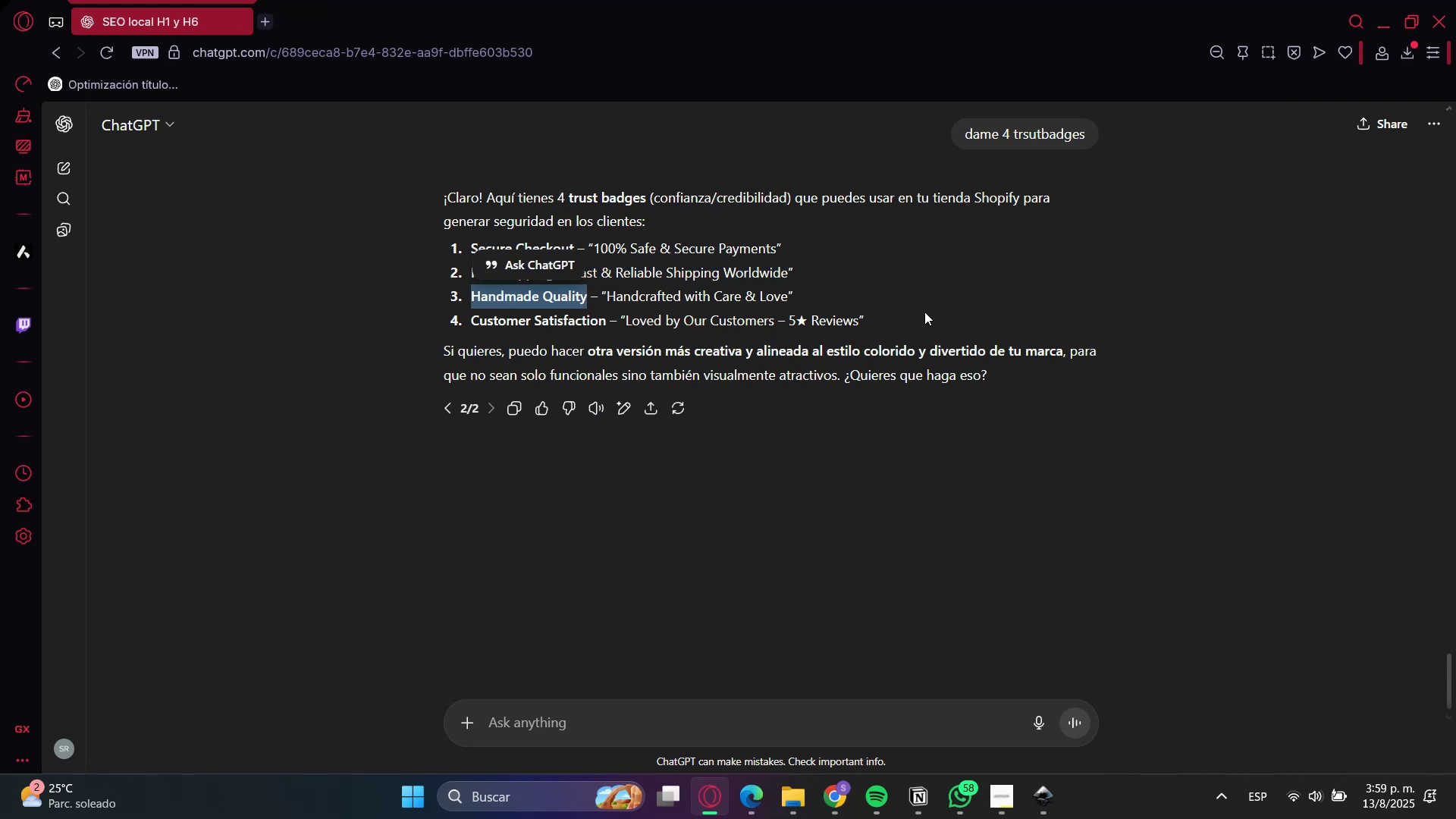 
key(Control+C)
 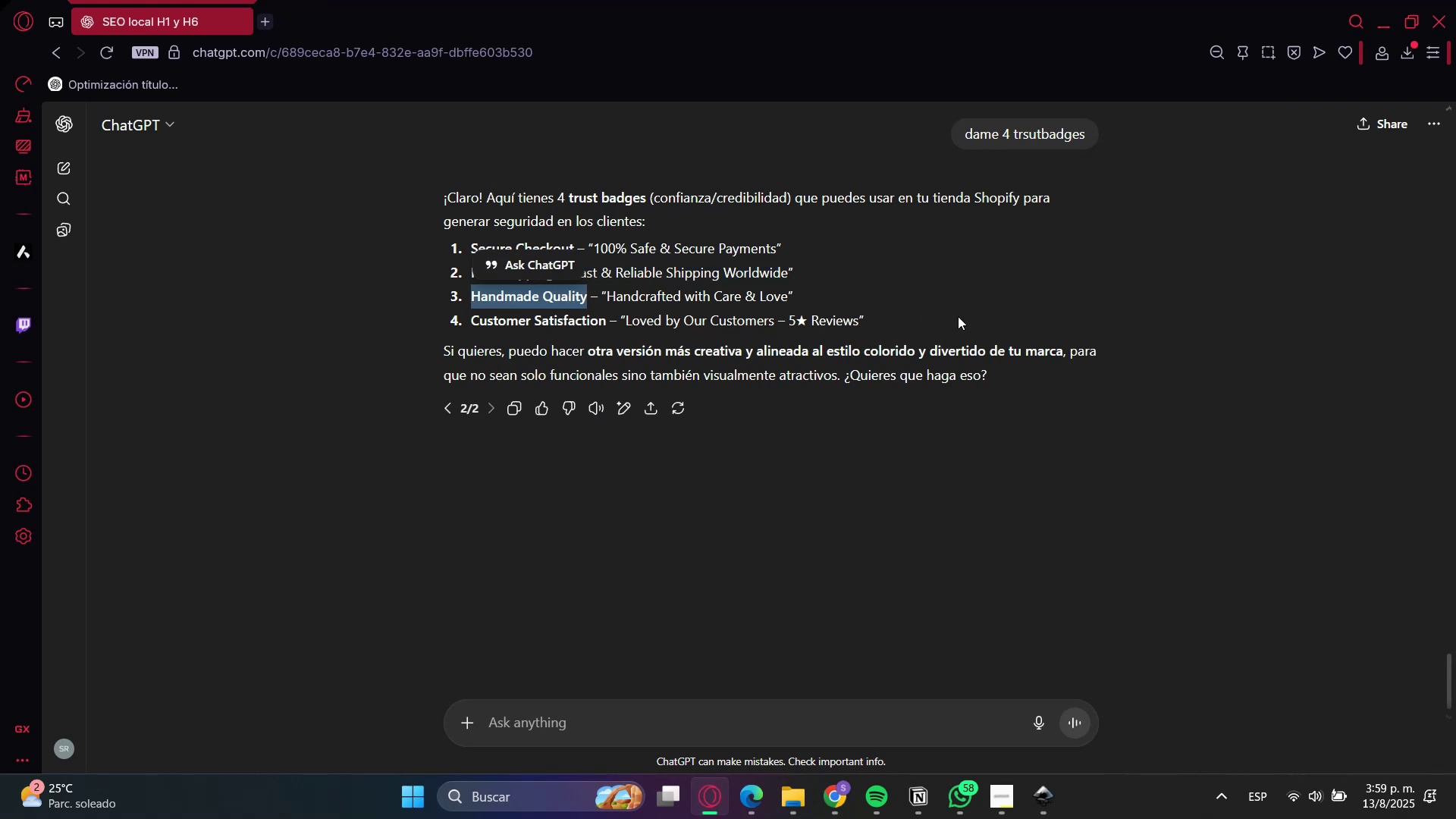 
left_click([1374, 2])
 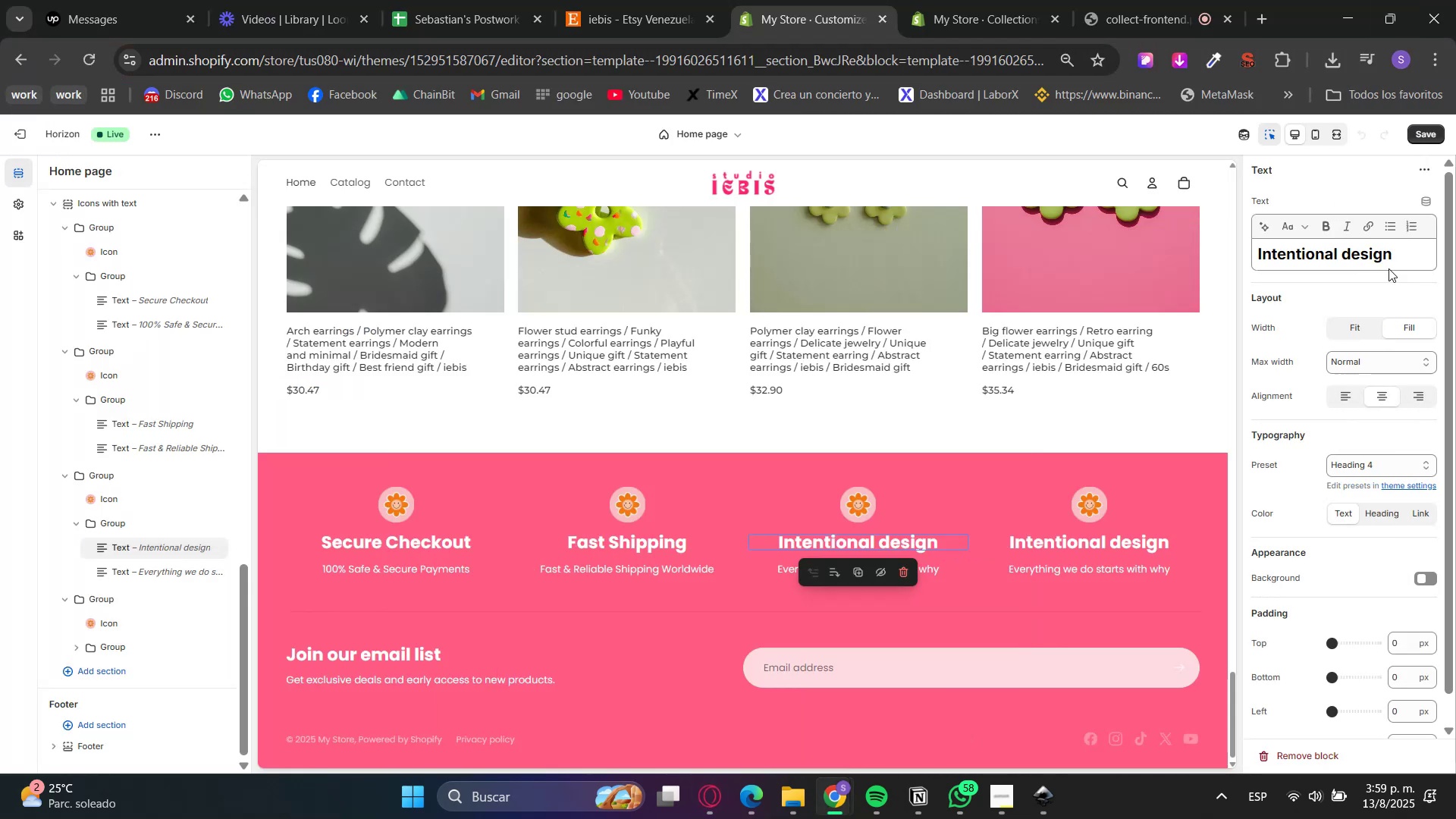 
key(Control+V)
 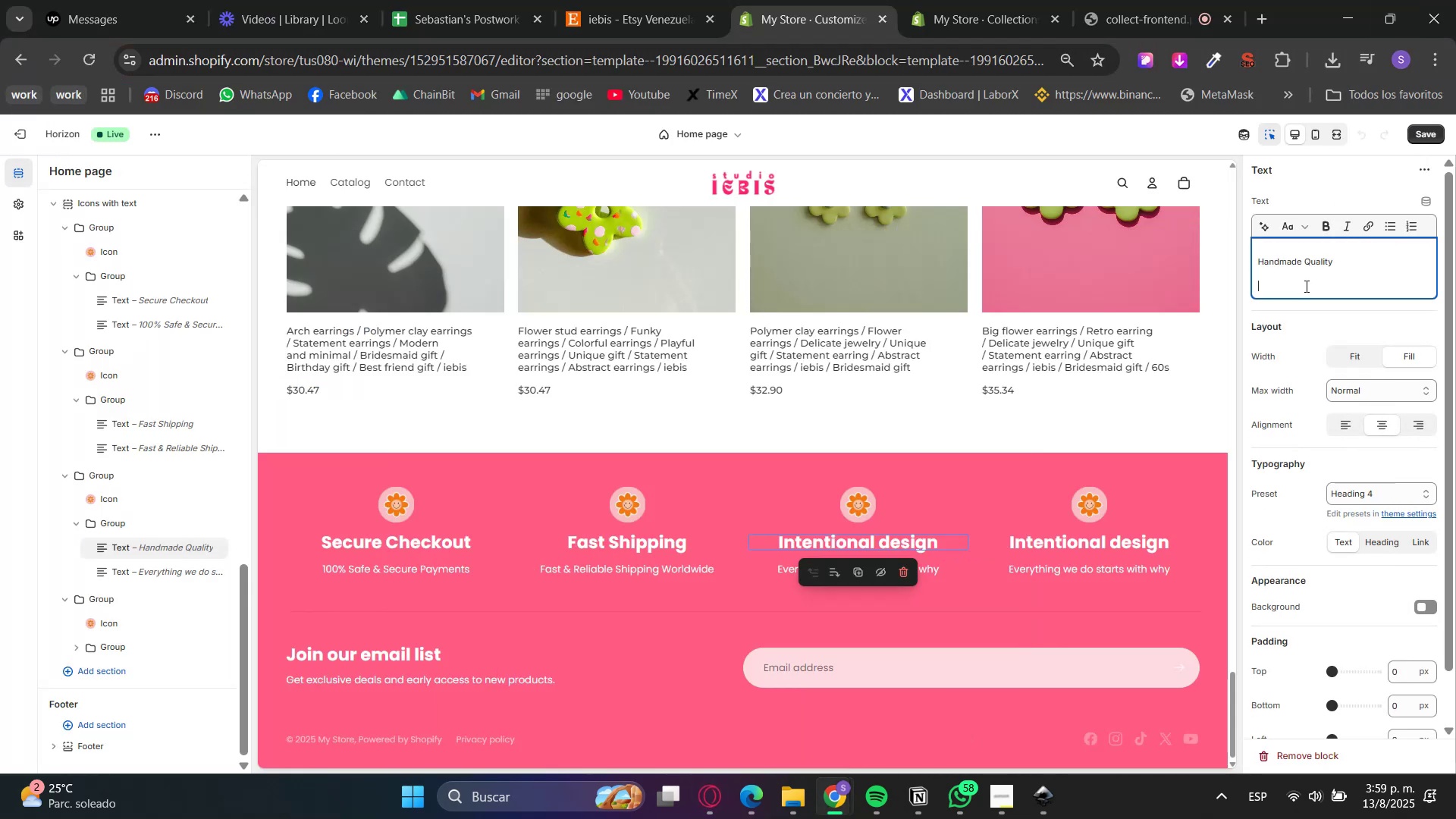 
key(Backspace)
 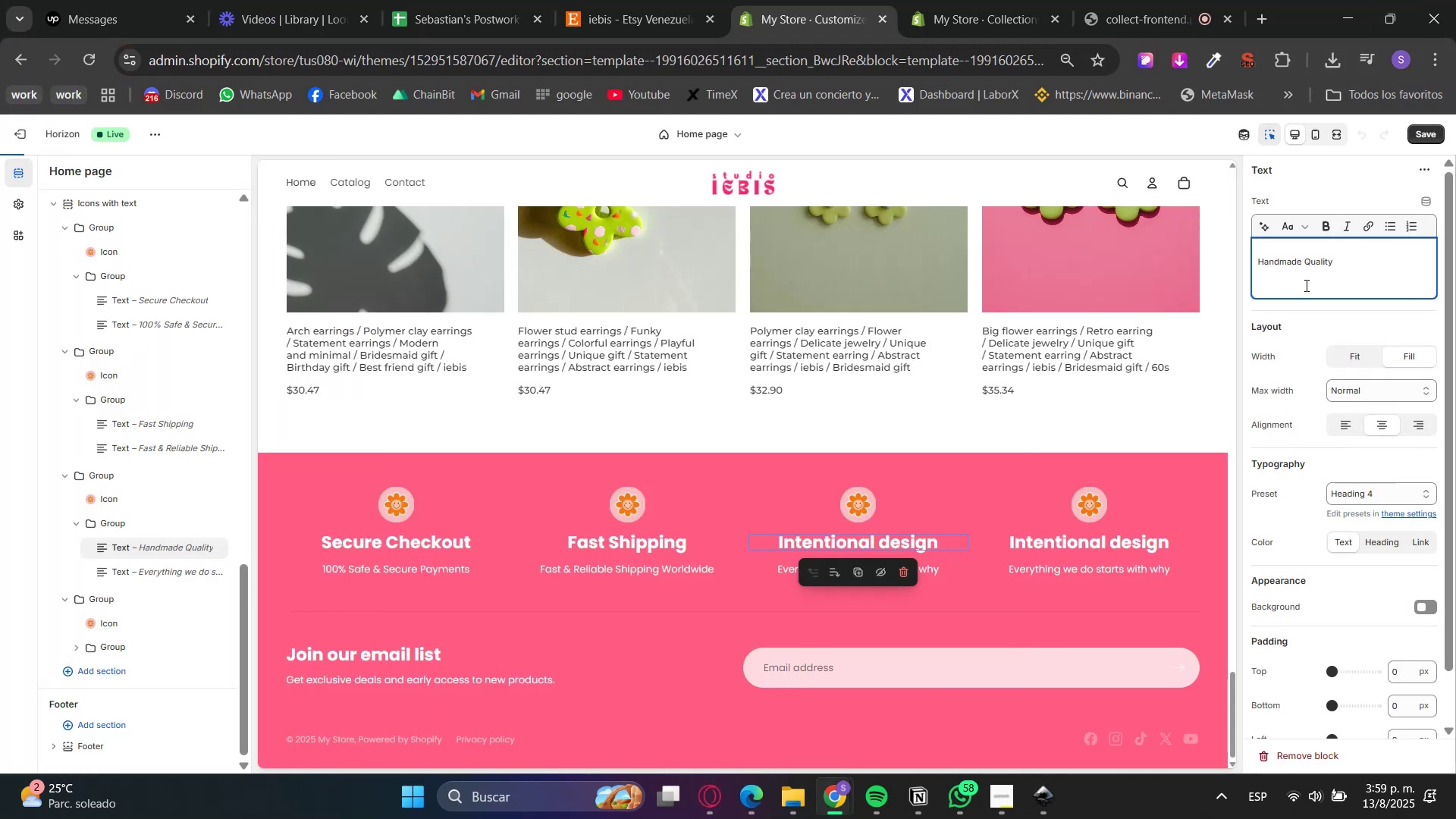 
key(Backspace)
 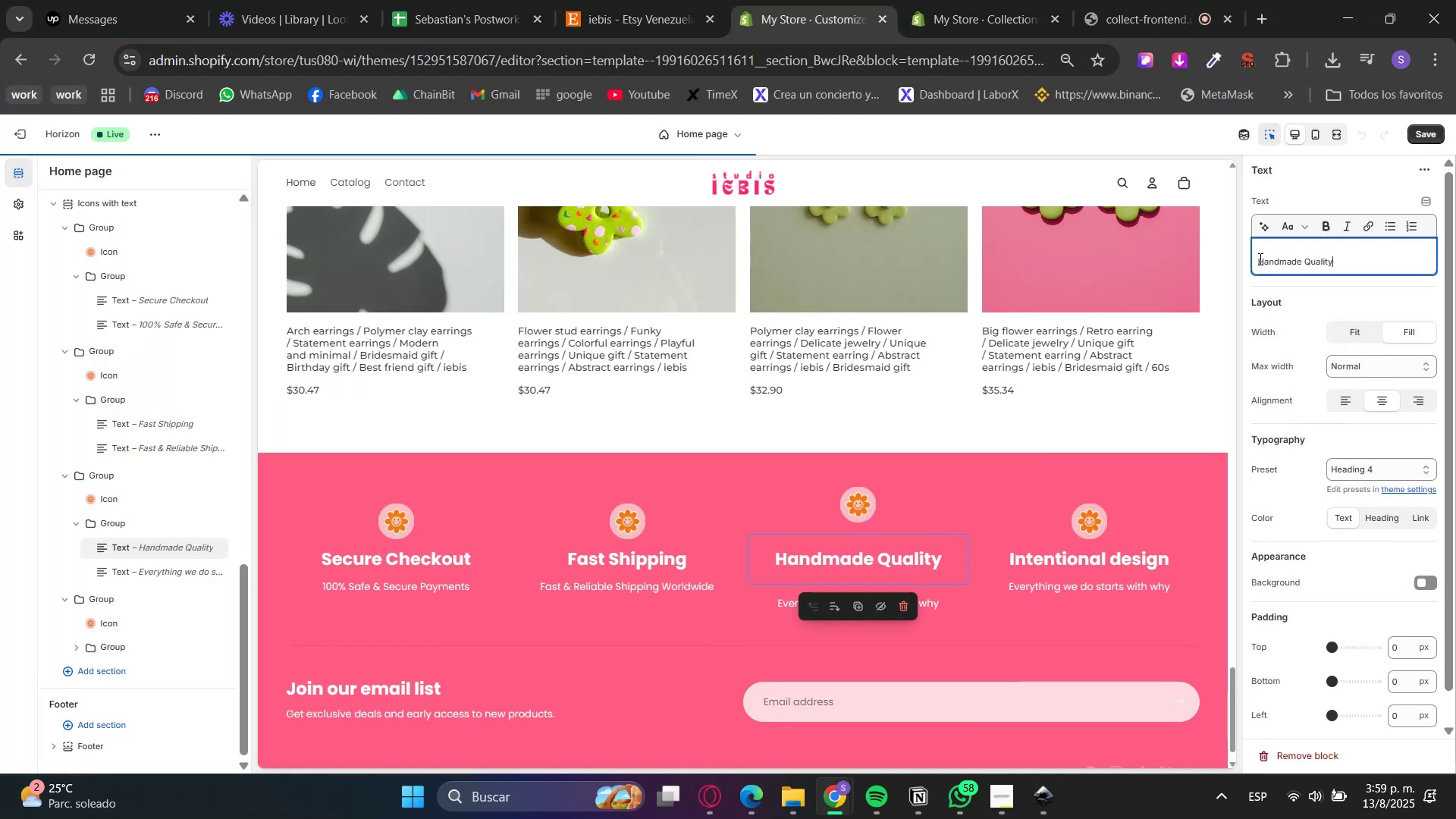 
left_click([1256, 258])
 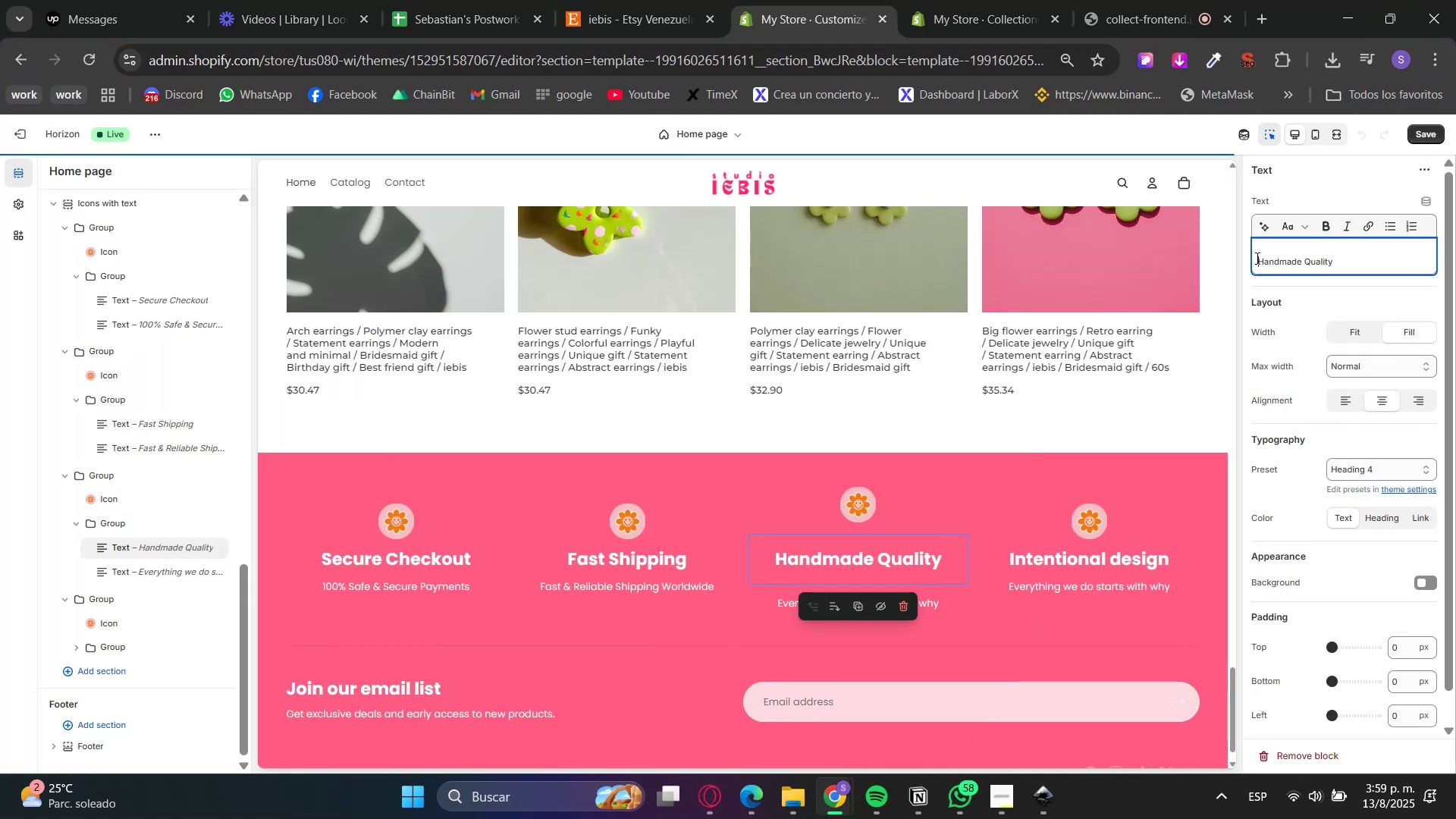 
key(Backspace)
 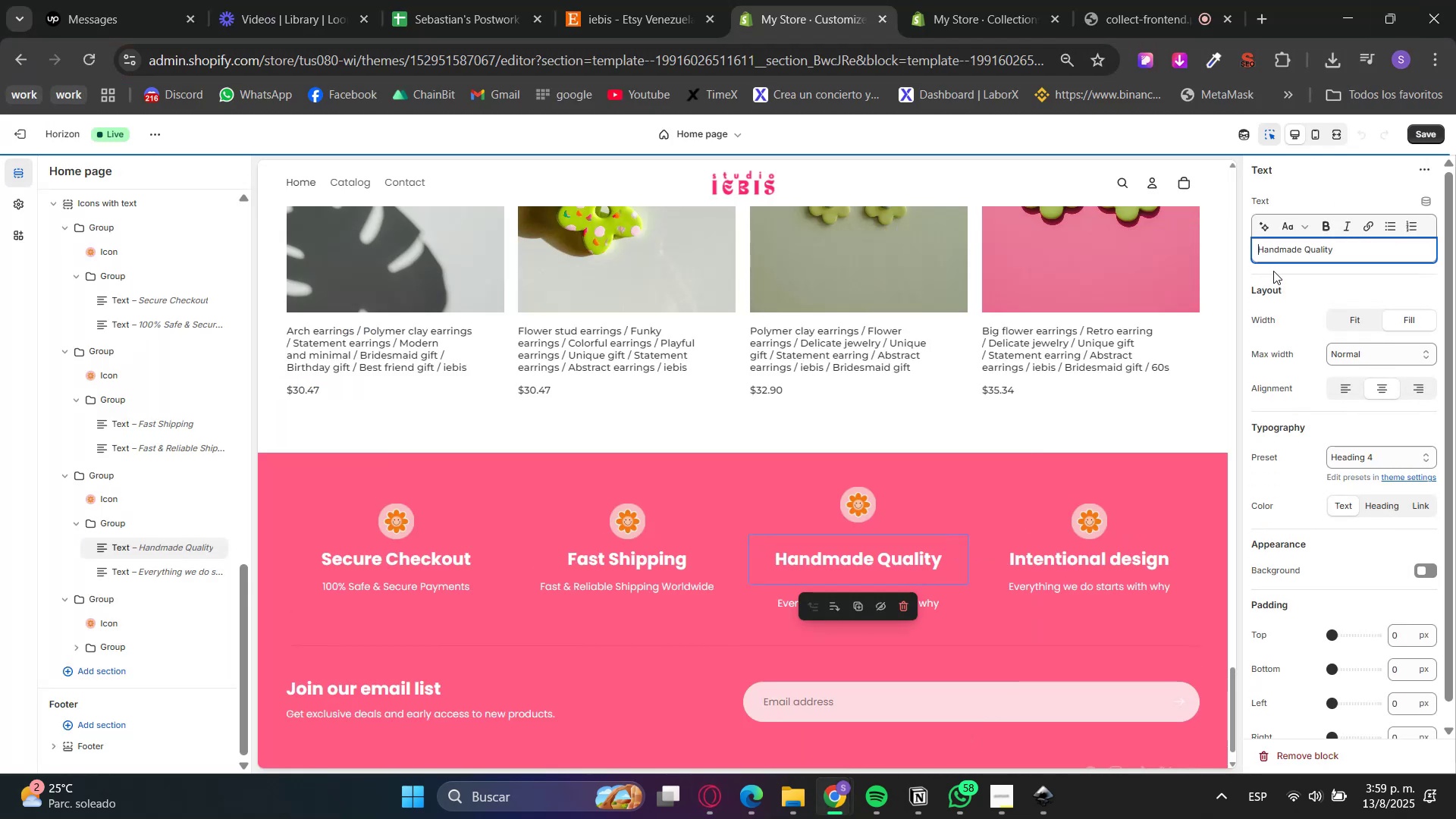 
double_click([1307, 291])
 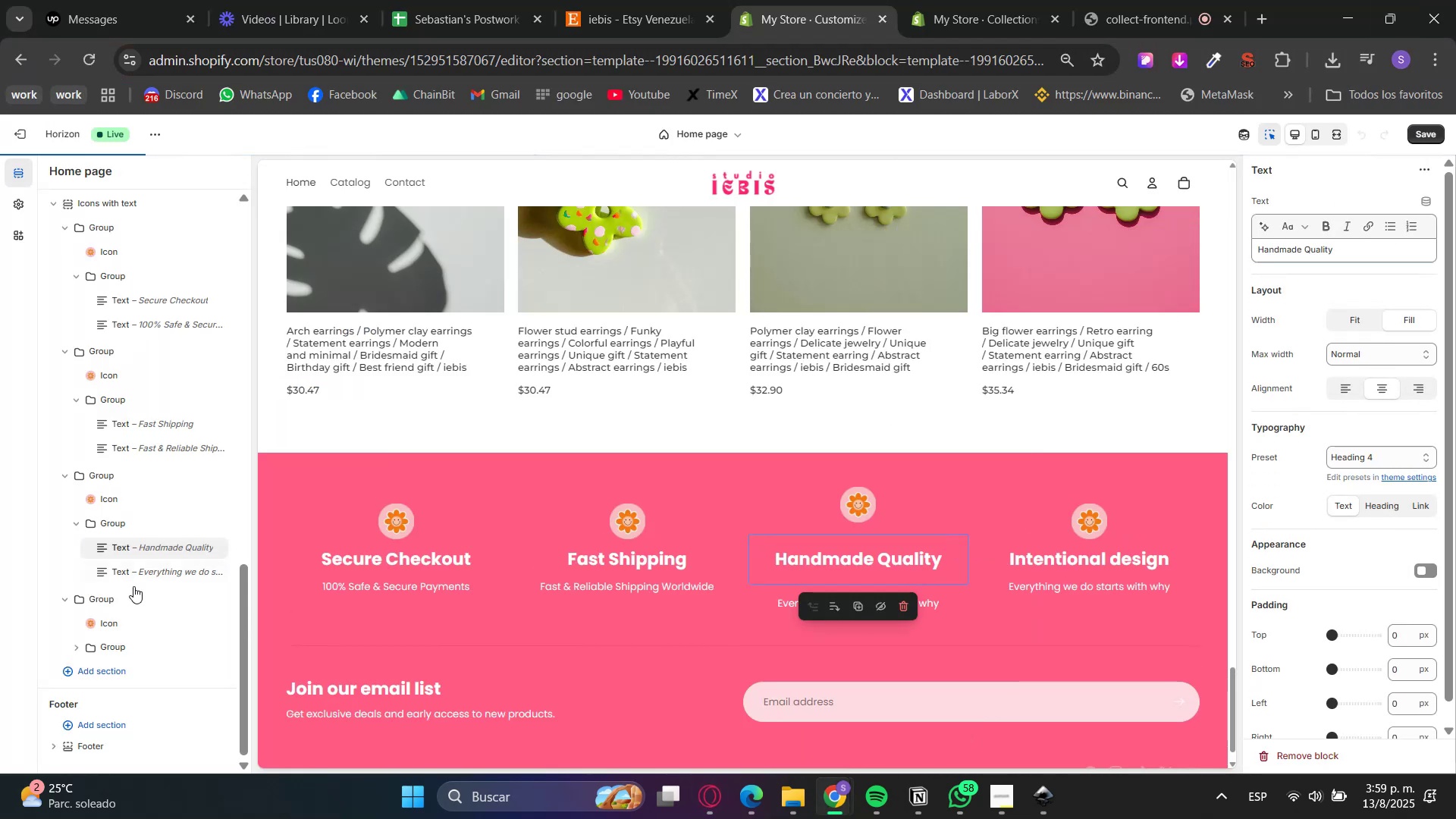 
left_click([136, 572])
 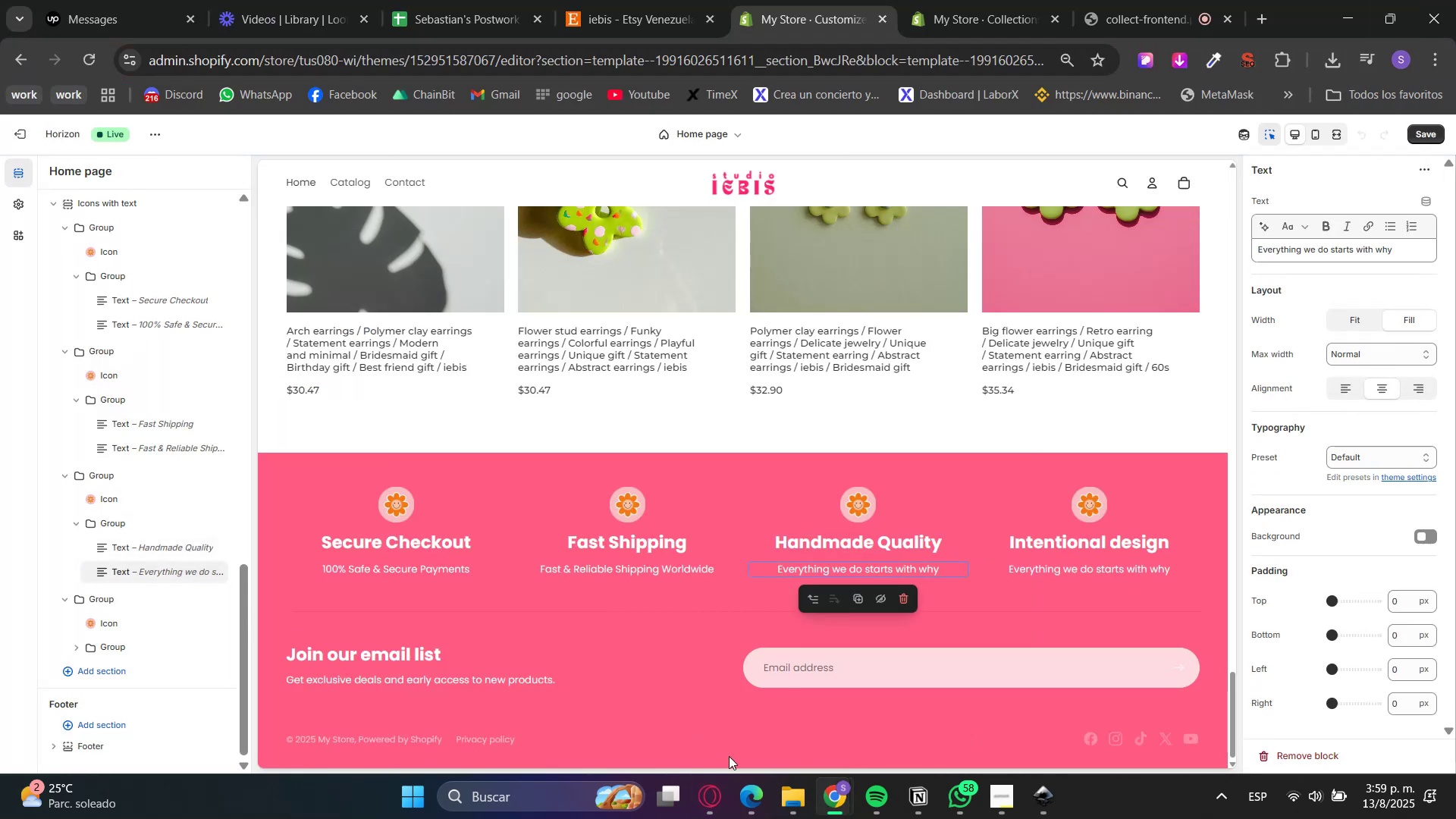 
left_click([721, 801])
 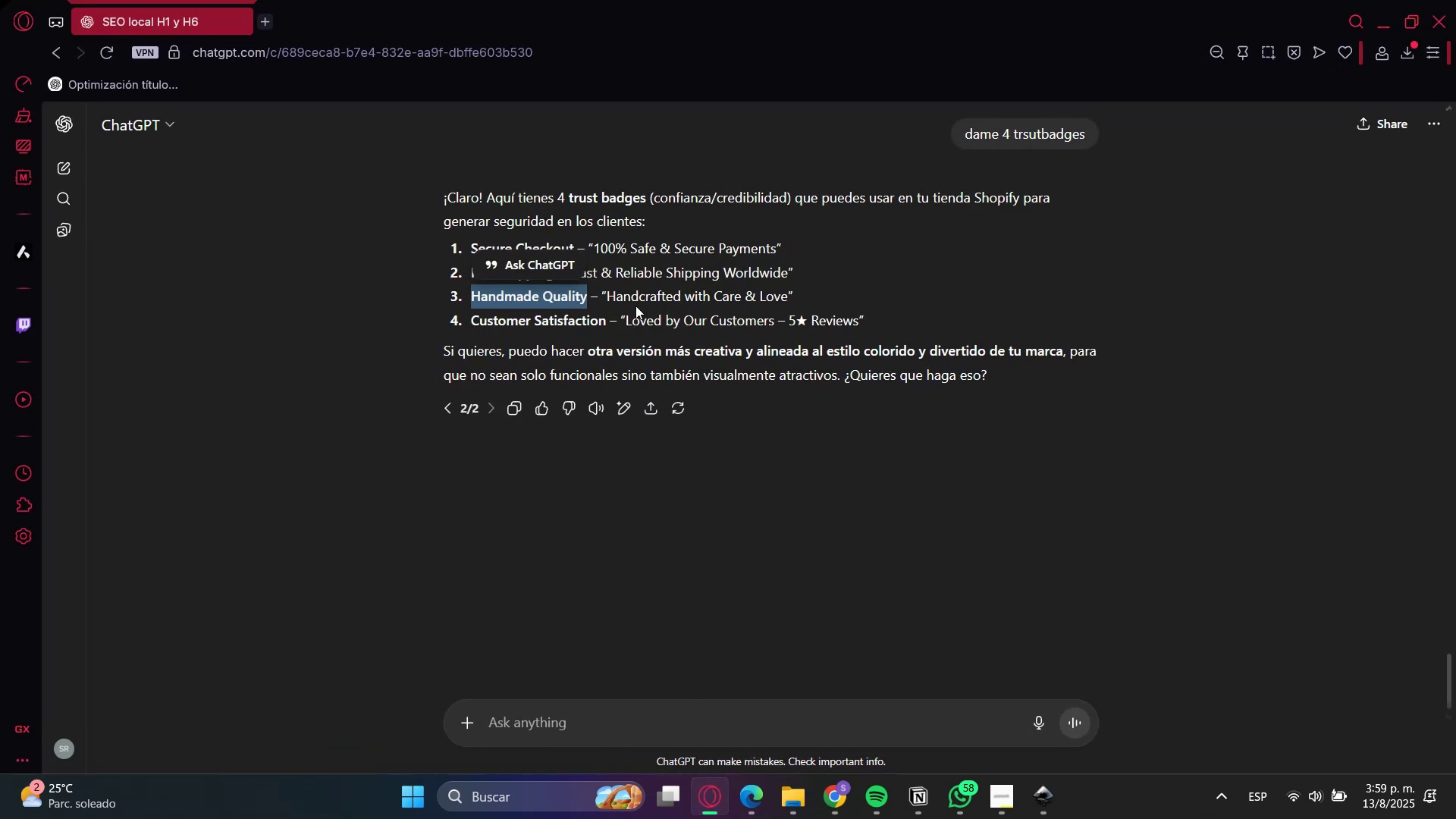 
left_click([642, 302])
 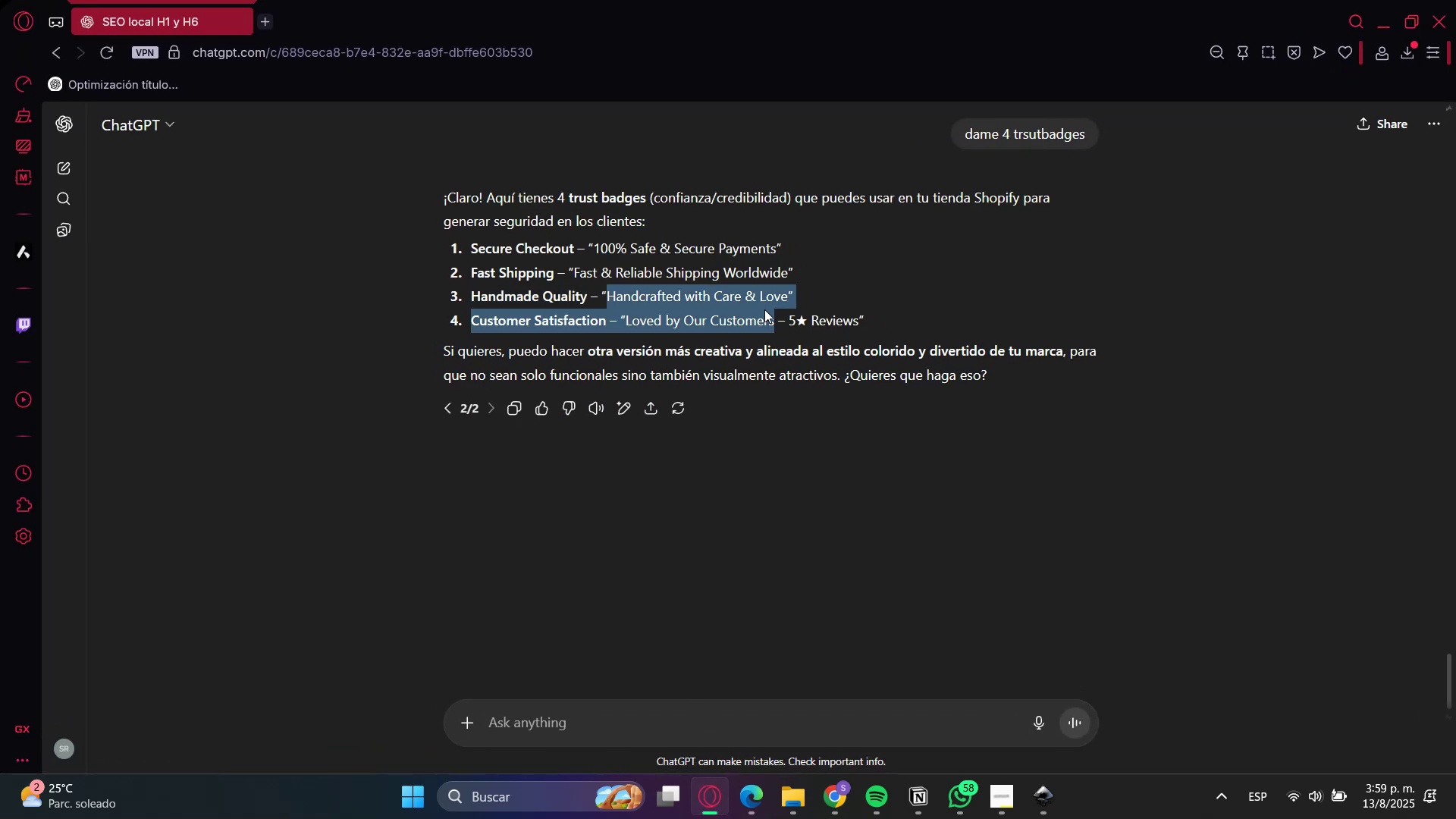 
key(Control+C)
 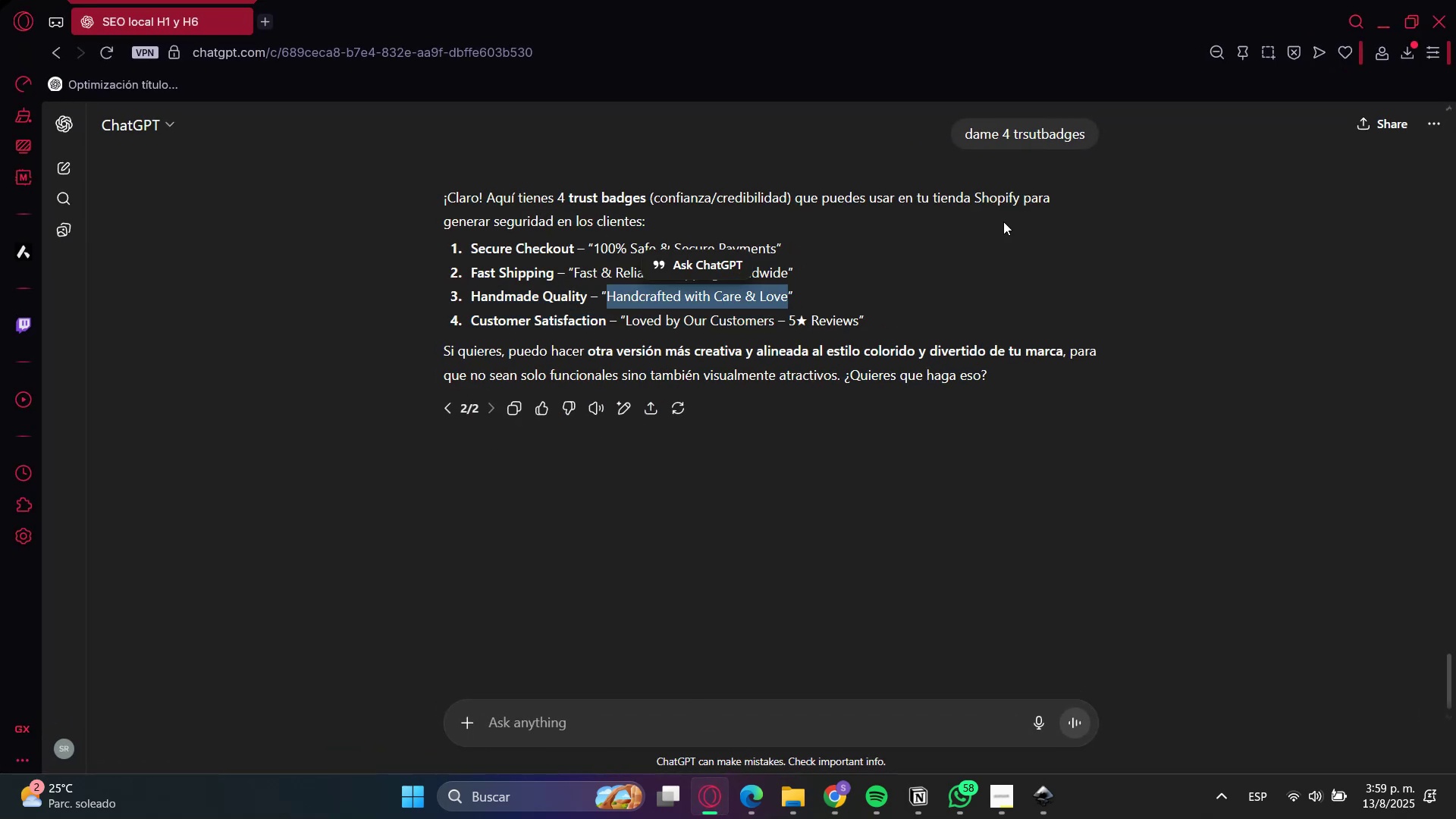 
key(Control+C)
 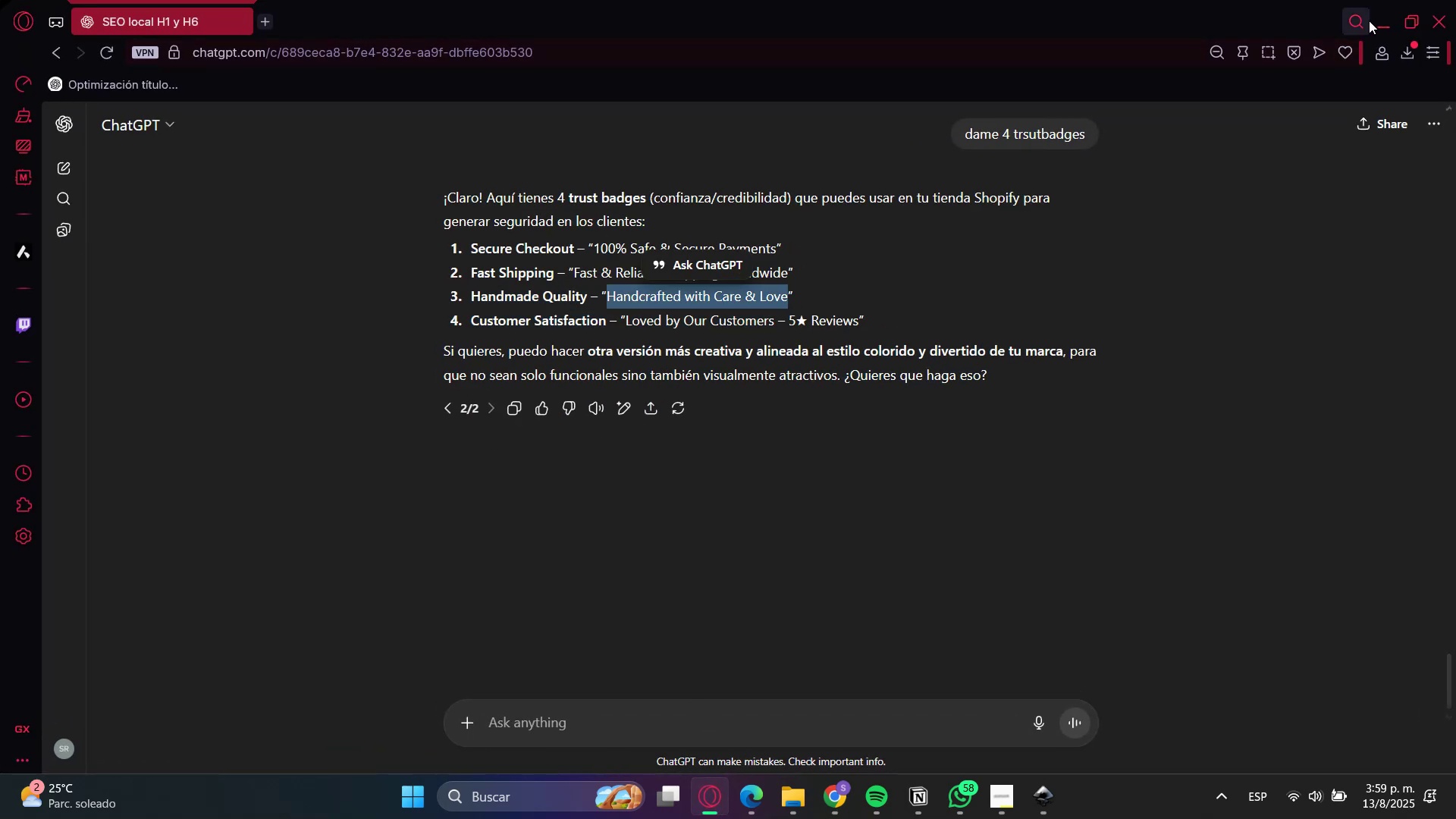 
left_click([1372, 20])
 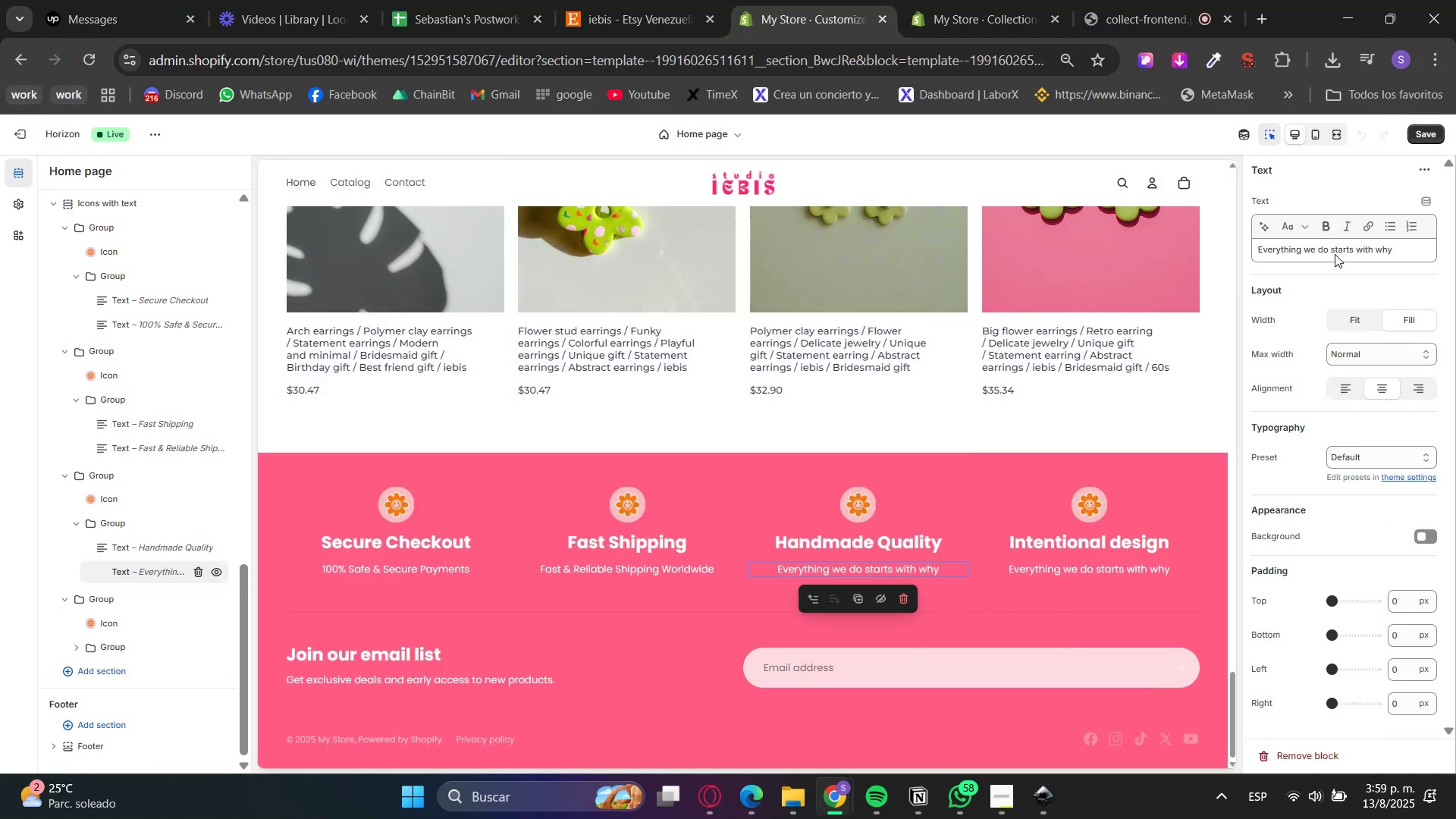 
key(Control+V)
 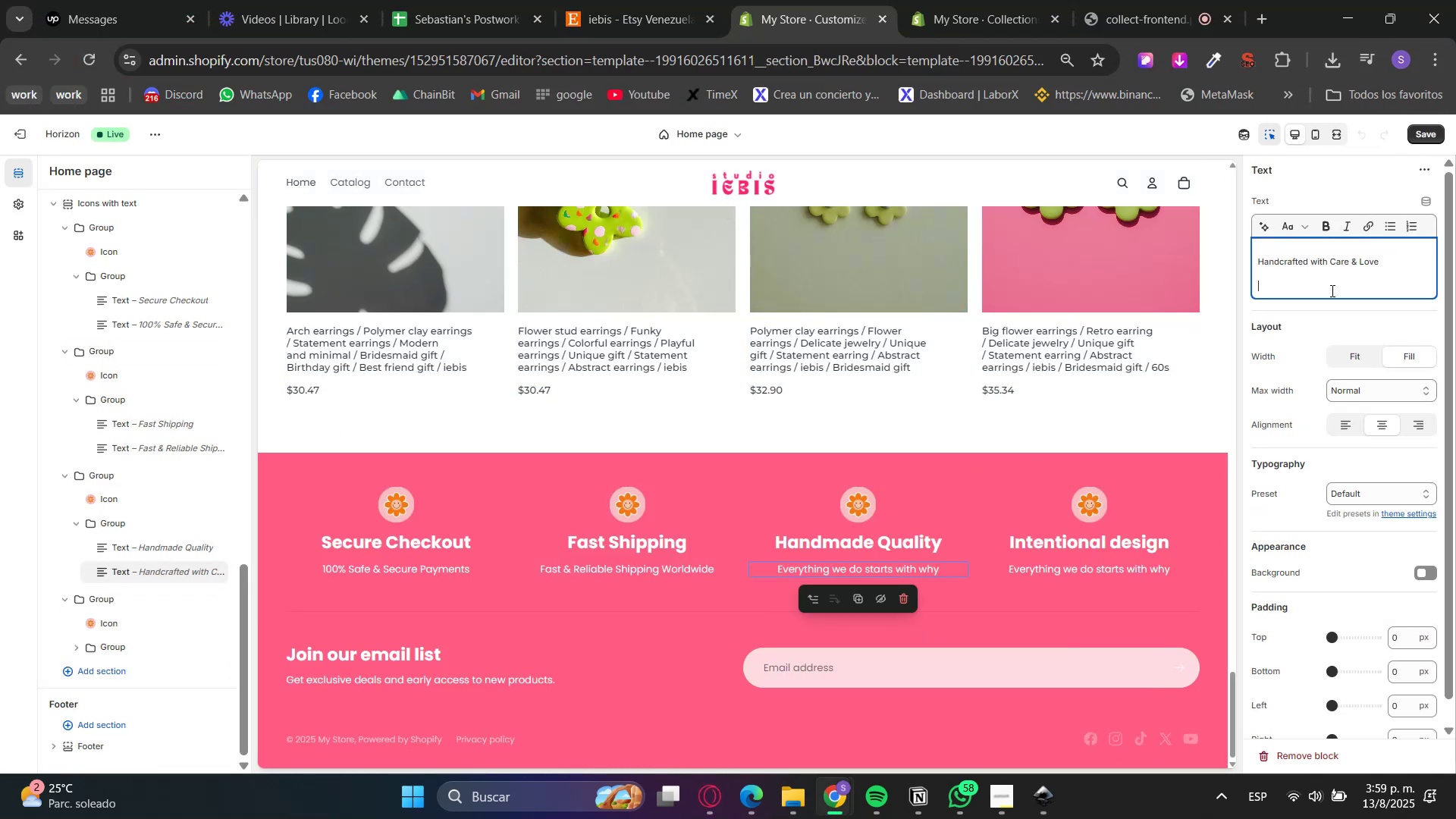 
key(BracketRight)
 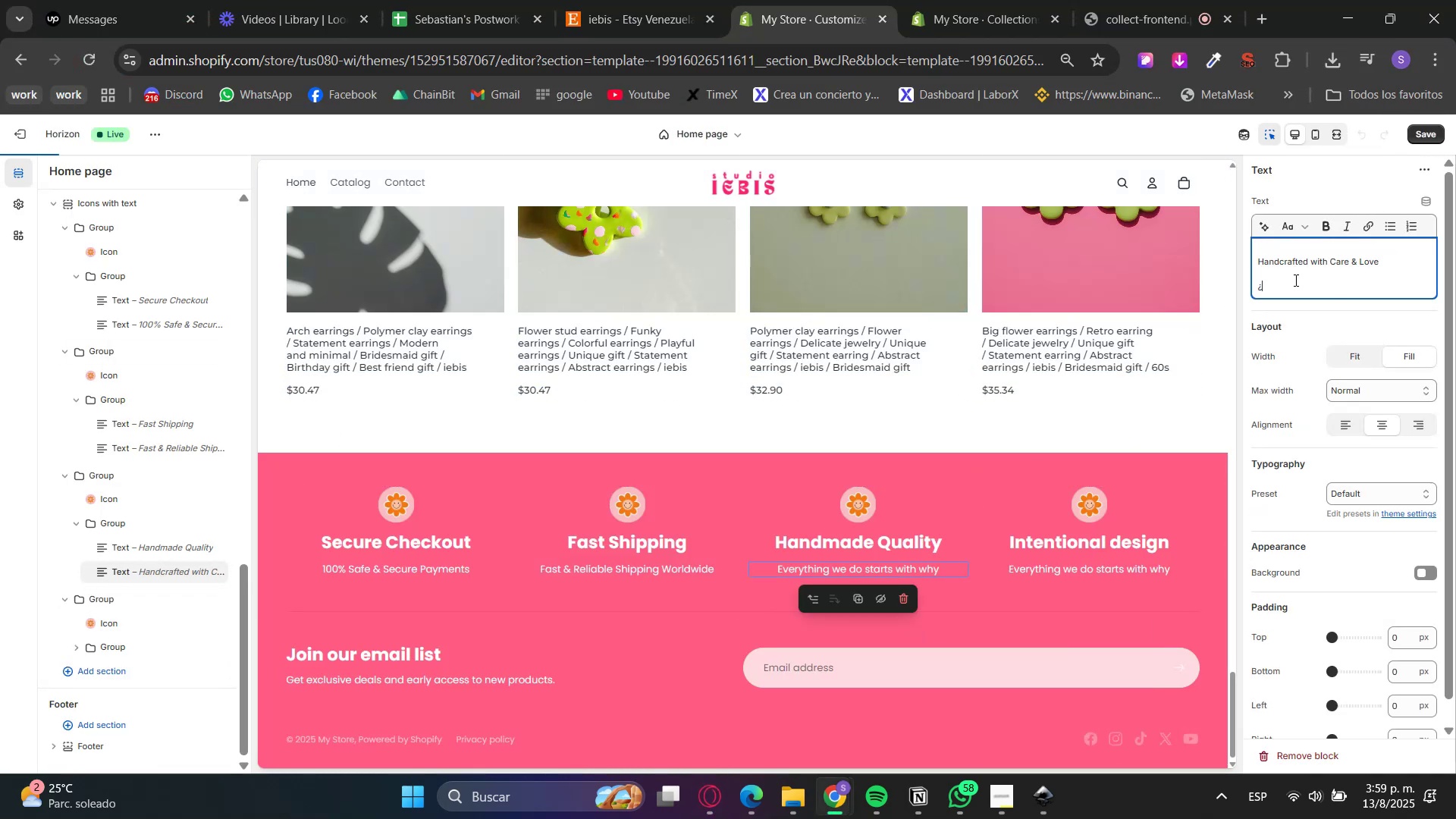 
key(Backspace)
 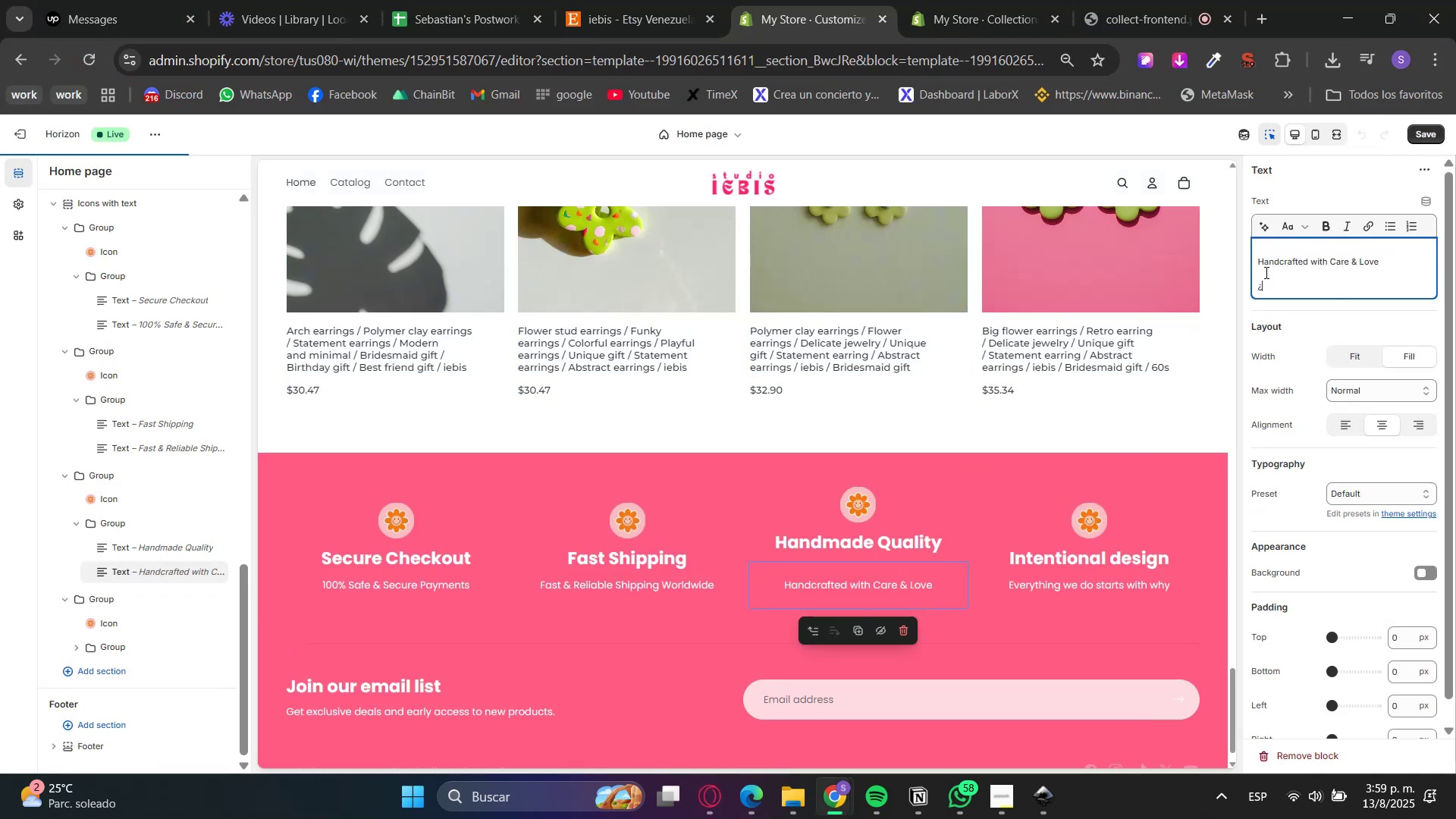 
key(Backspace)
 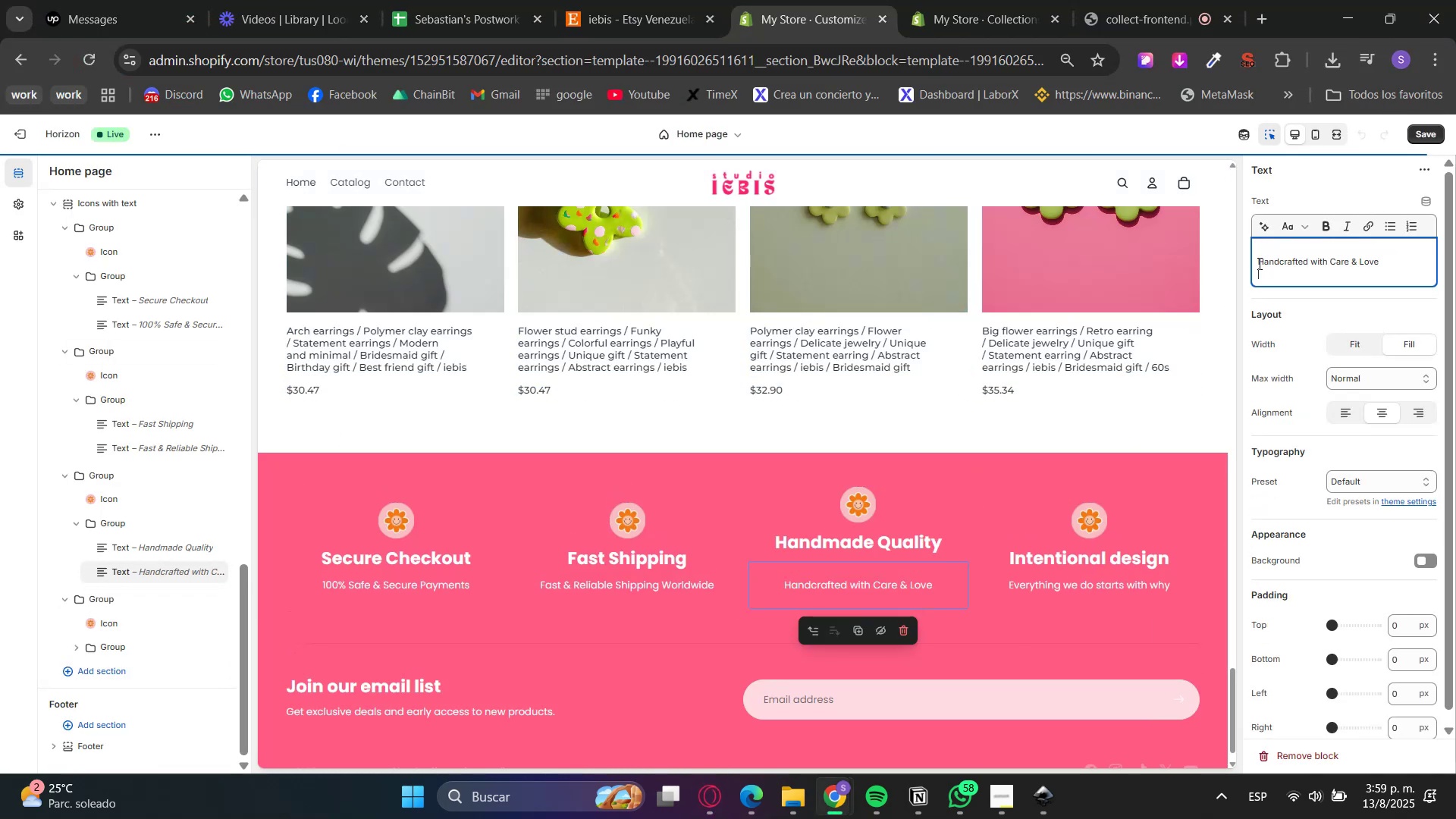 
left_click([1258, 263])
 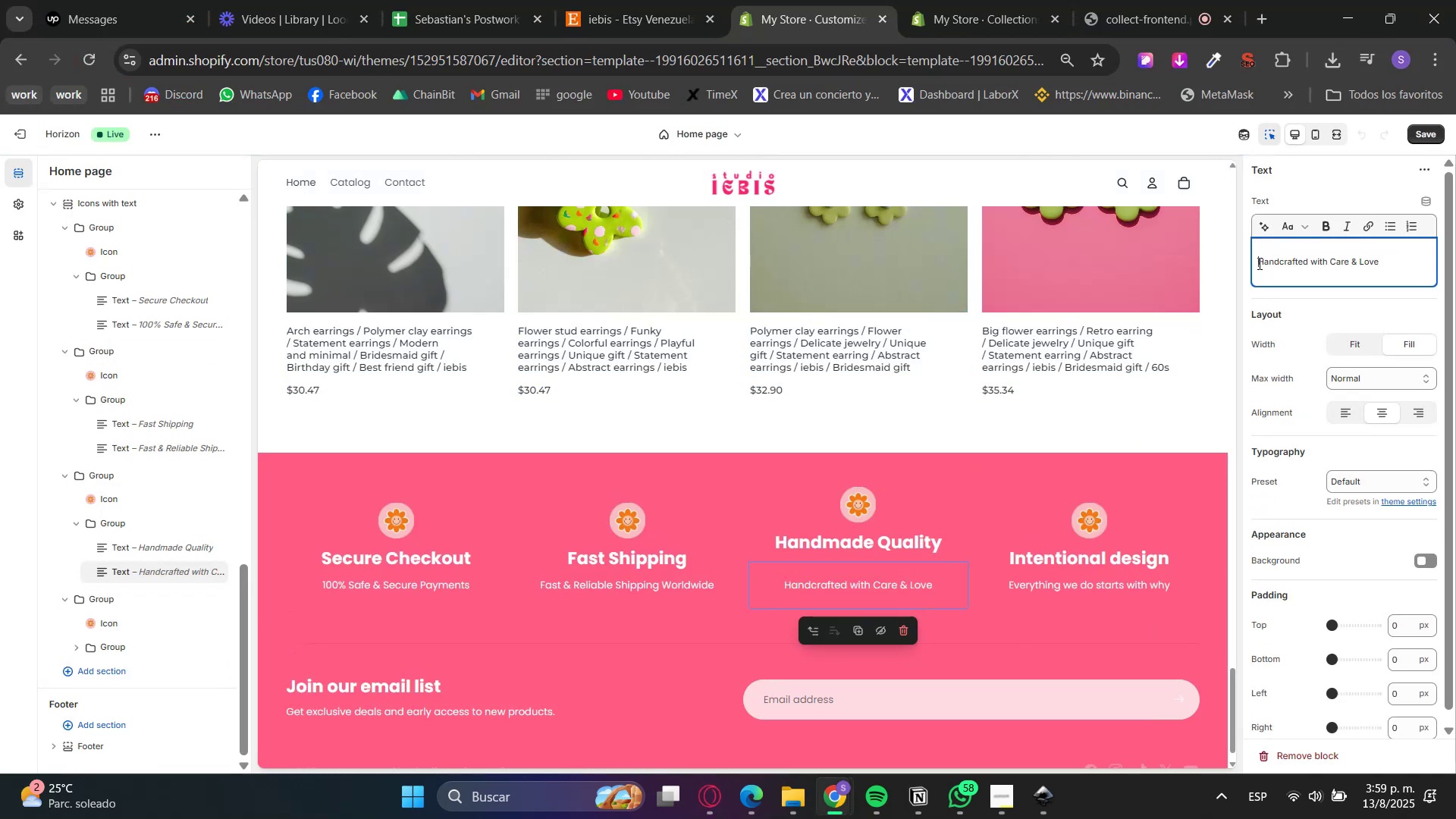 
key(Backspace)
 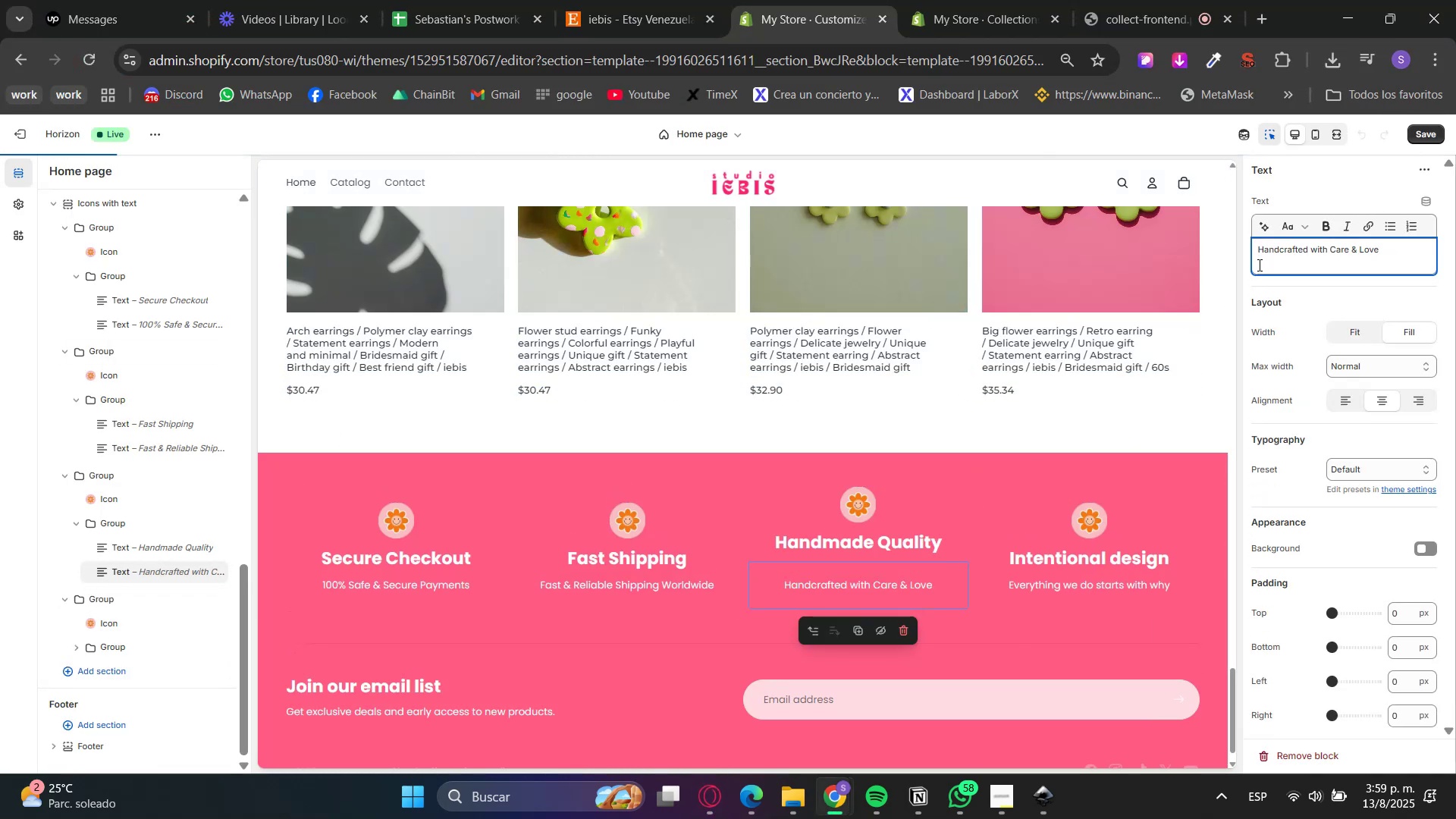 
left_click([1258, 265])
 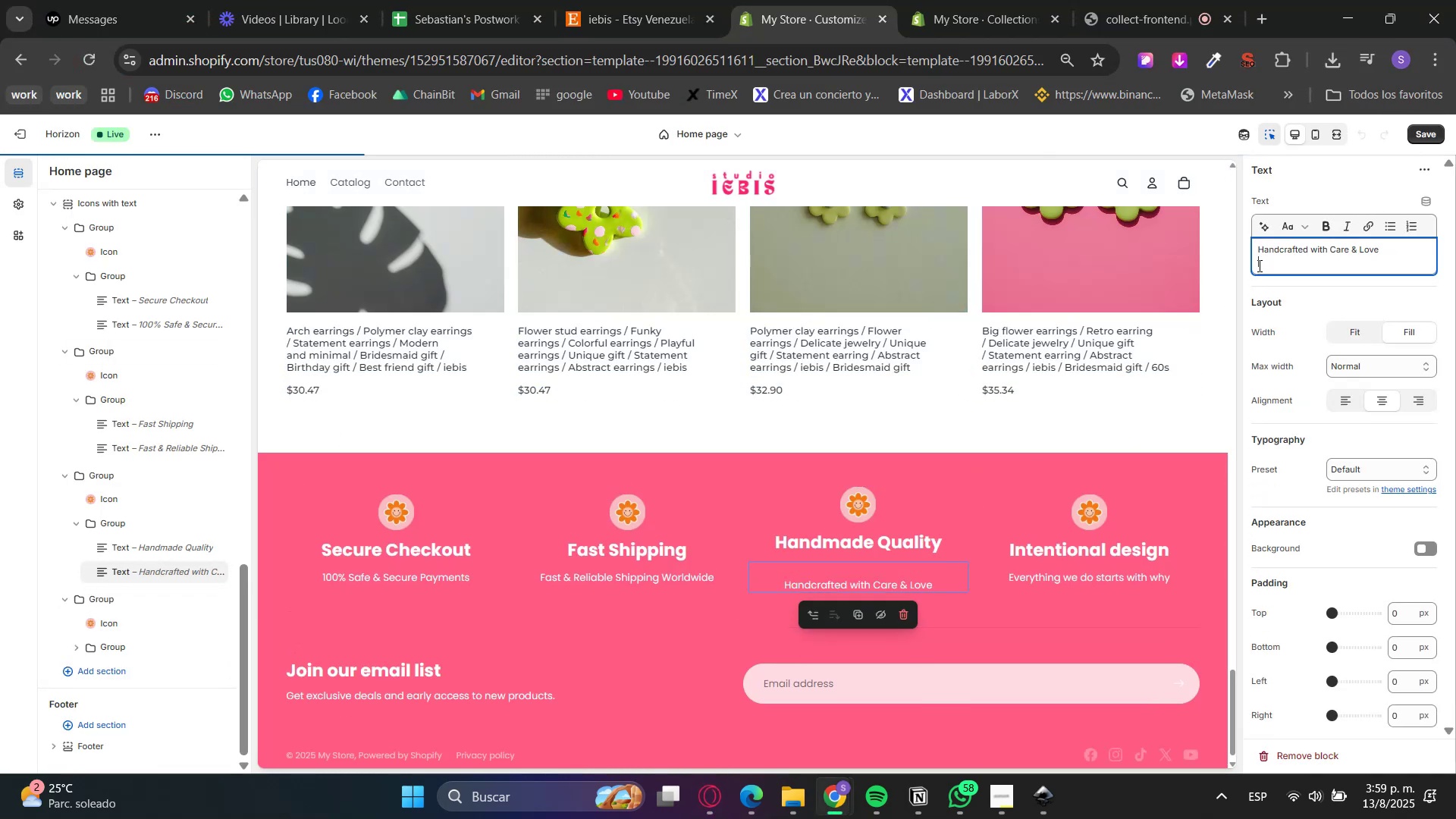 
key(Backspace)
 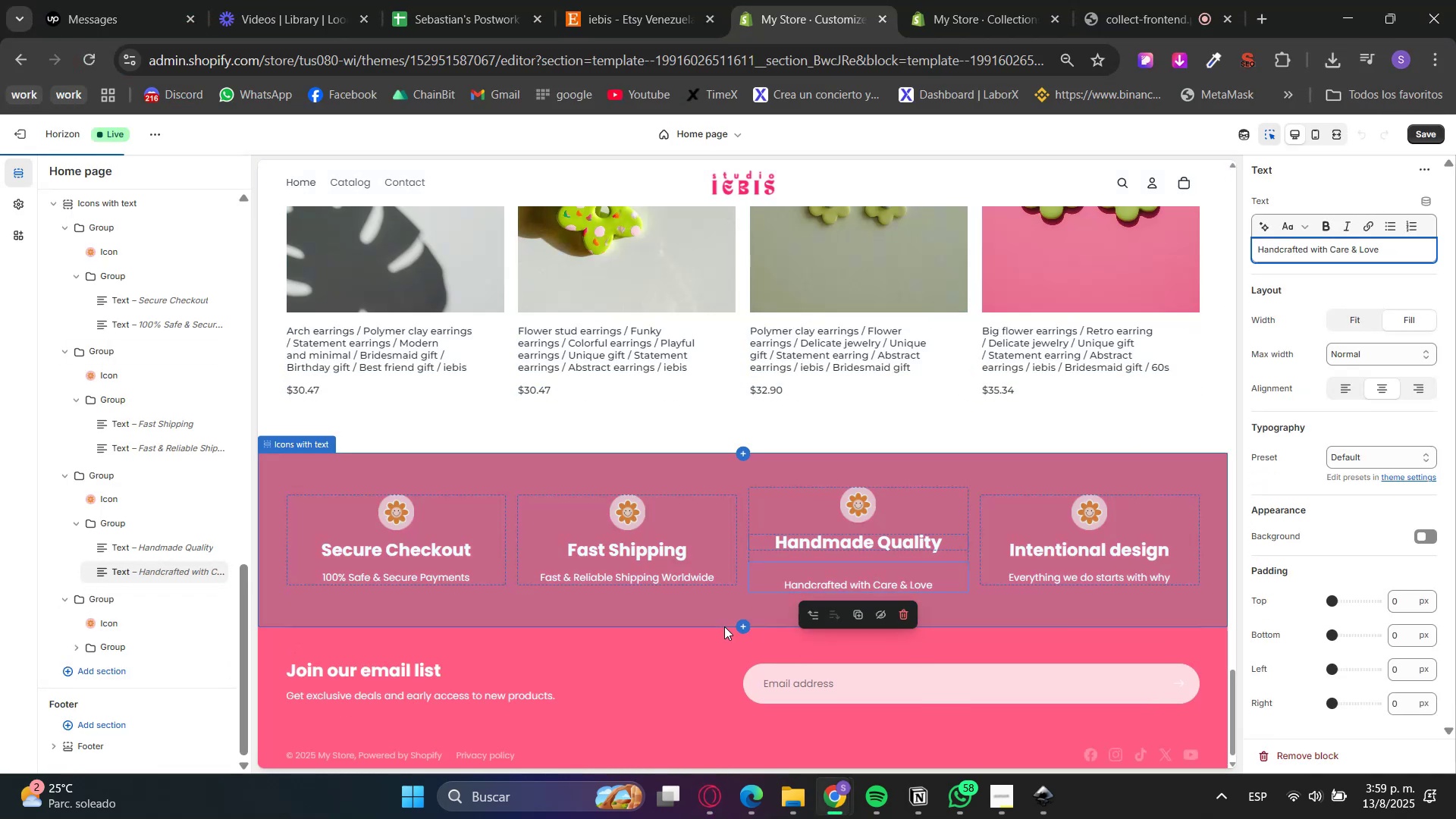 
left_click([701, 818])
 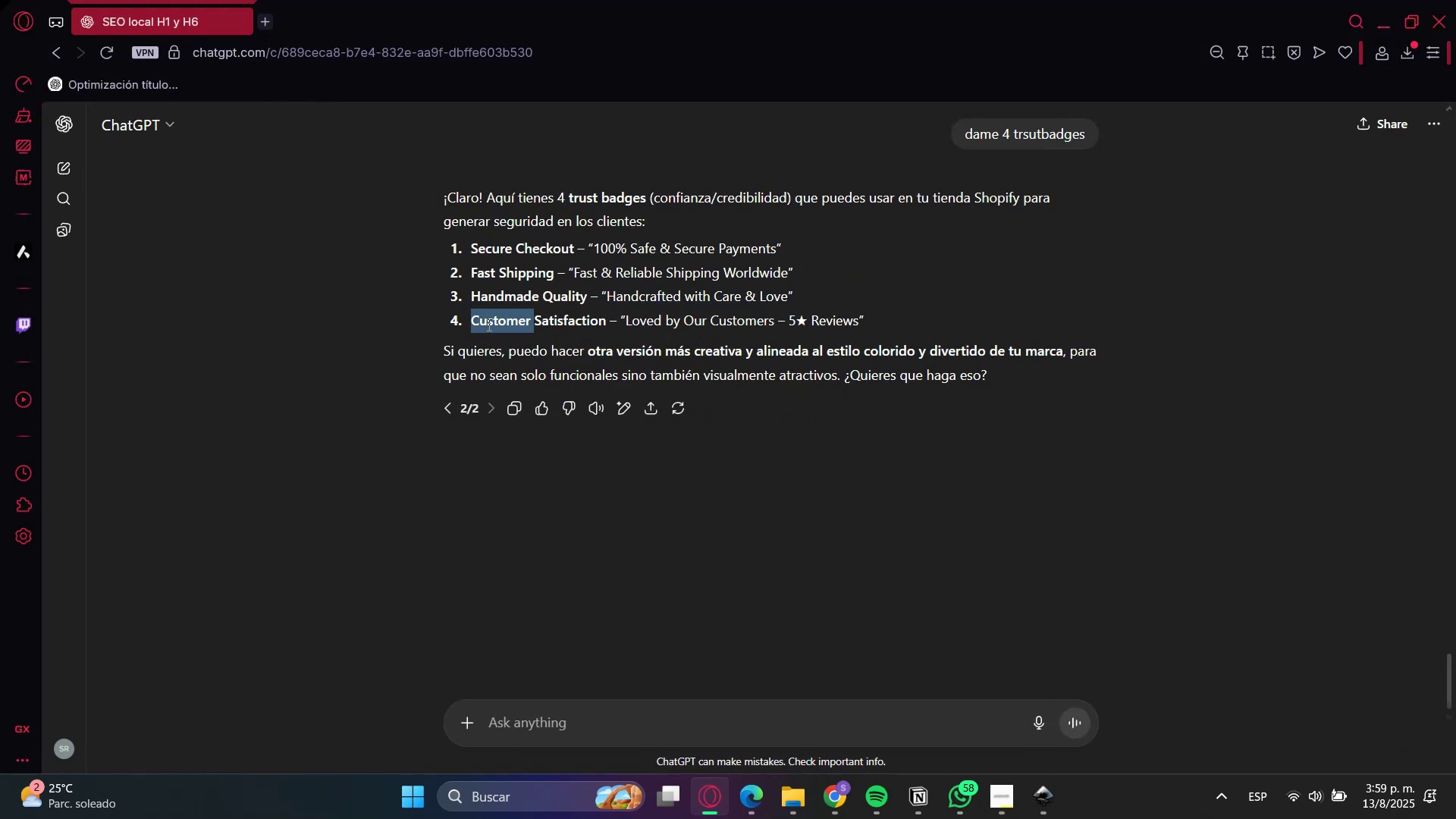 
key(Control+C)
 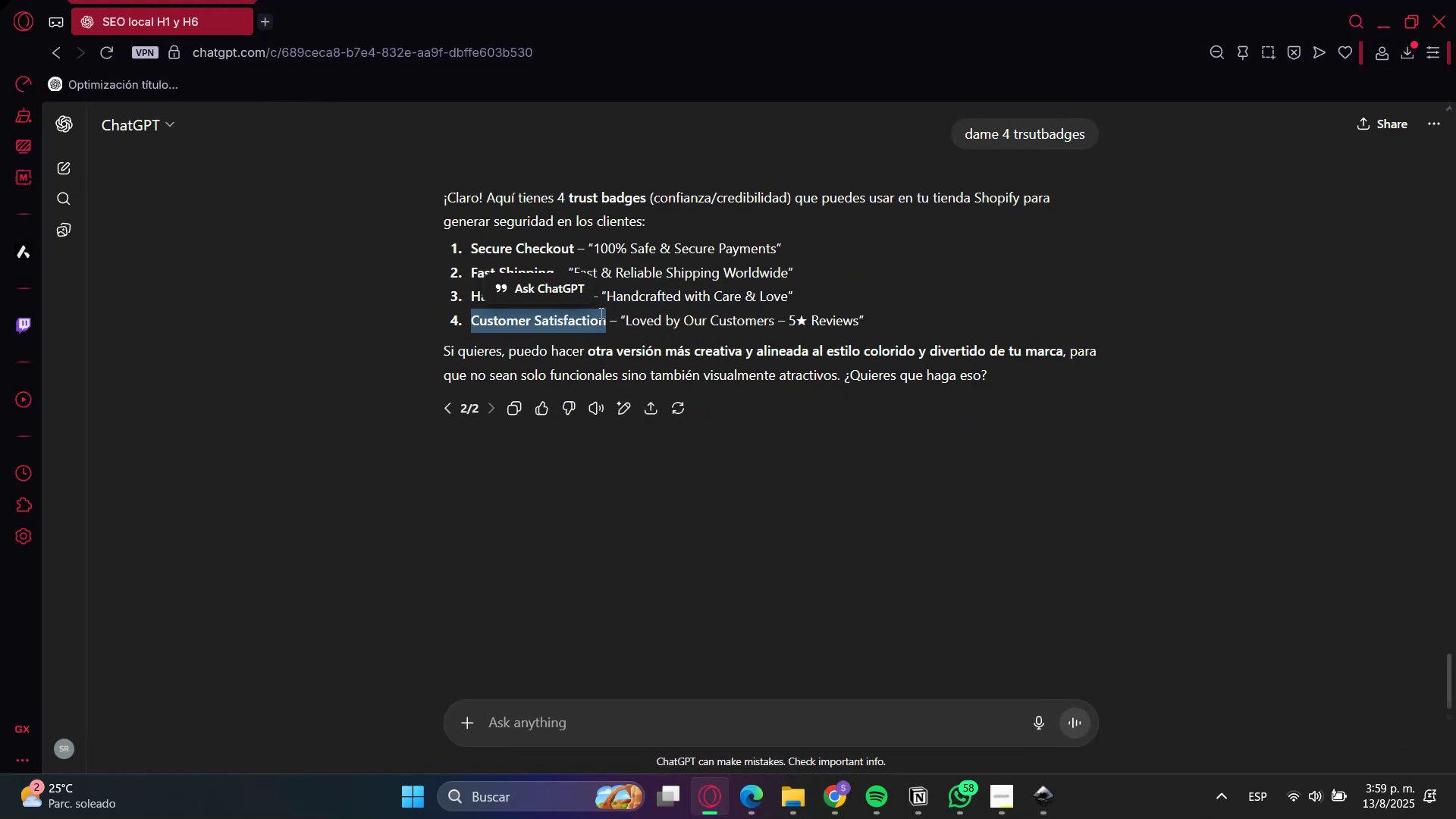 
key(Control+C)
 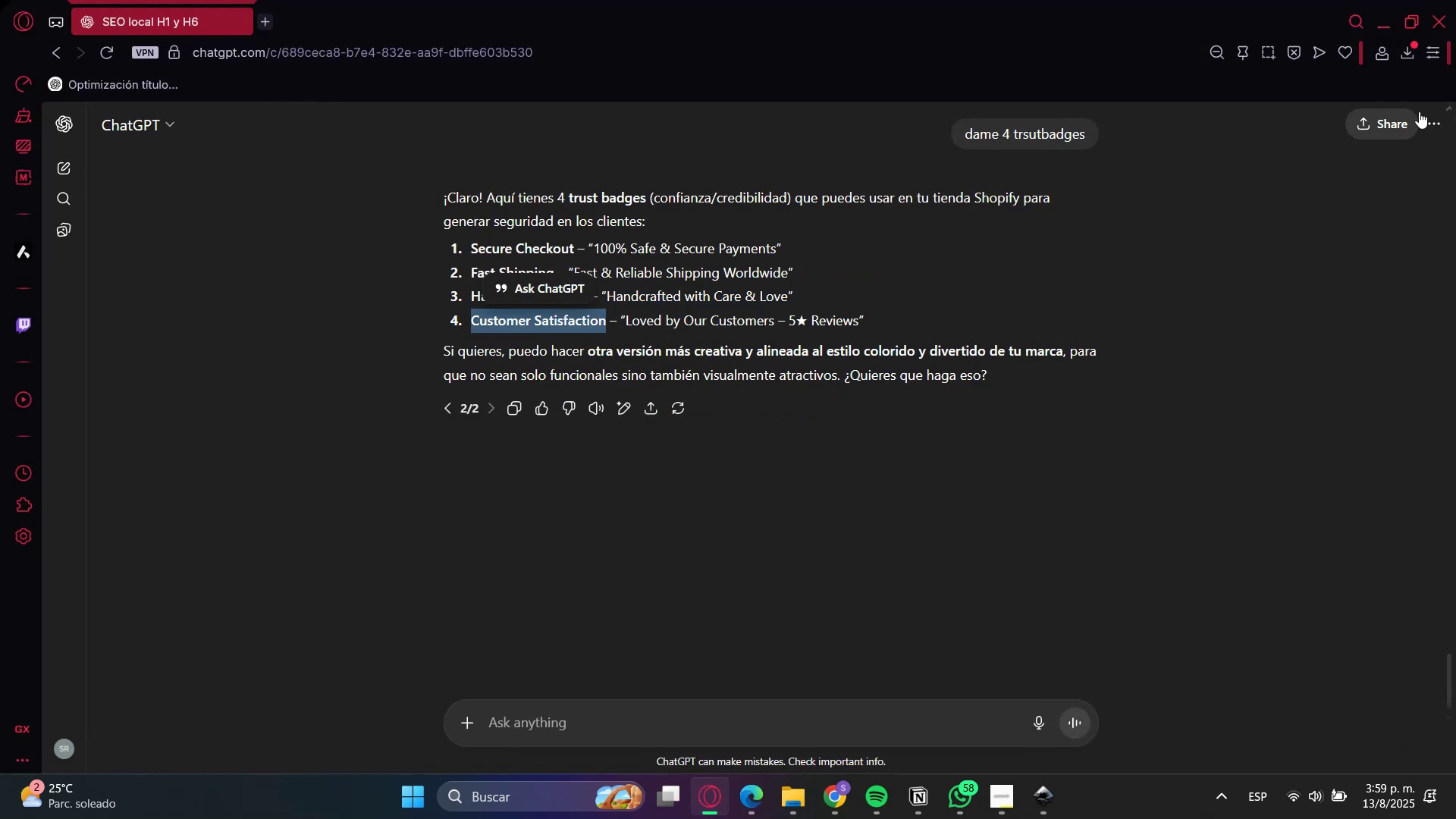 
key(Control+C)
 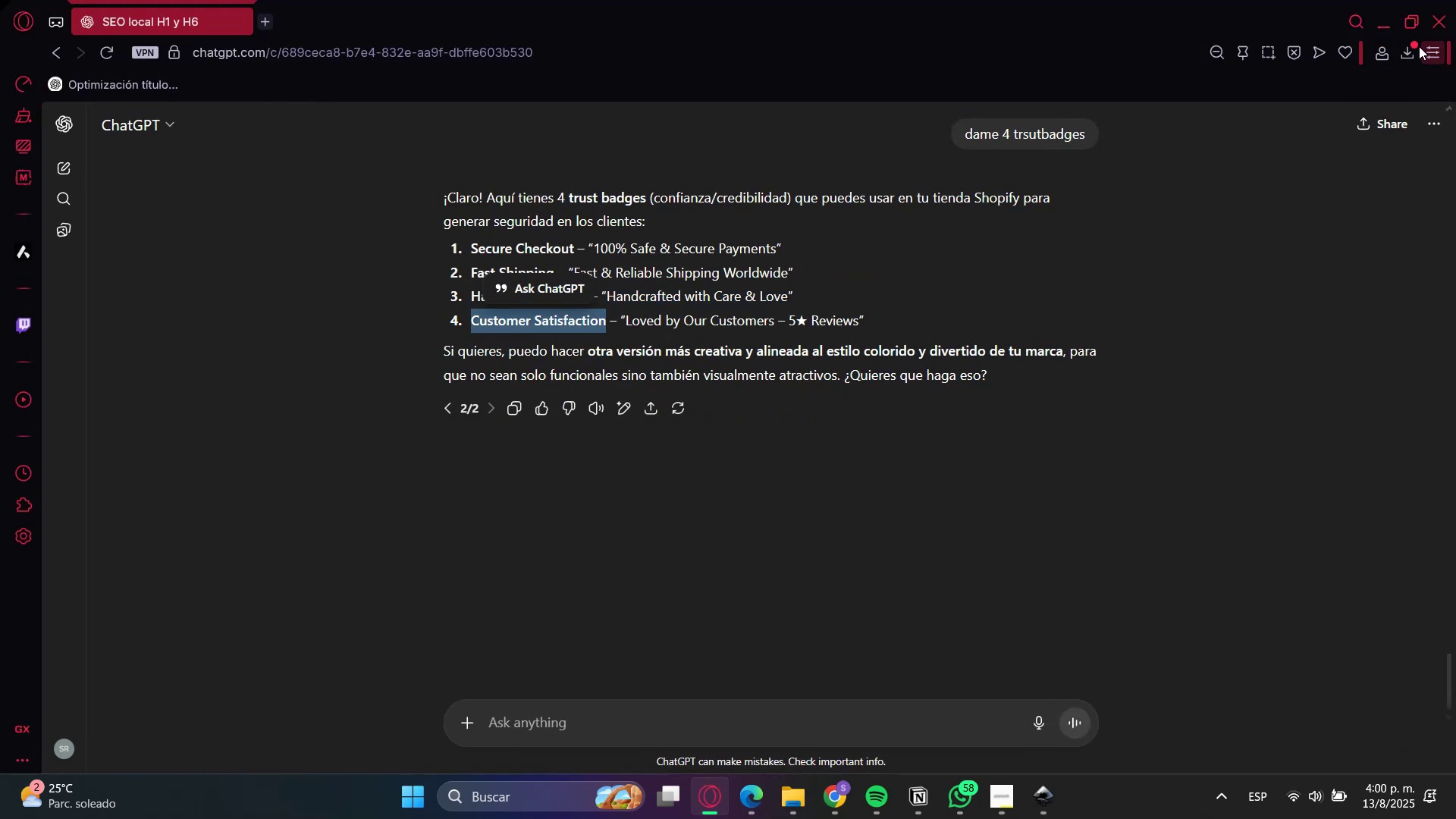 
left_click([1384, 16])
 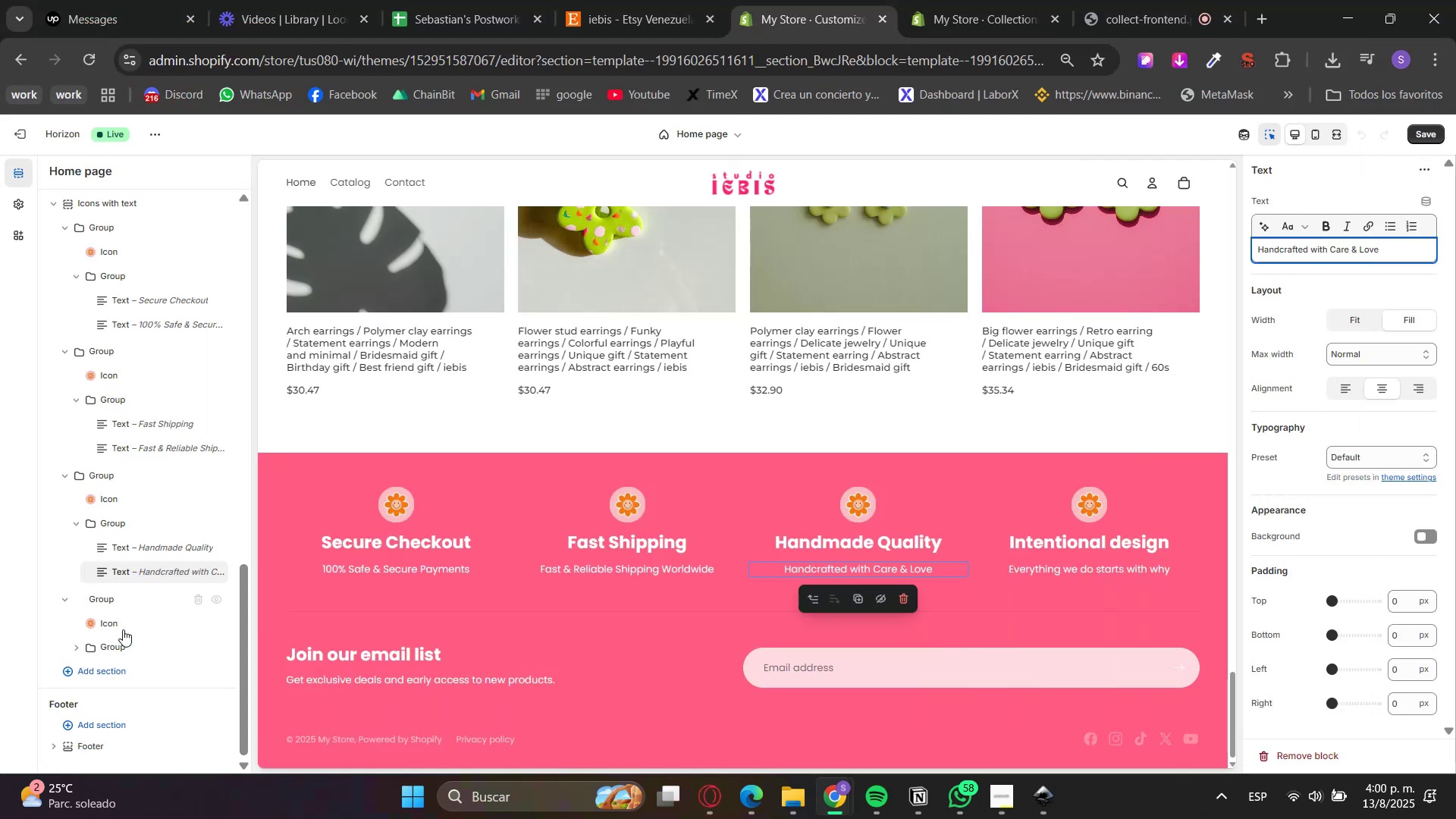 
left_click([119, 650])
 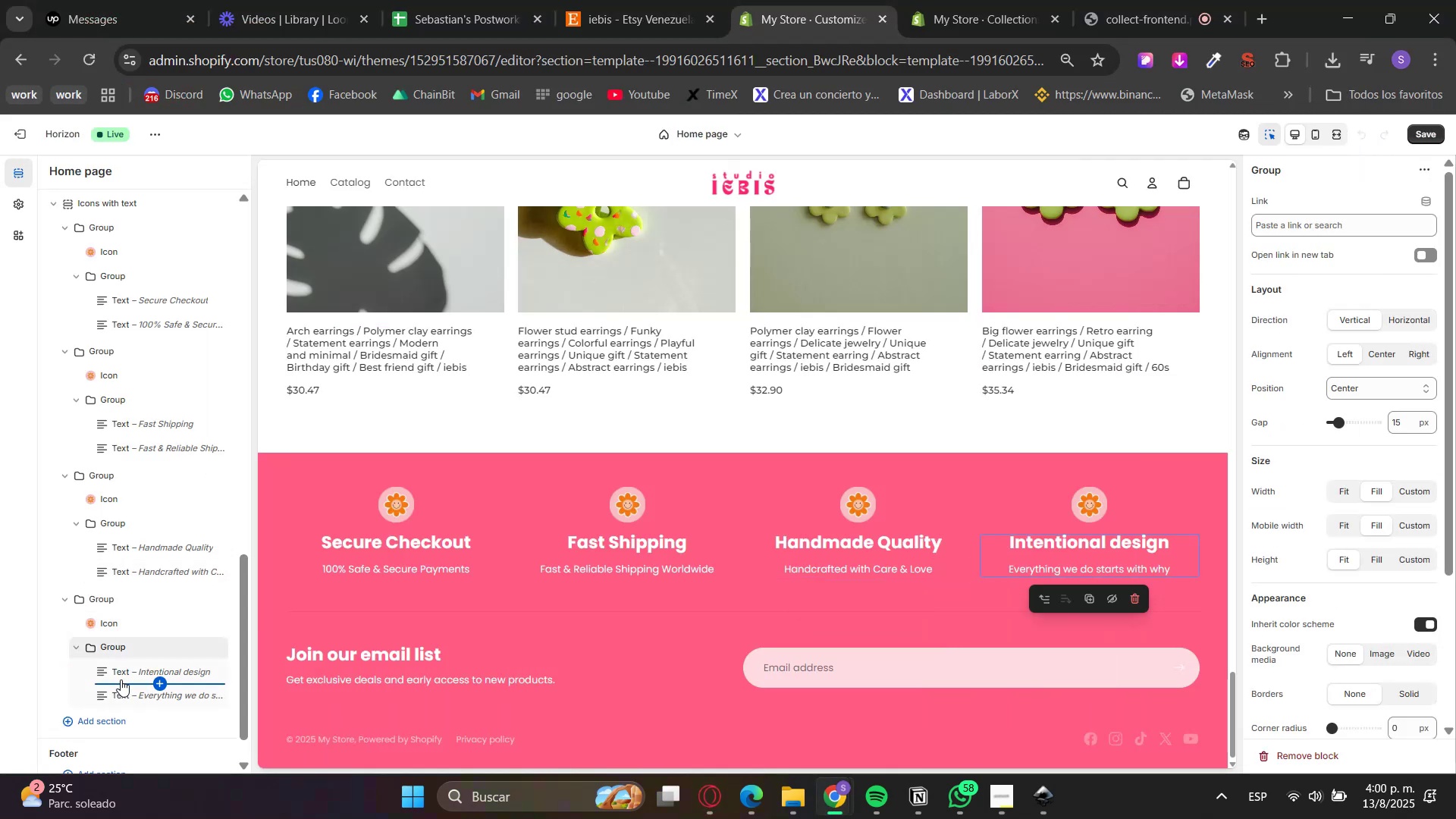 
left_click([125, 674])
 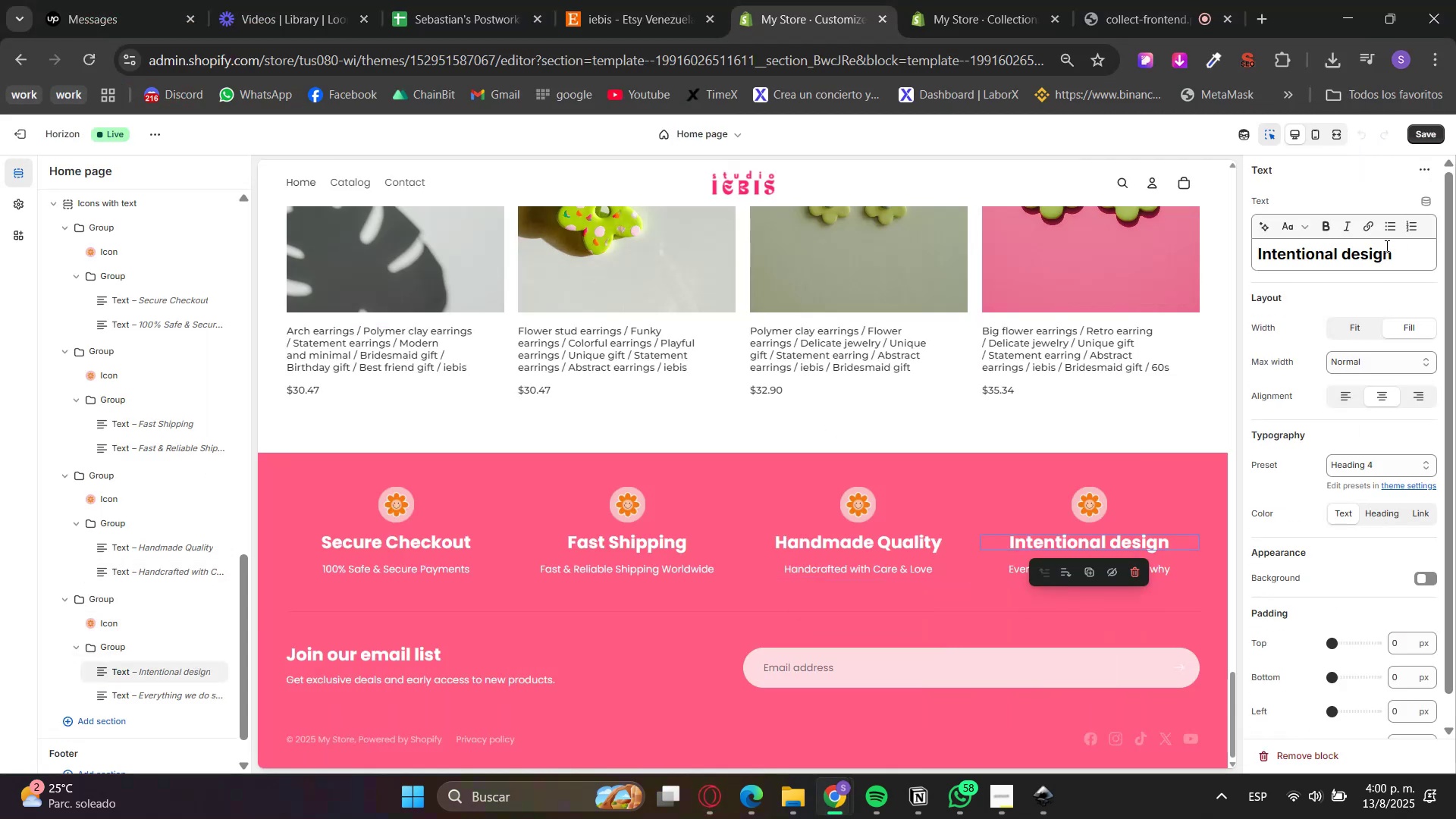 
key(Control+ControlLeft)
 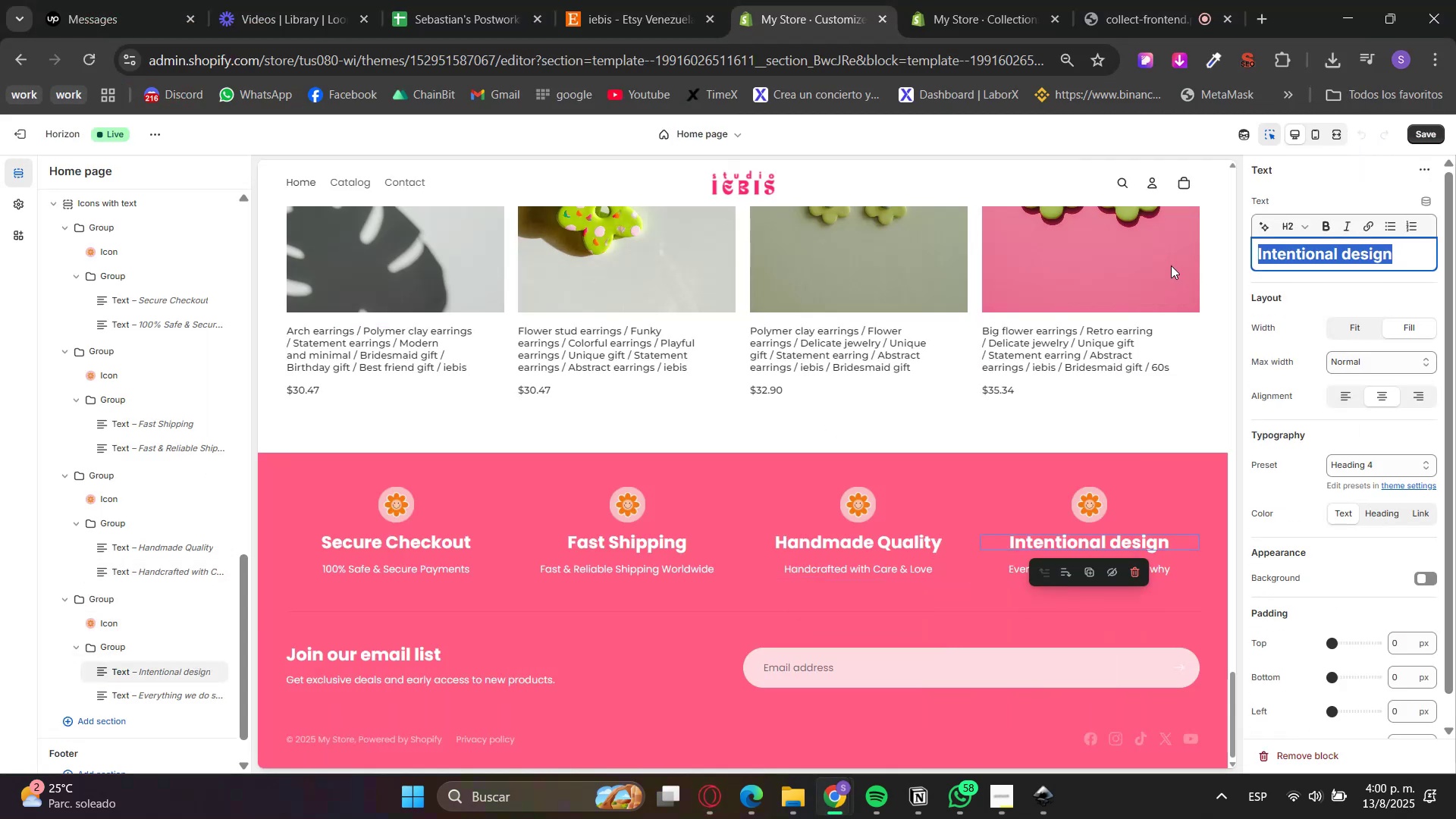 
key(Control+V)
 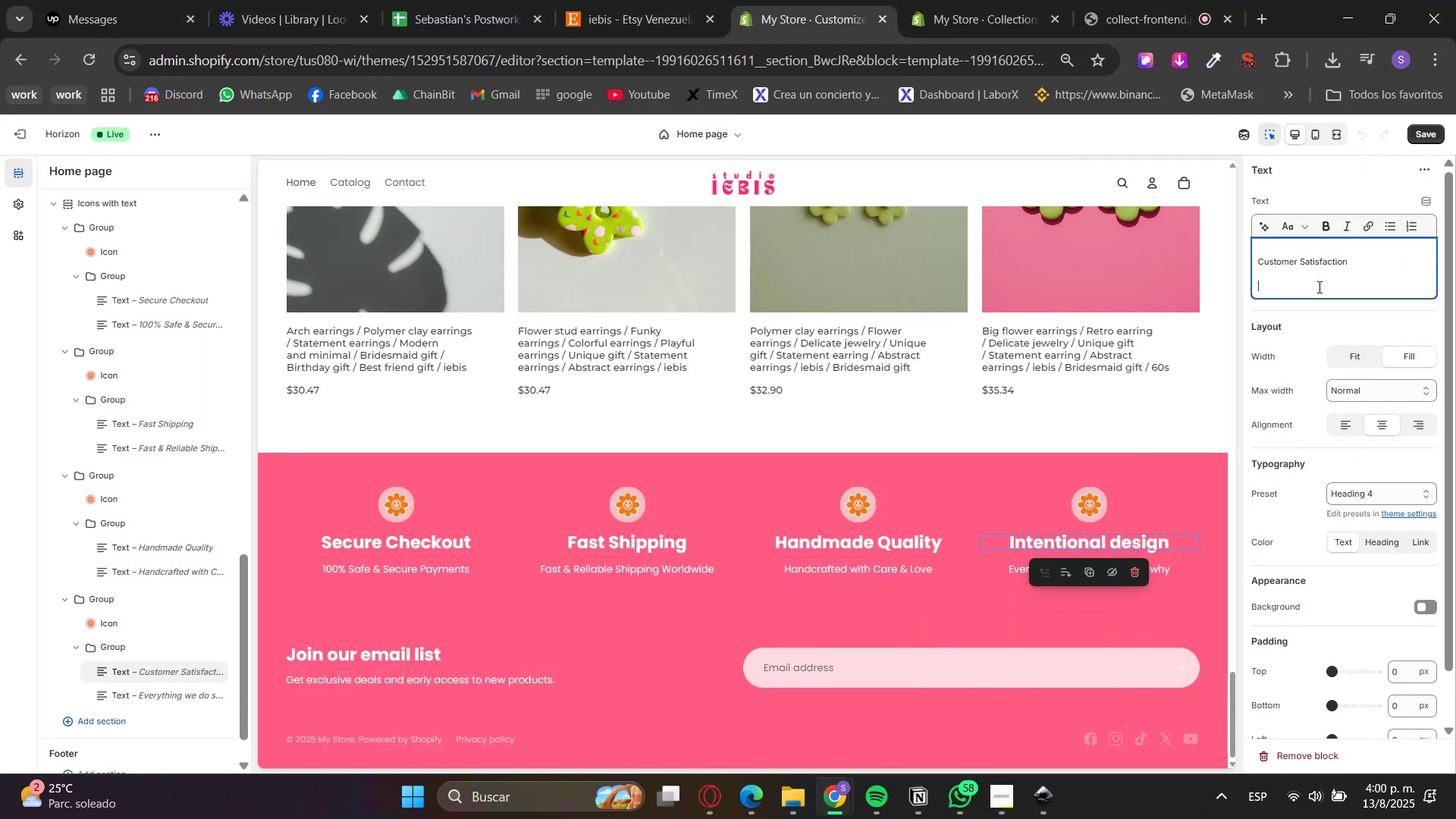 
key(Backspace)
 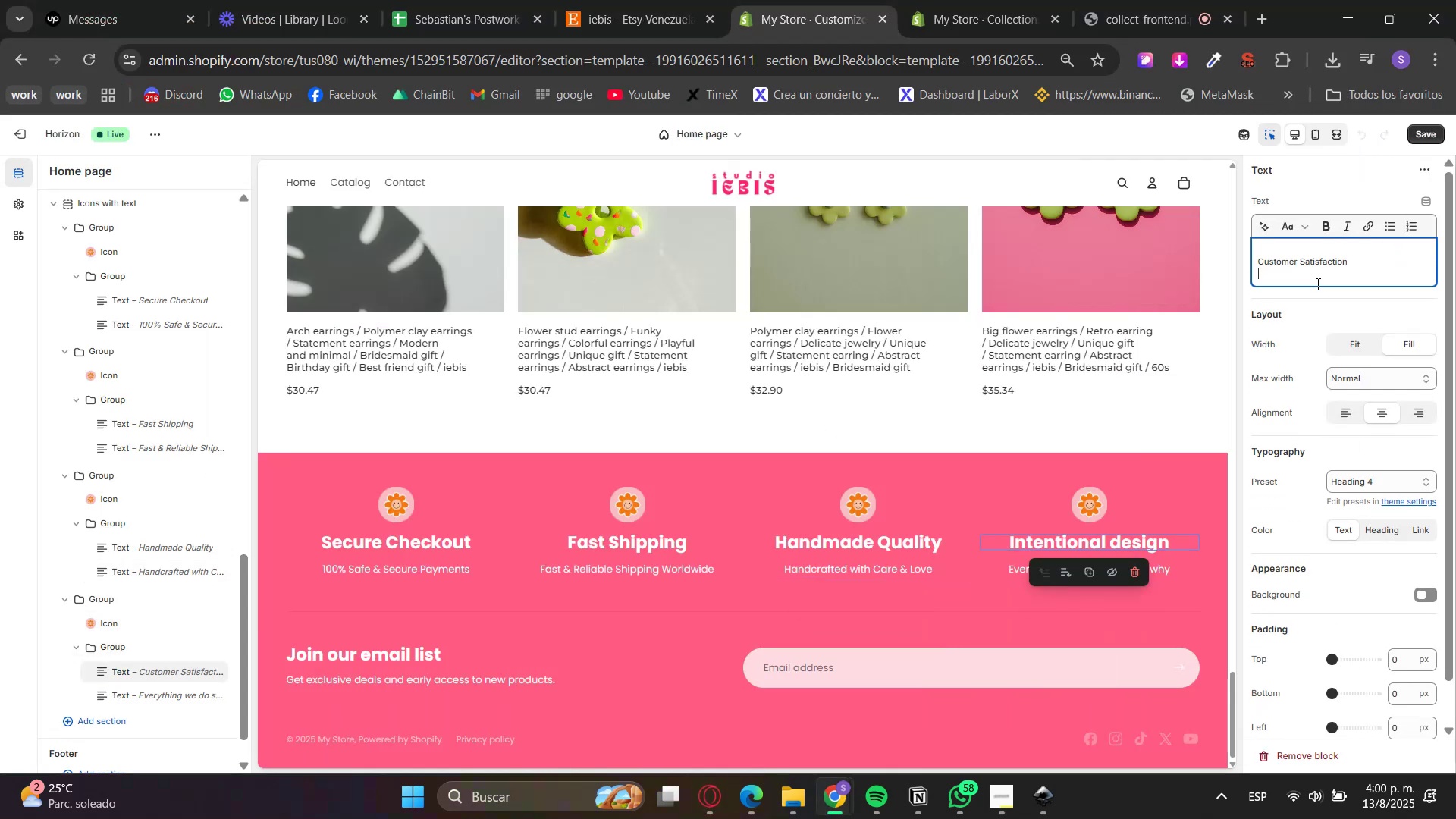 
key(Backspace)
 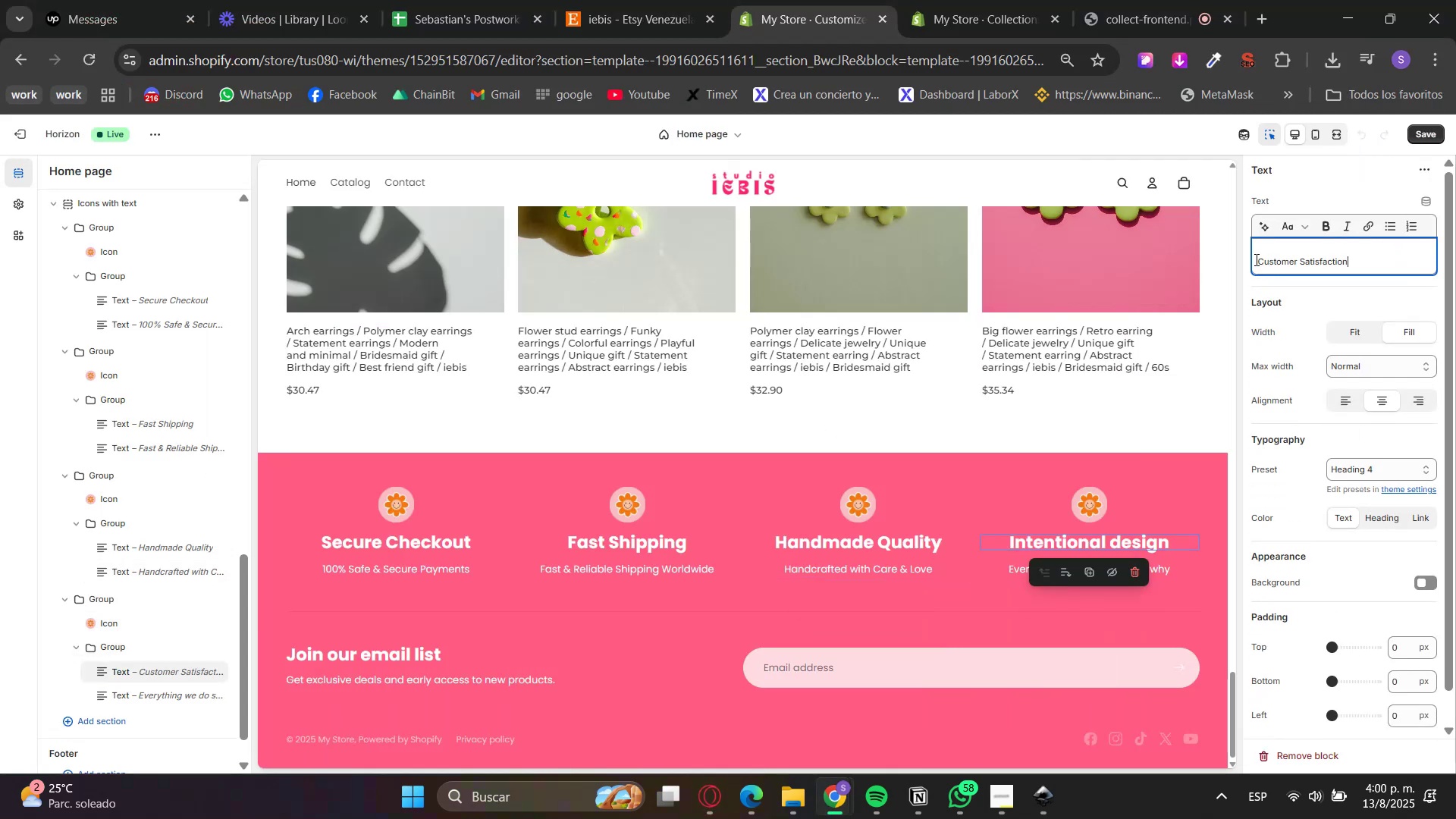 
left_click([1255, 259])
 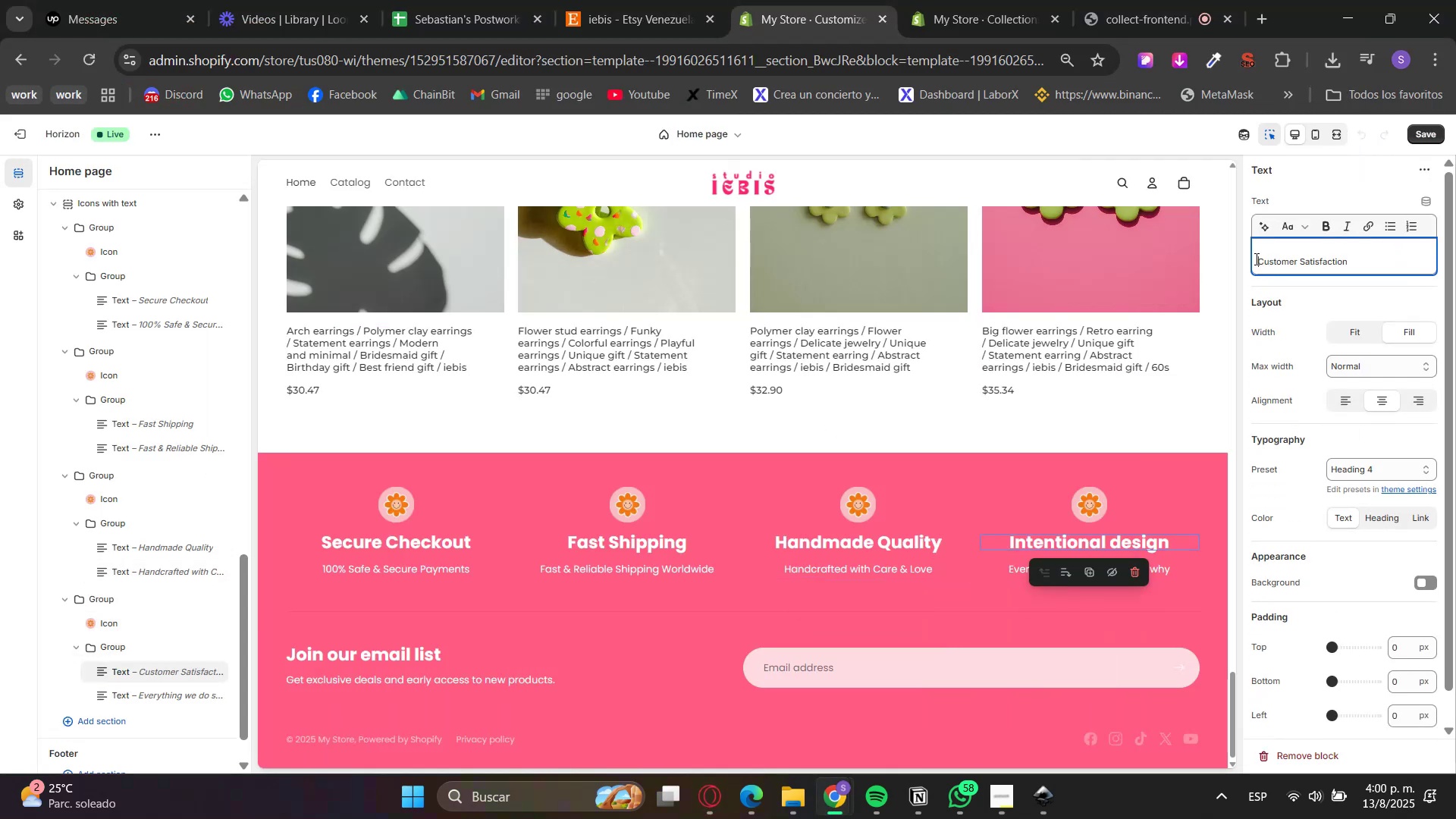 
key(Backspace)
 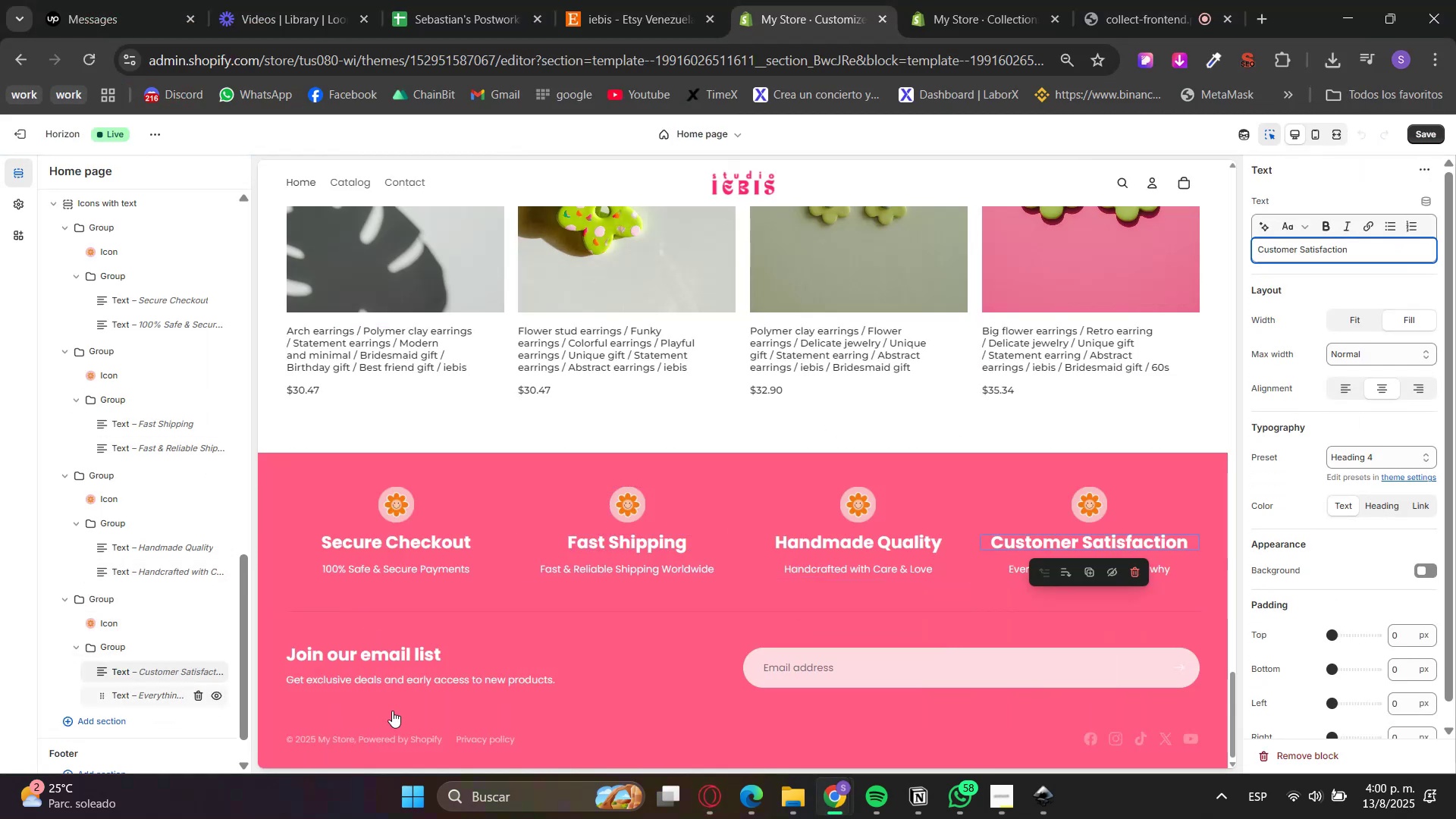 
left_click([720, 798])
 